 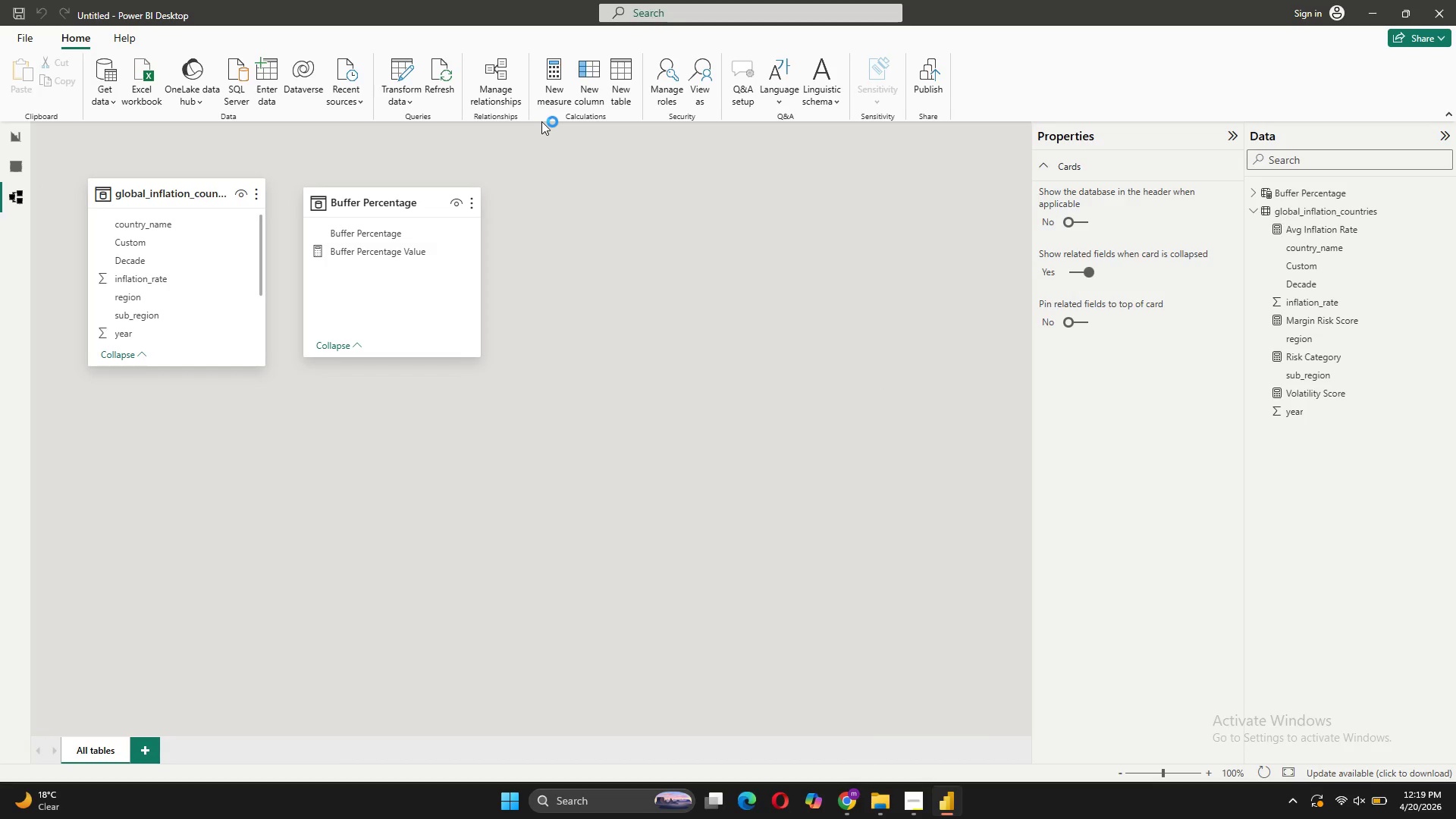 
type(Base Pckage)
 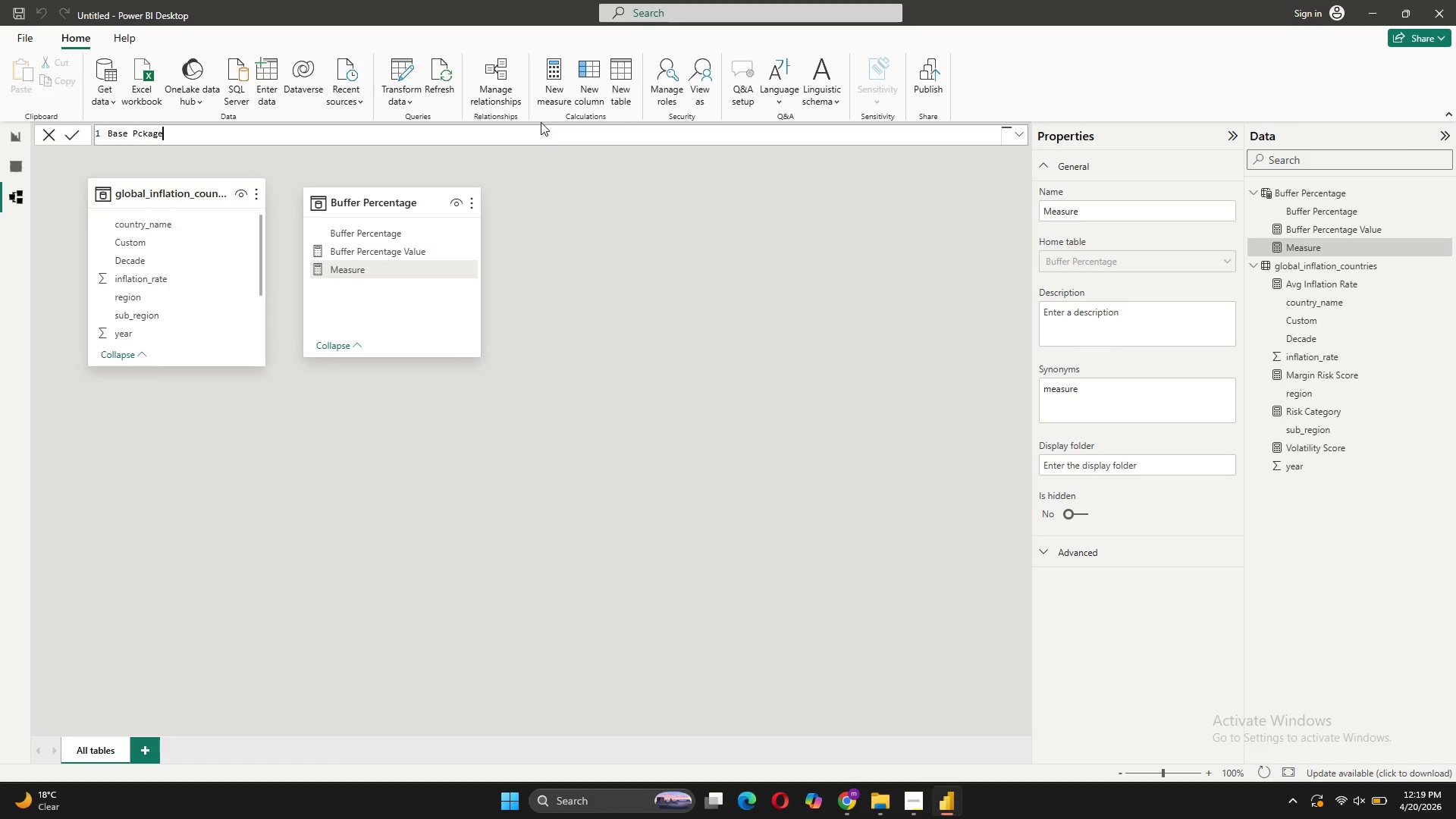 
key(ArrowLeft)
 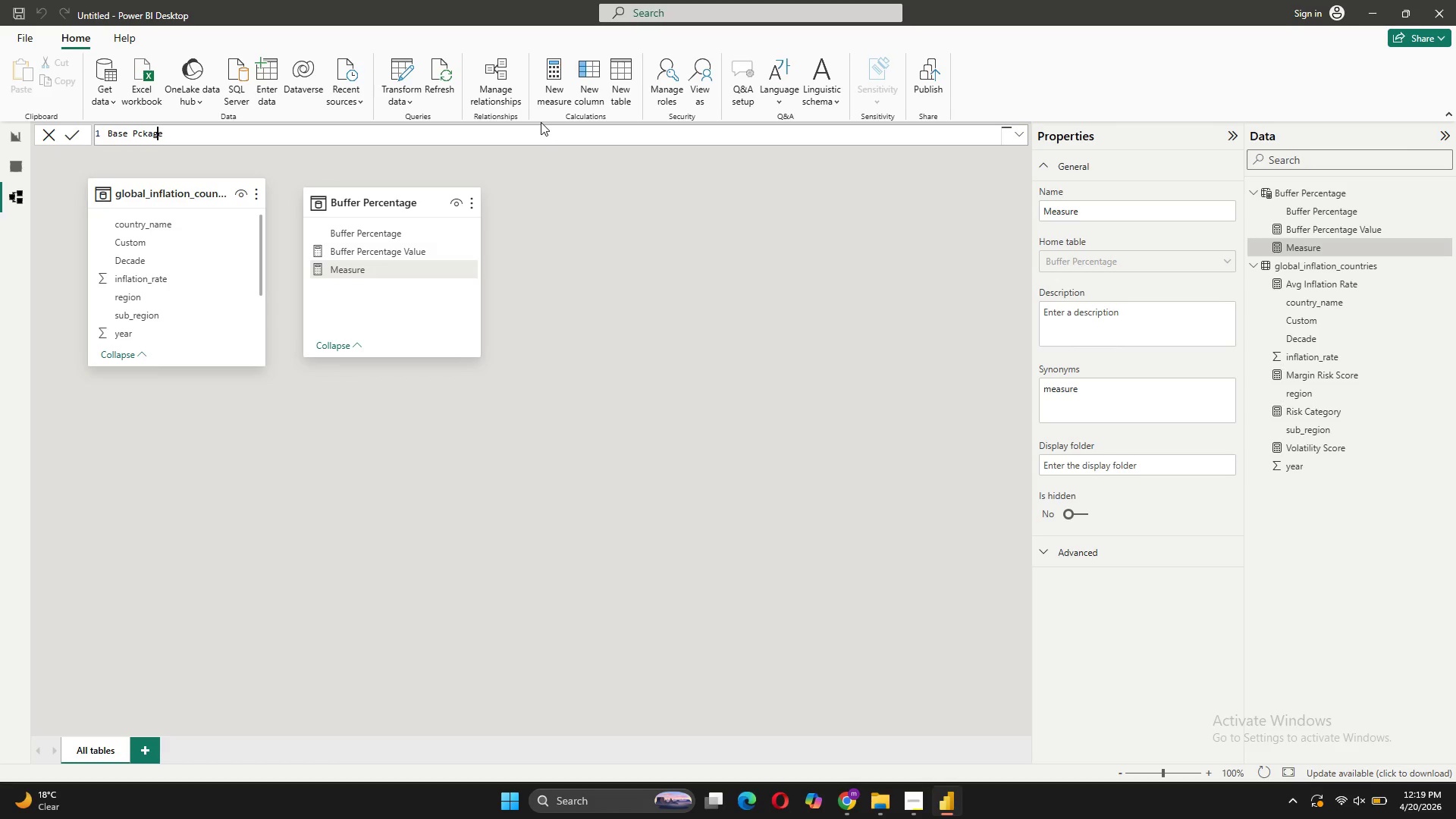 
key(ArrowLeft)
 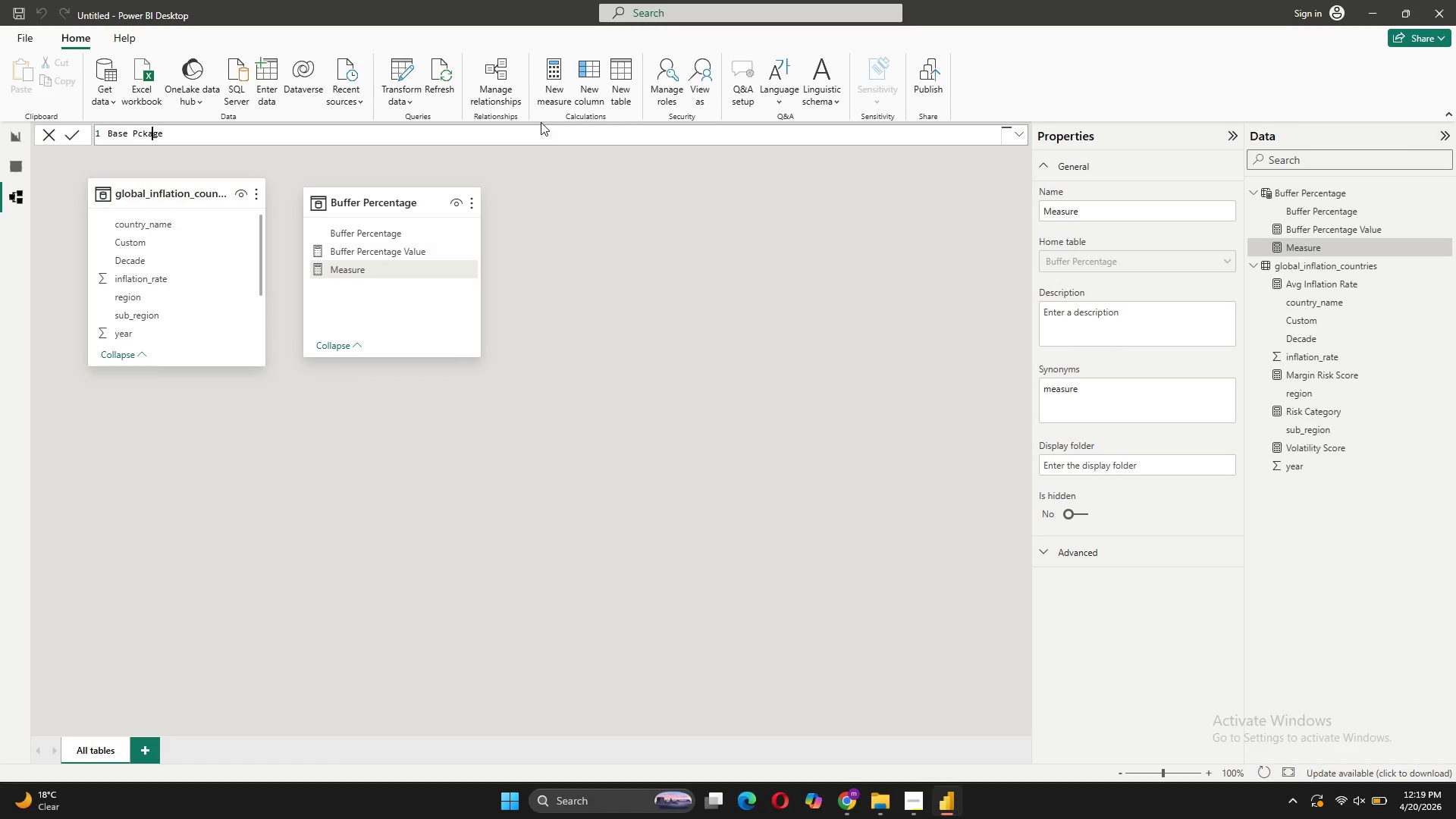 
key(ArrowLeft)
 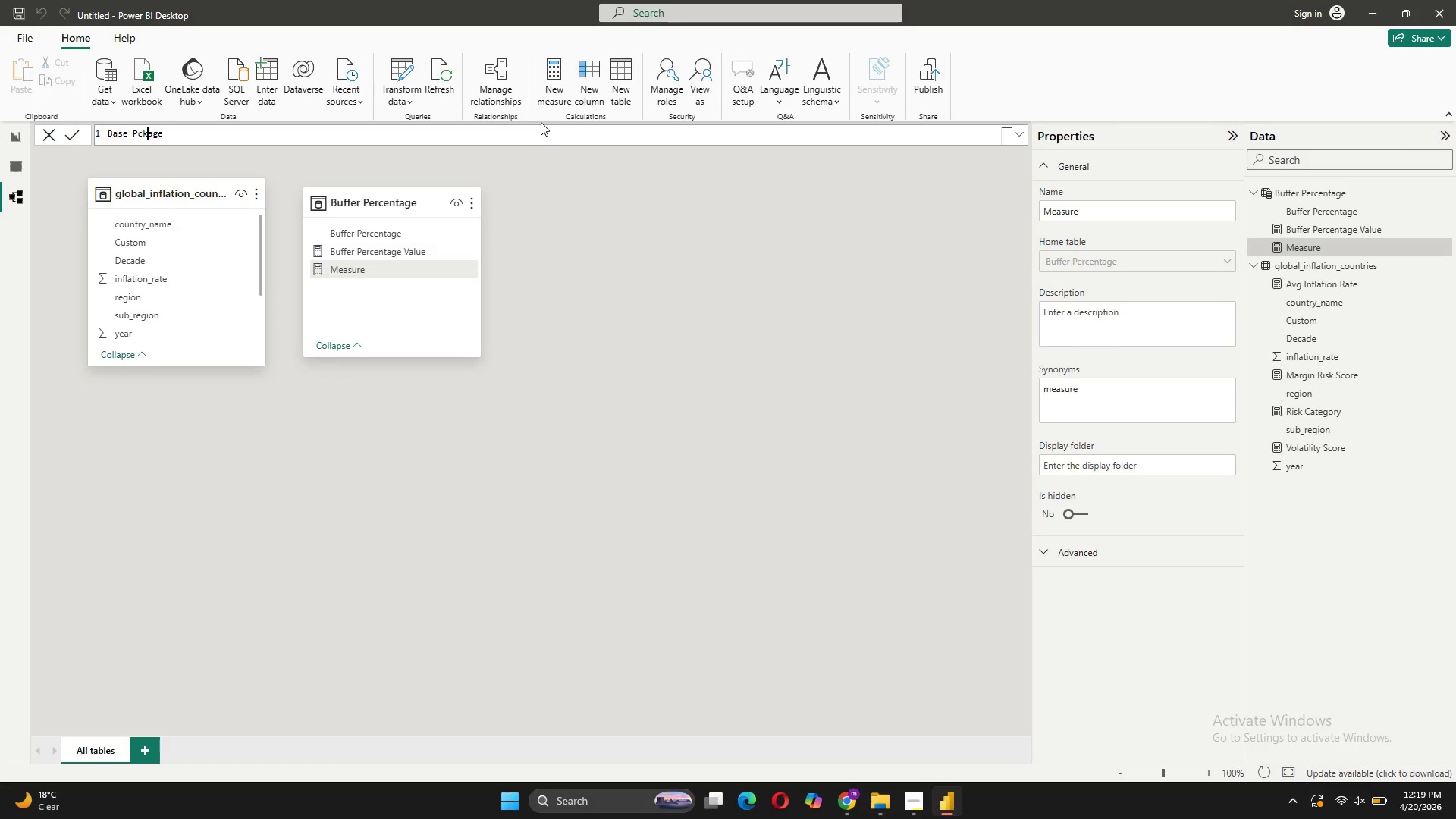 
key(ArrowLeft)
 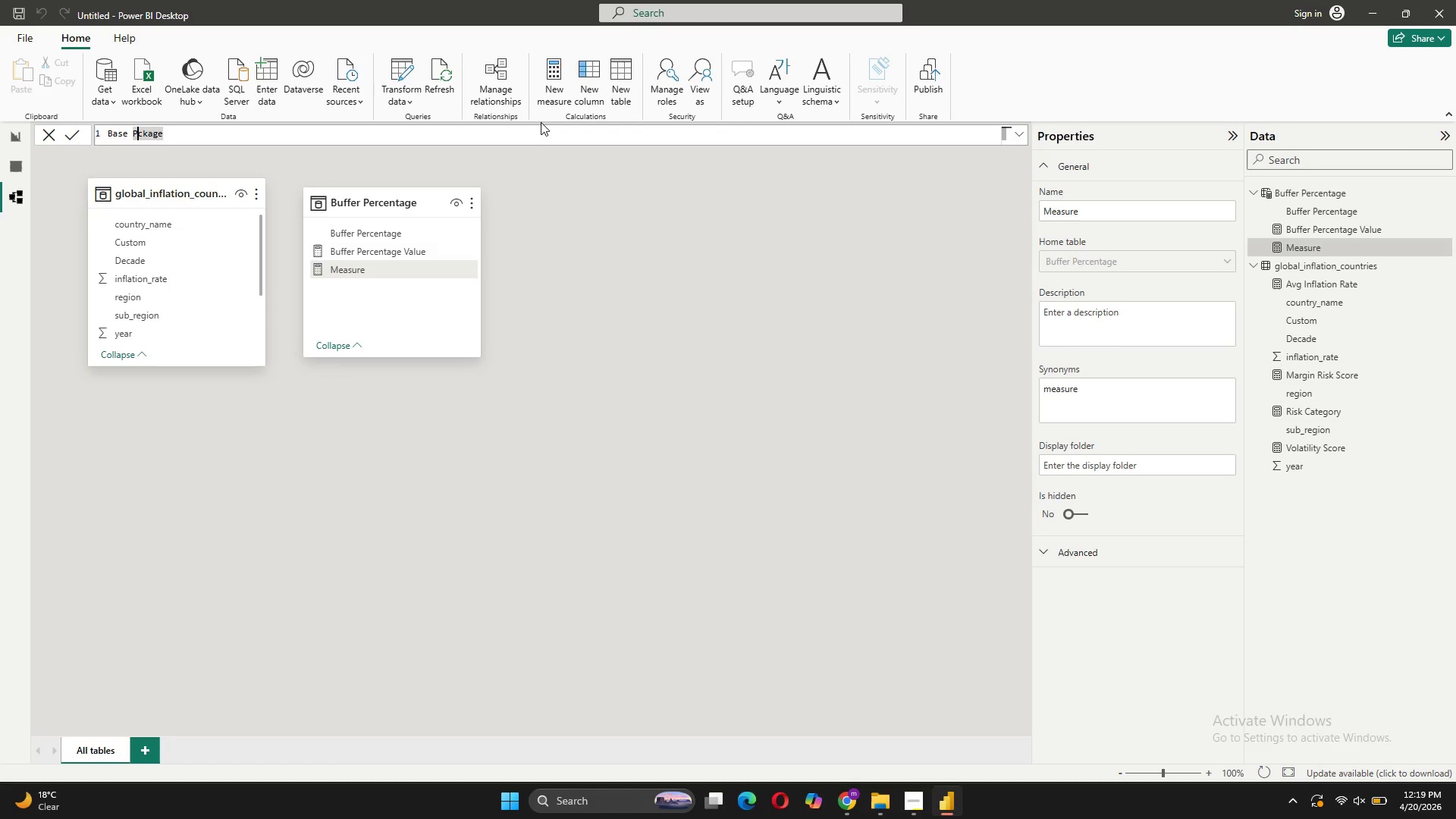 
key(ArrowLeft)
 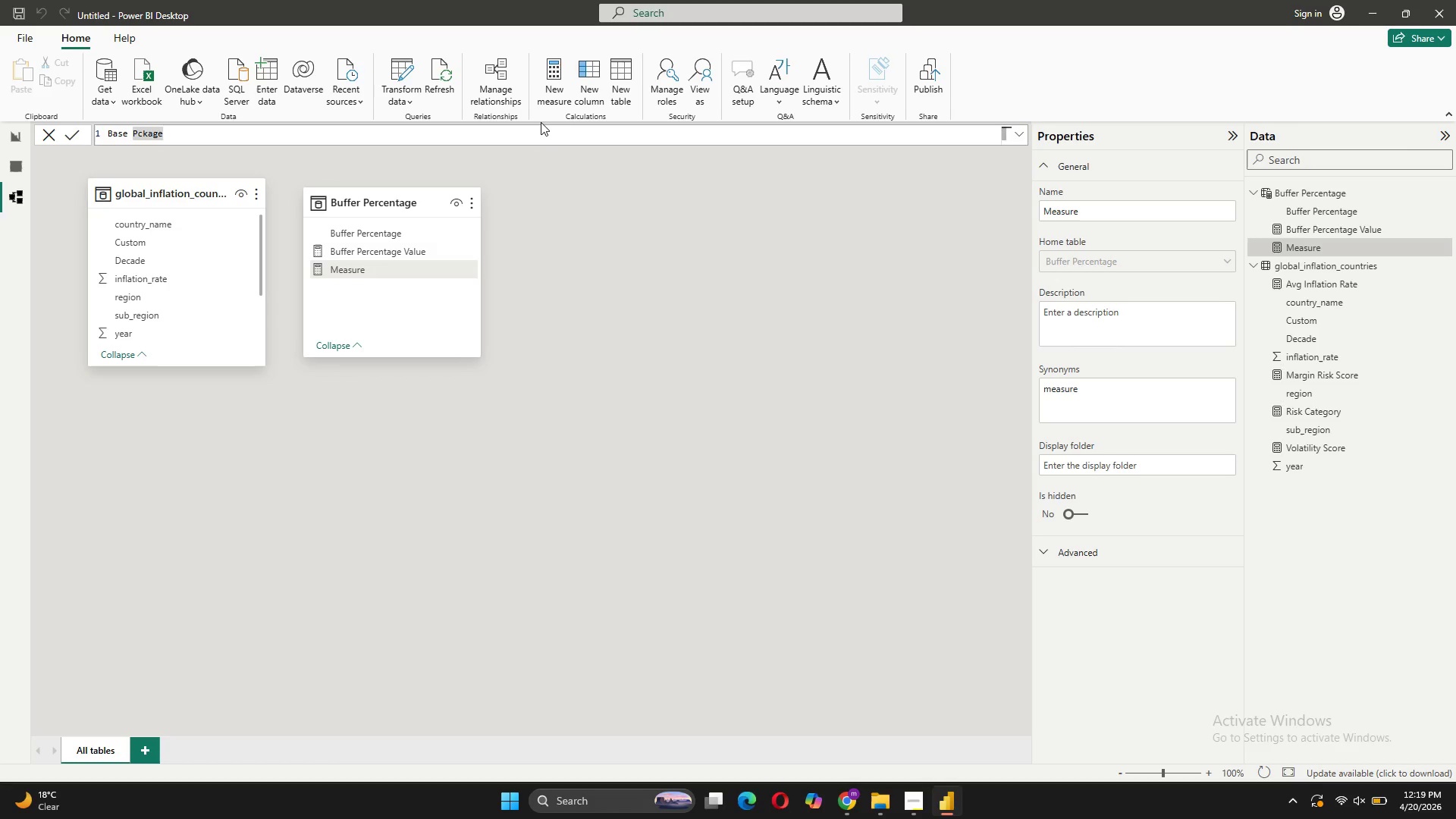 
key(A)
 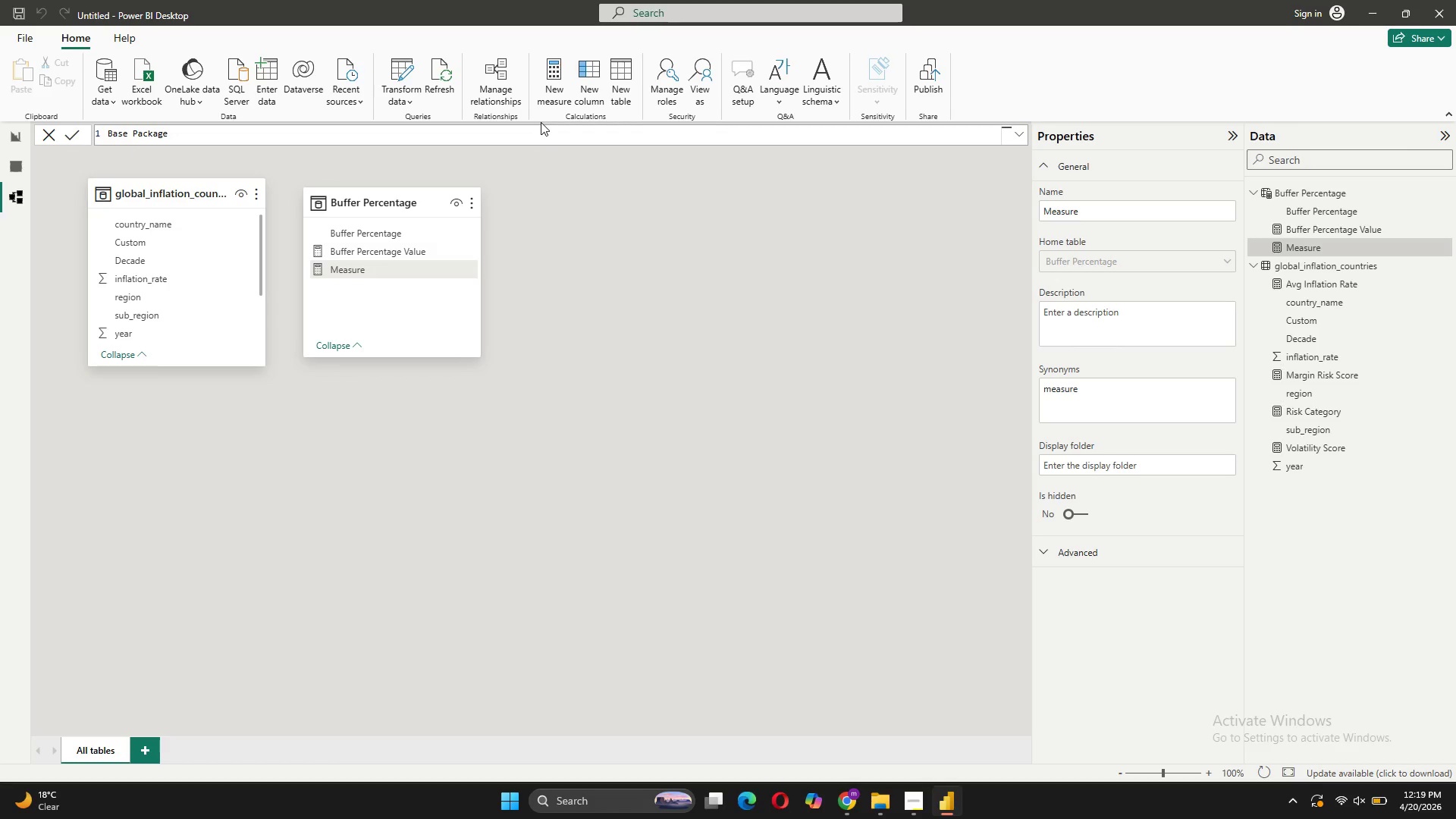 
key(ArrowRight)
 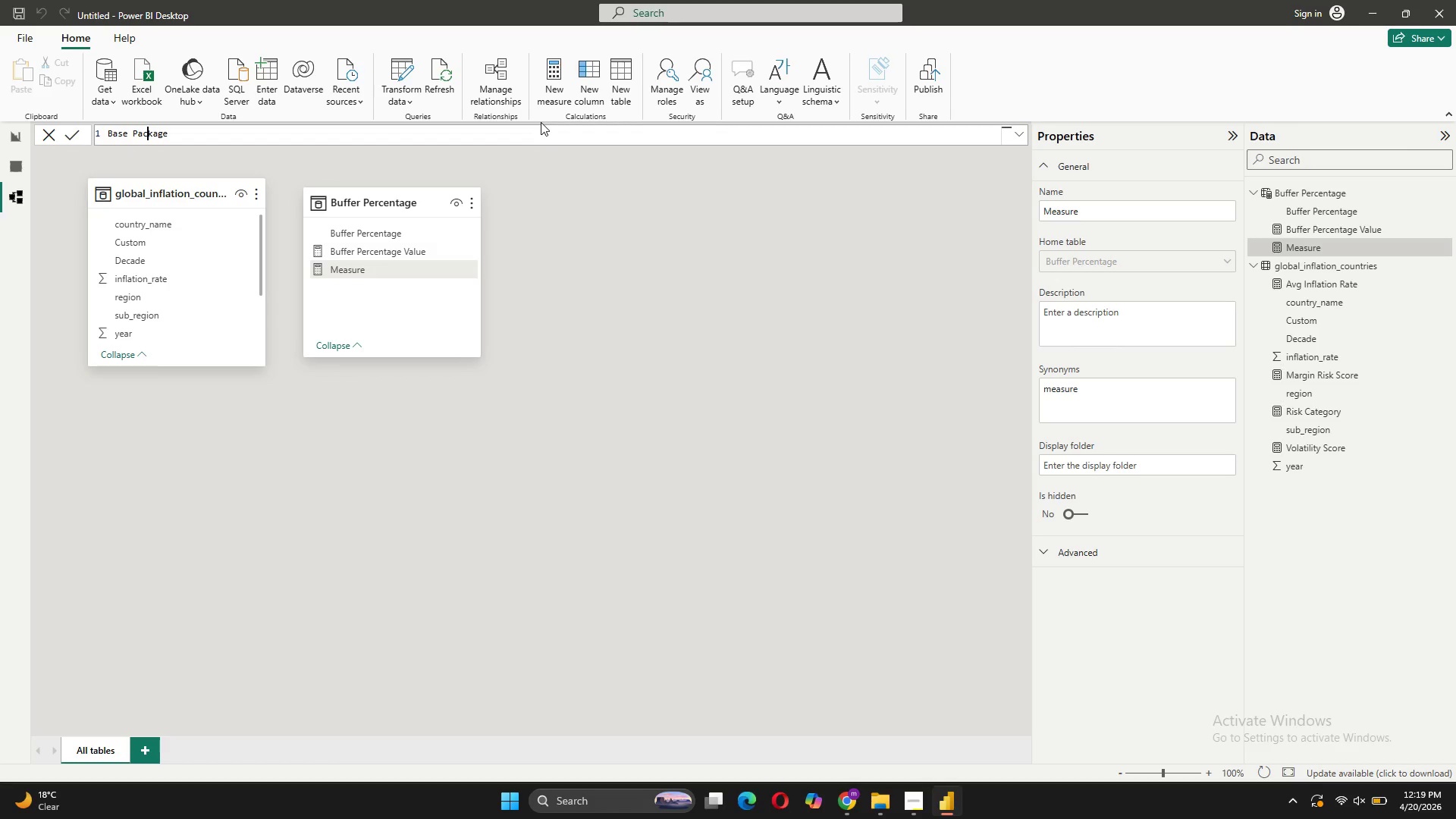 
key(ArrowRight)
 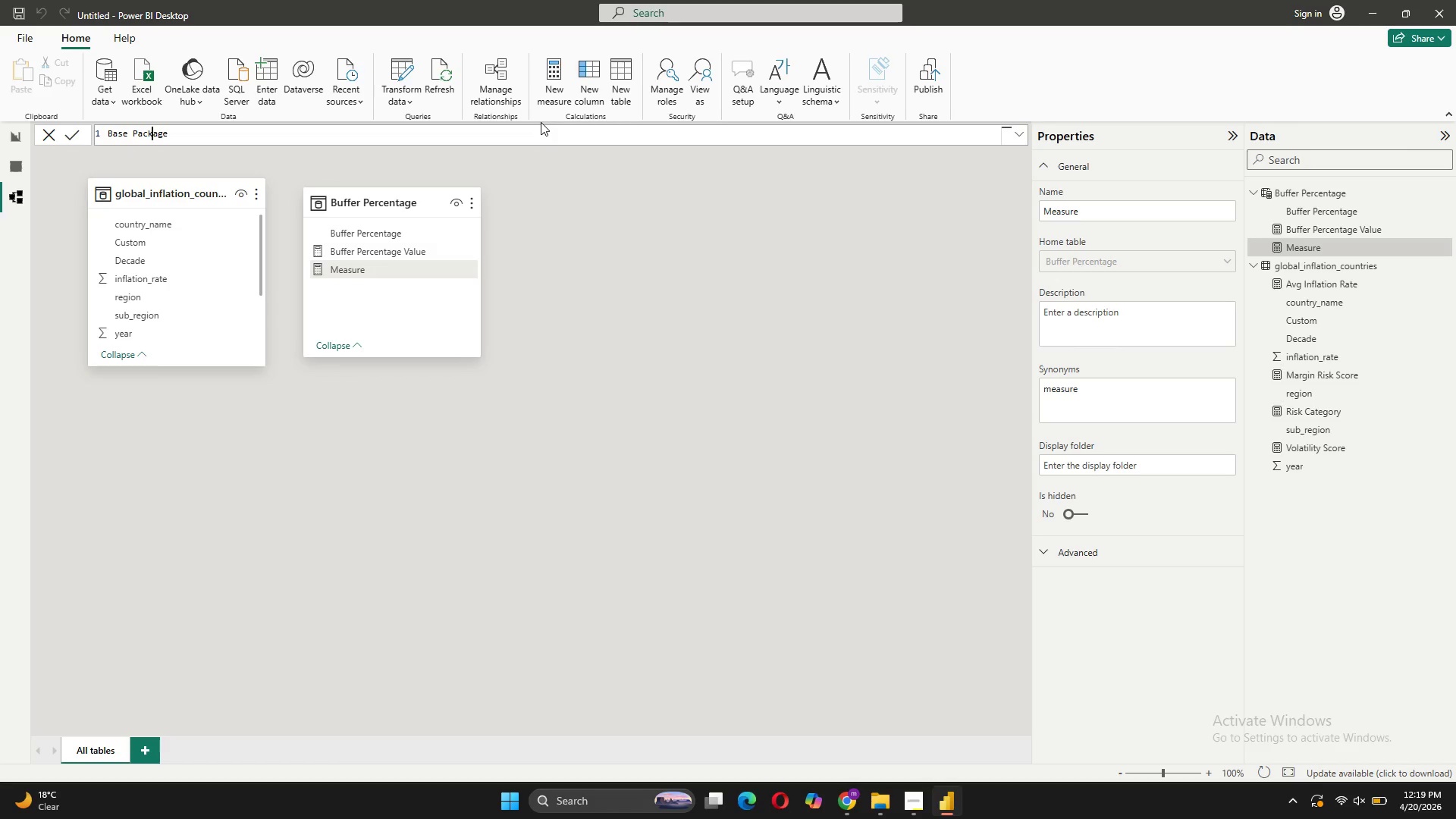 
key(ArrowRight)
 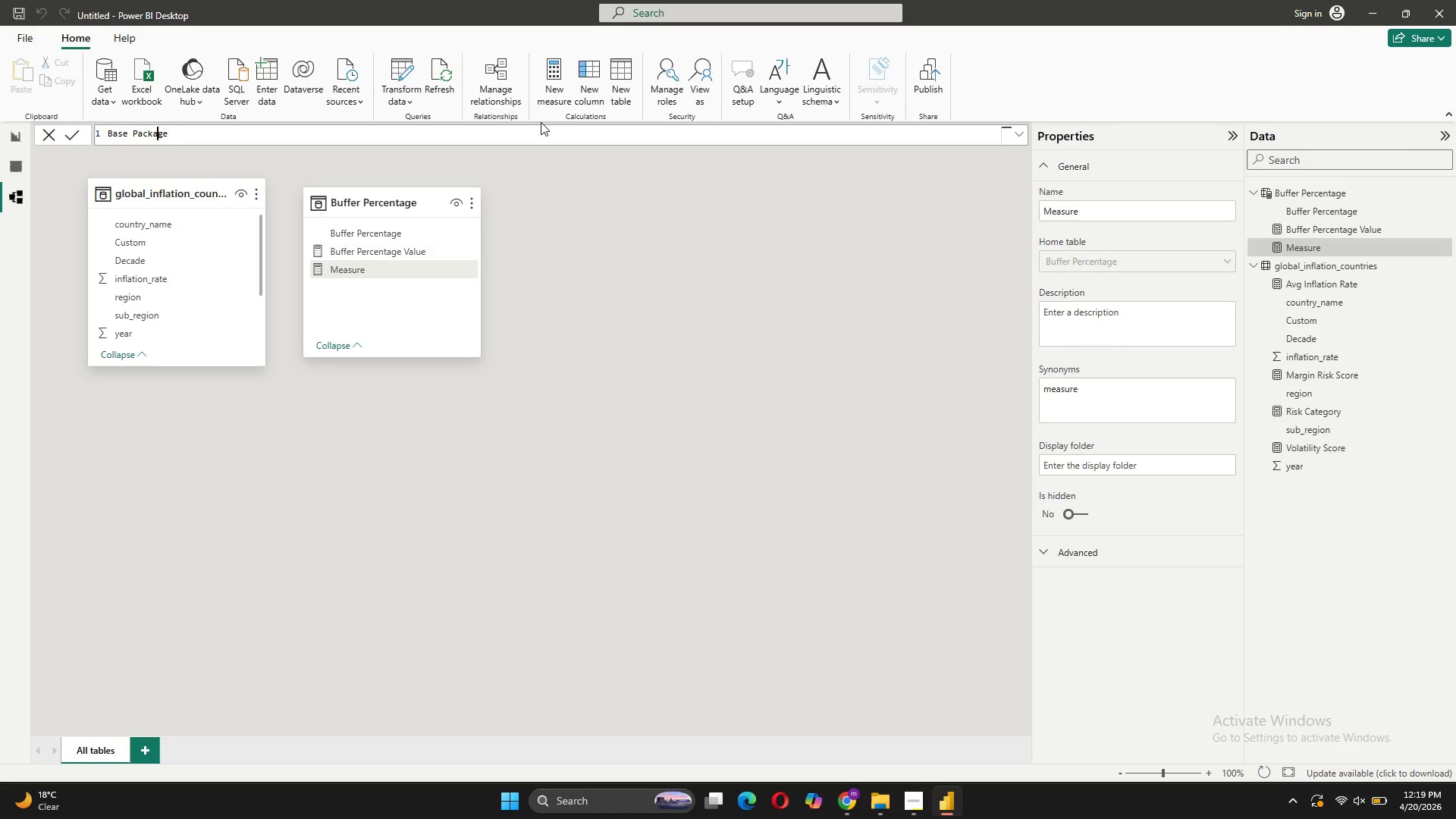 
key(ArrowRight)
 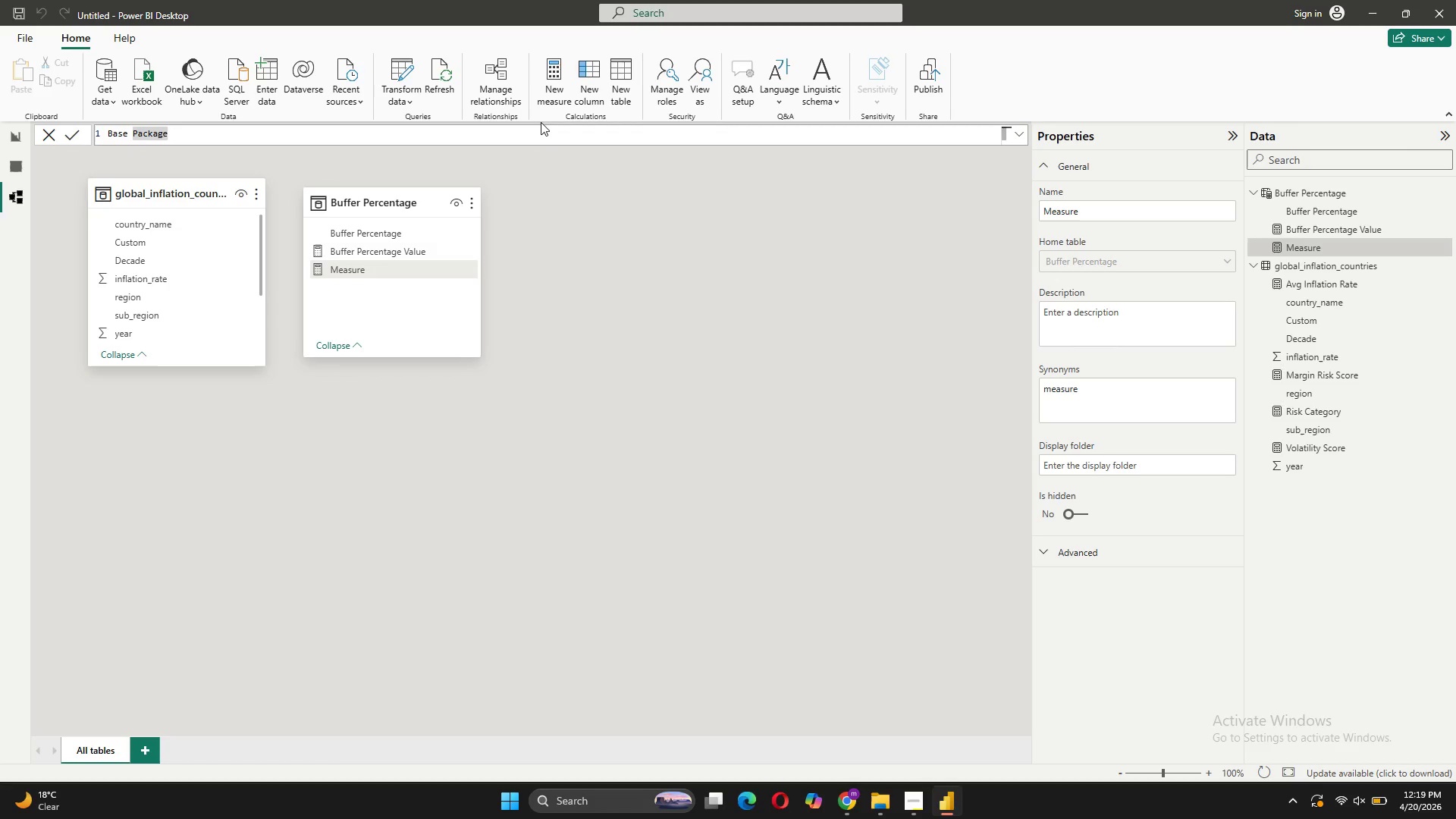 
key(ArrowRight)
 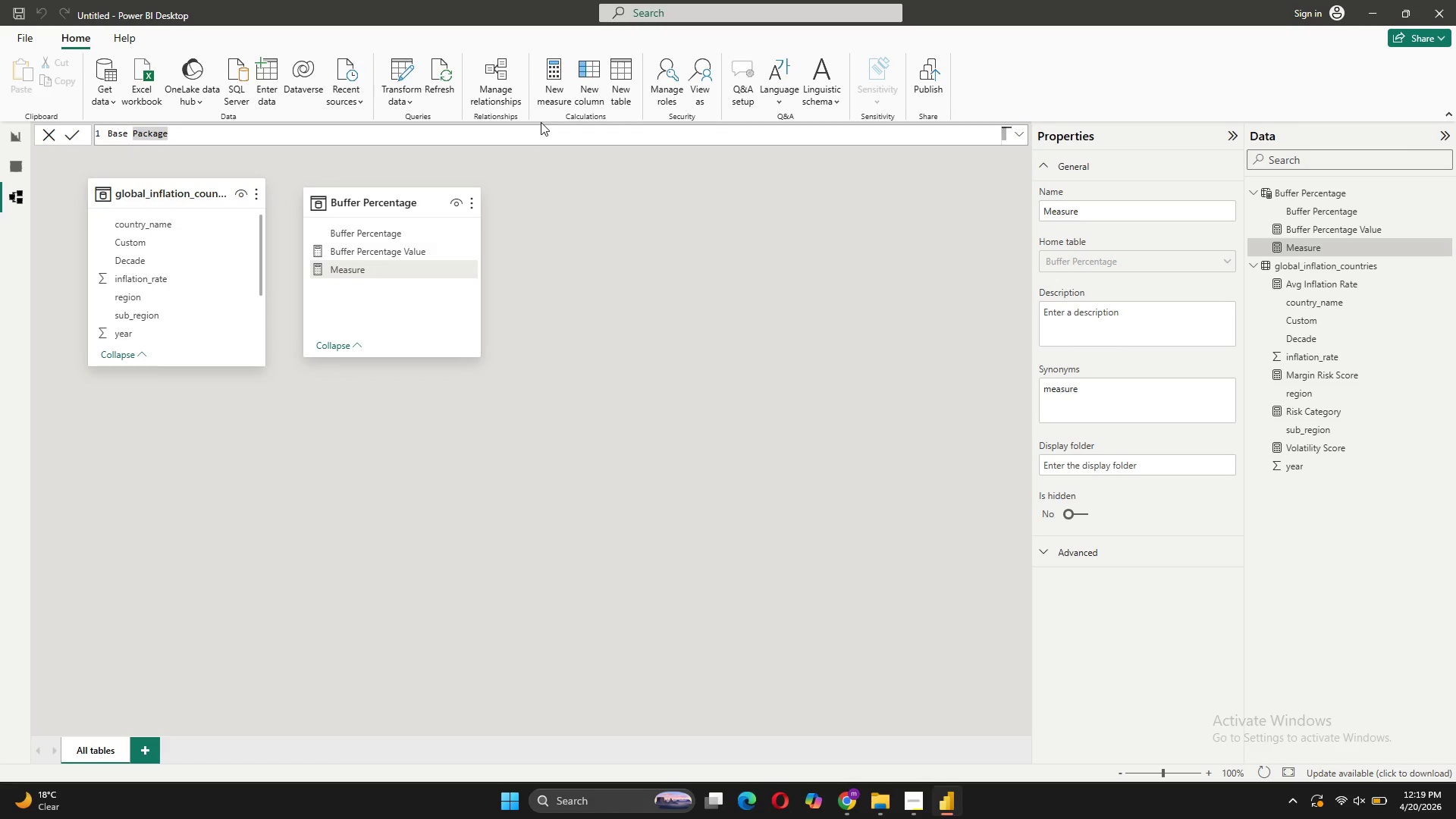 
type( Price = )
 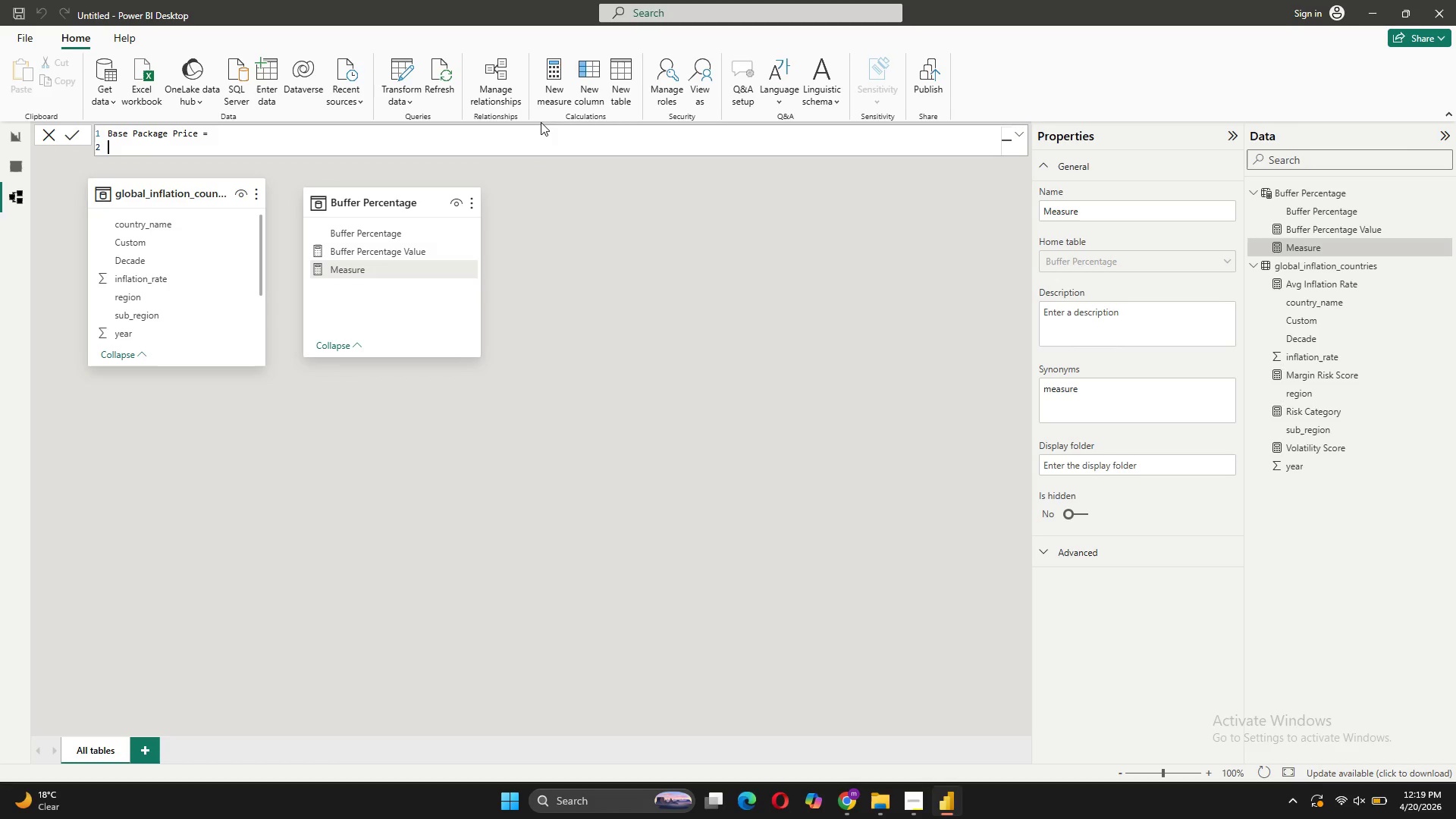 
key(Shift+Enter)
 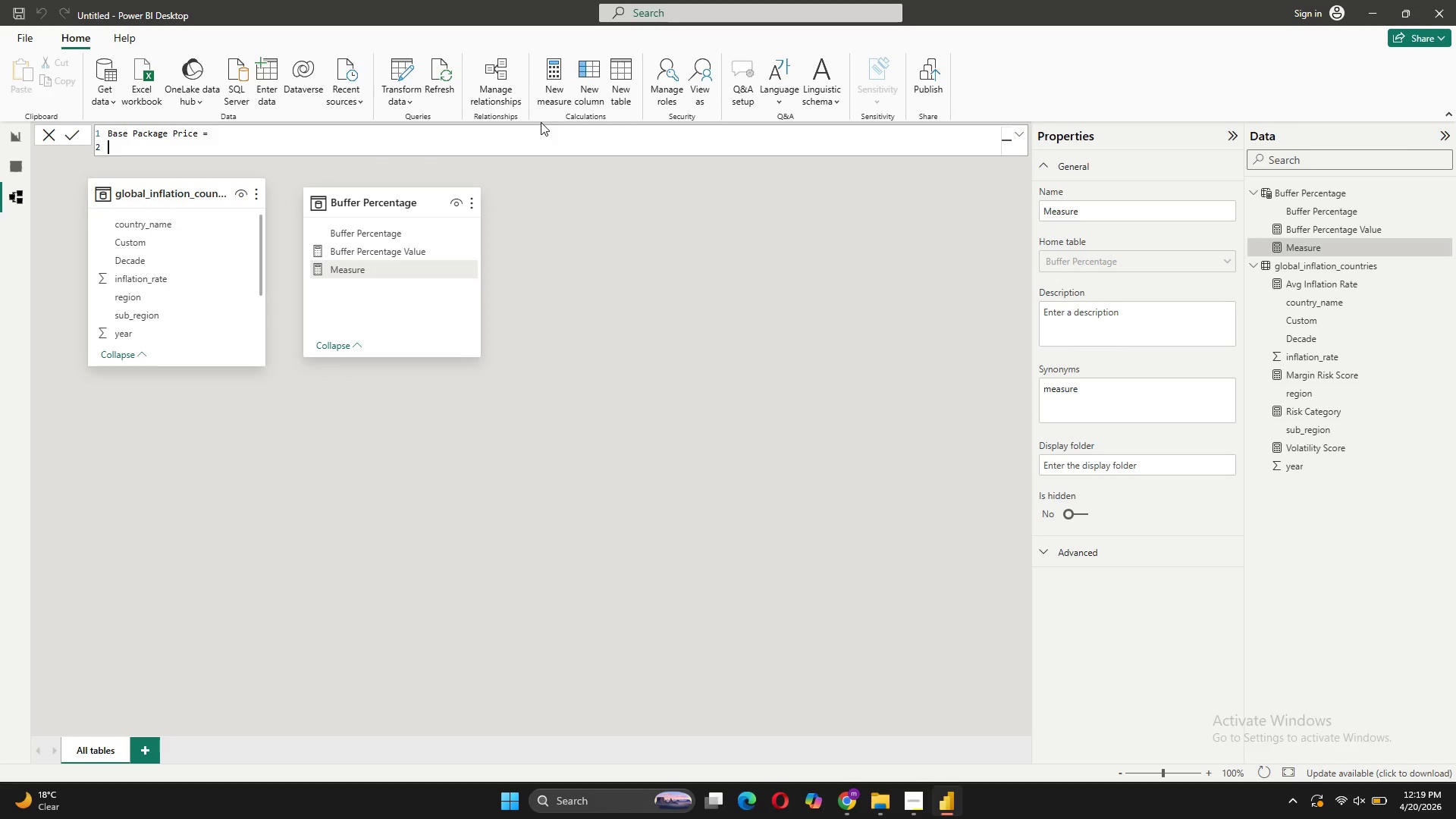 
type(SWITCH())
 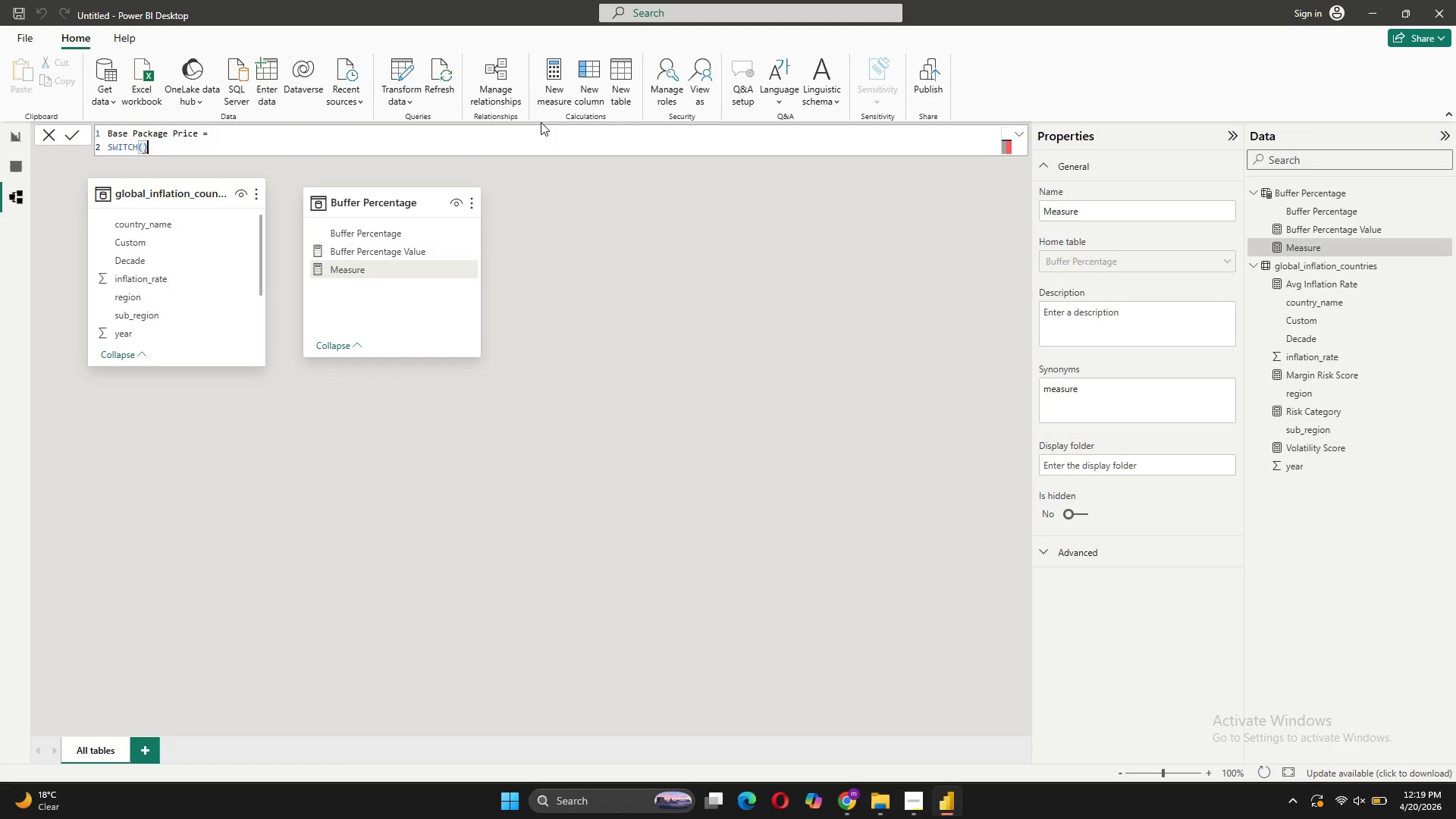 
key(ArrowLeft)
 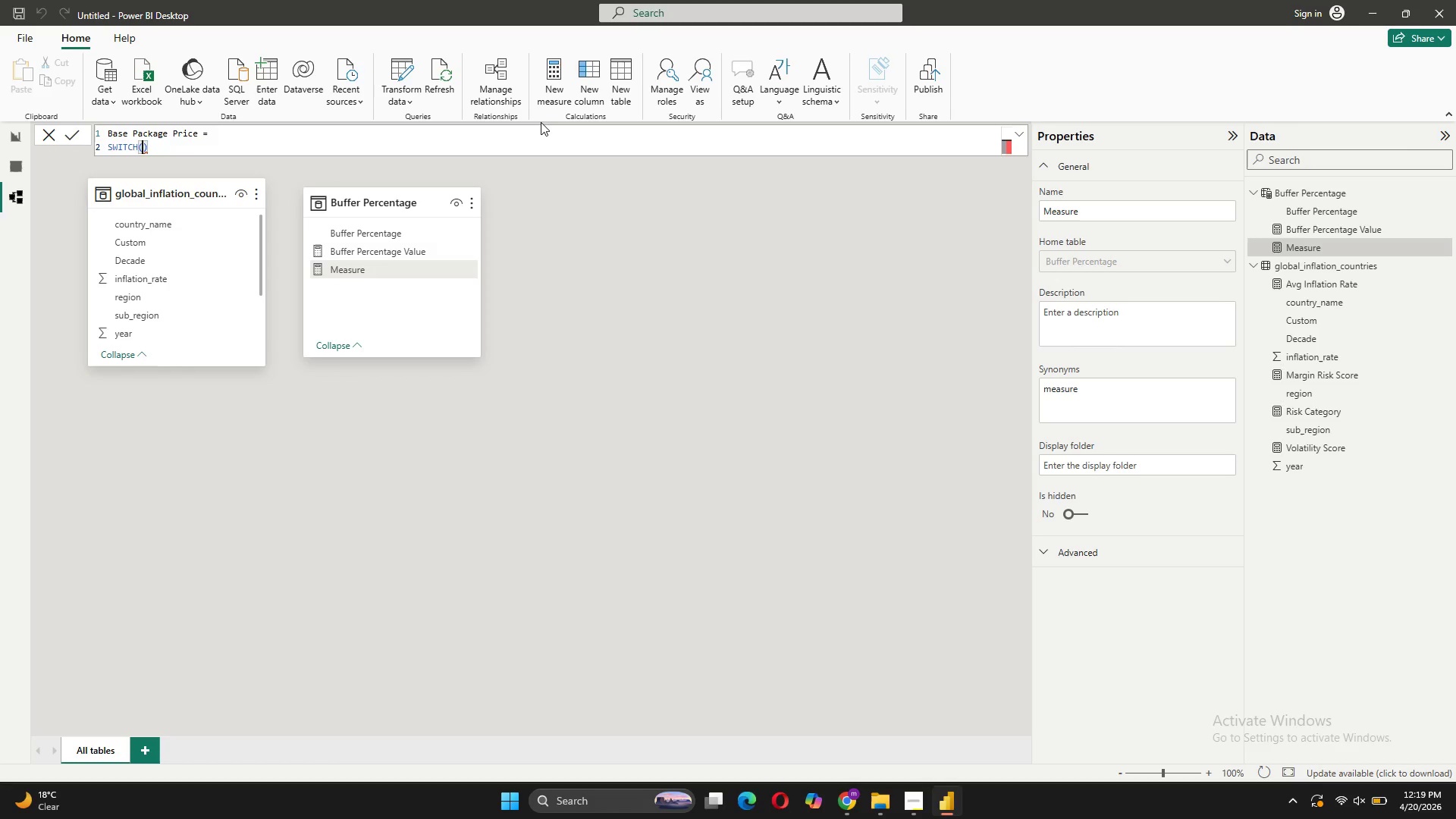 
key(Shift+ShiftRight)
 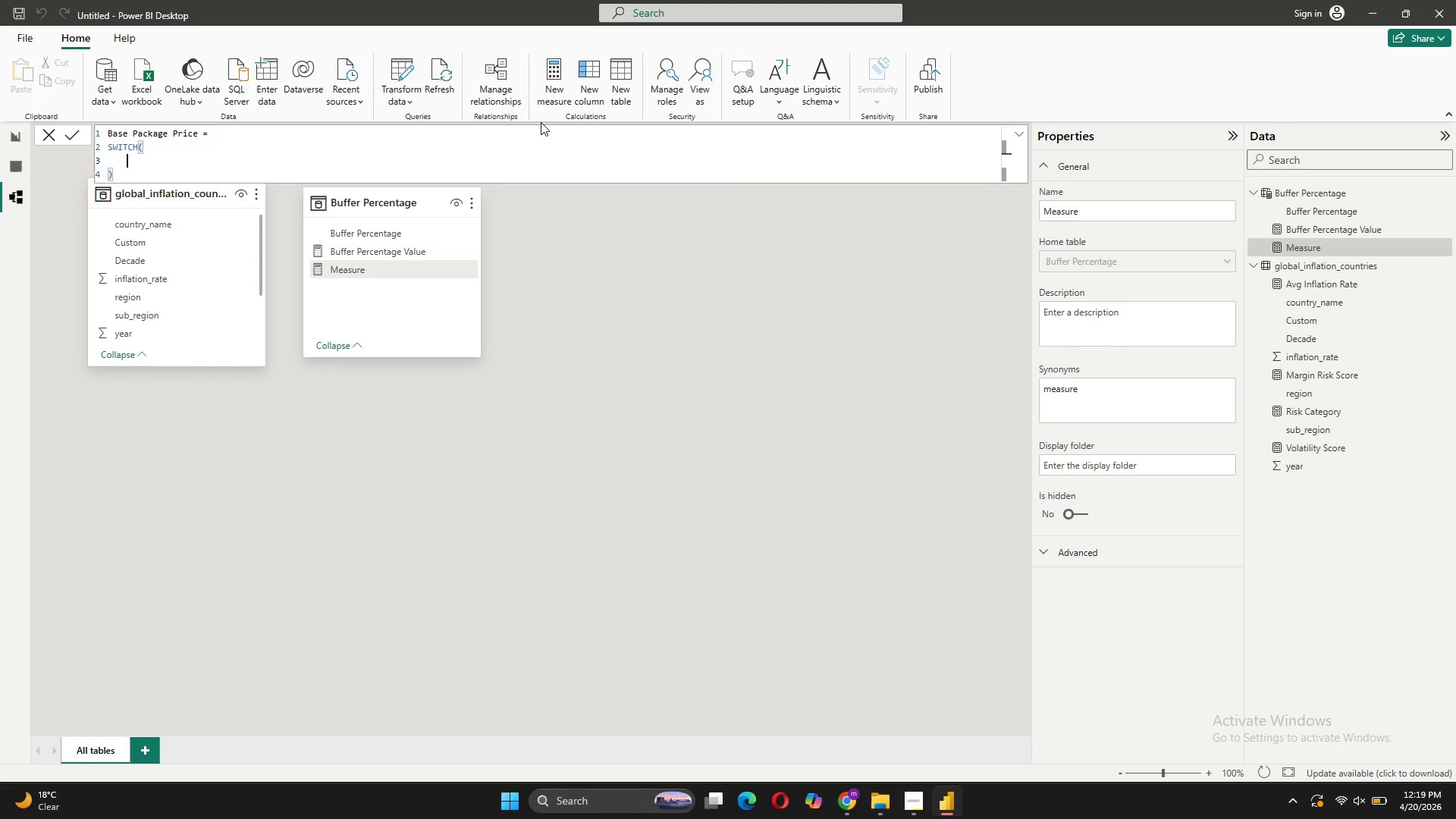 
key(Shift+Enter)
 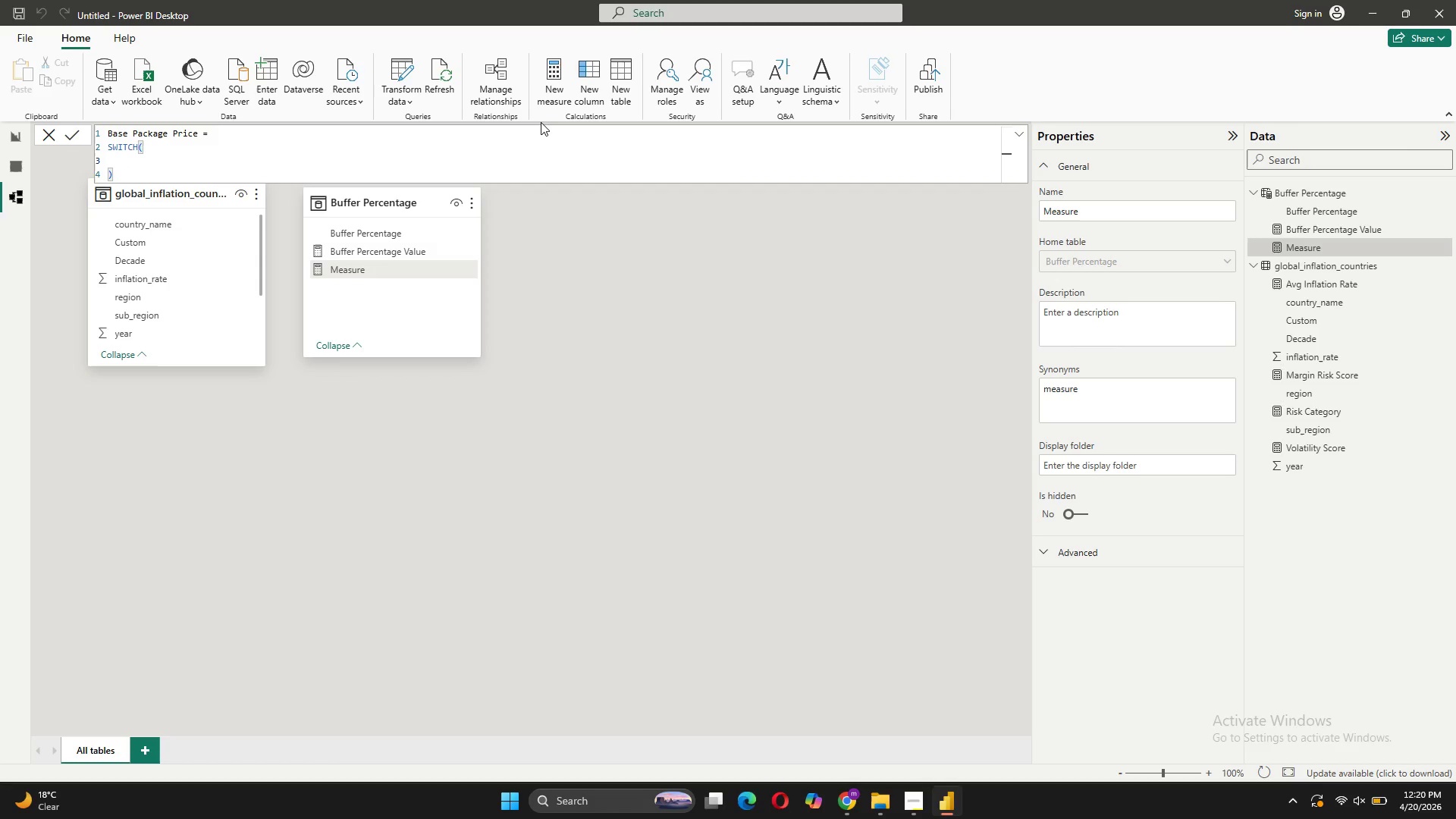 
type(SELECTED)
 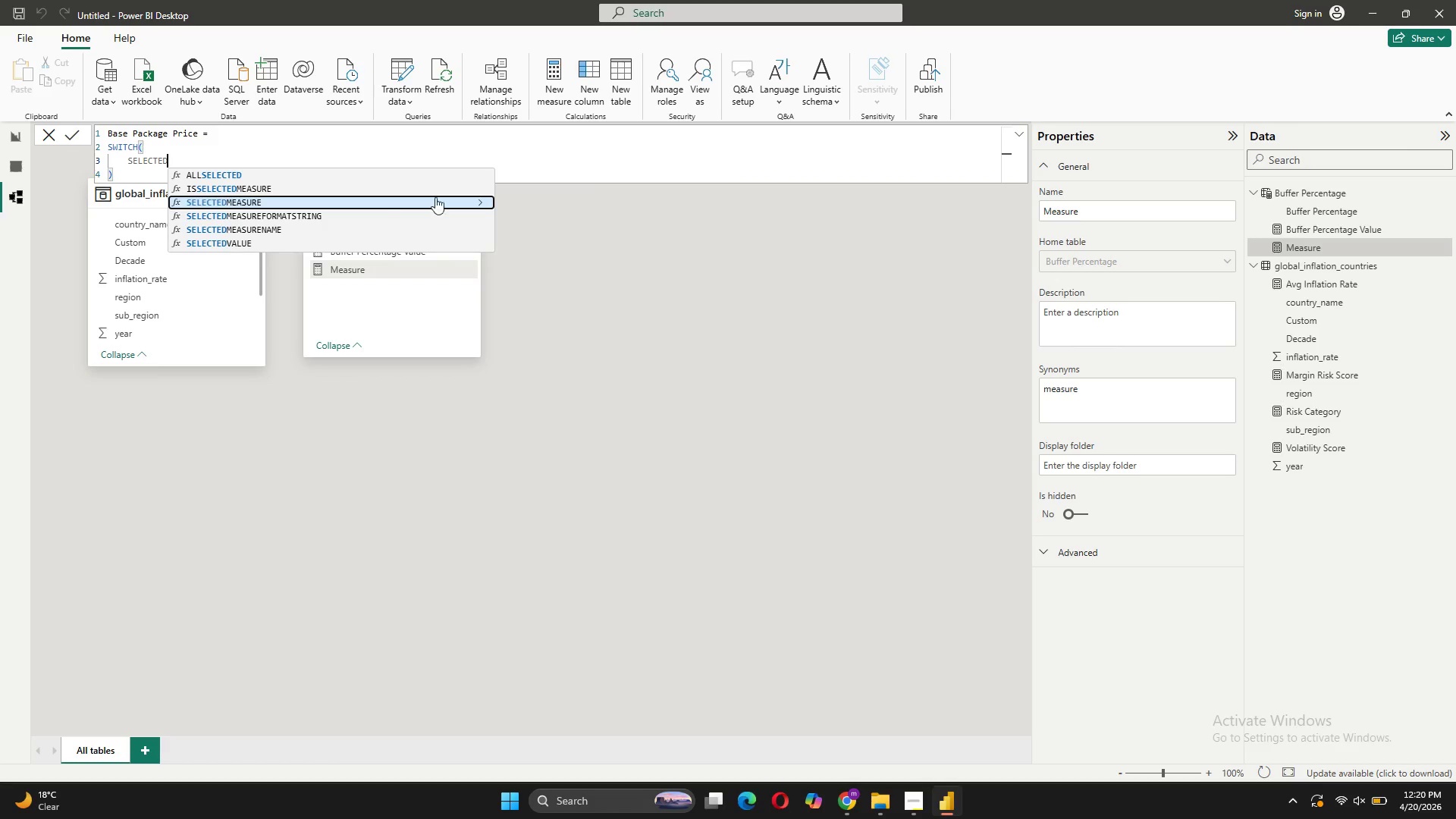 
left_click([288, 241])
 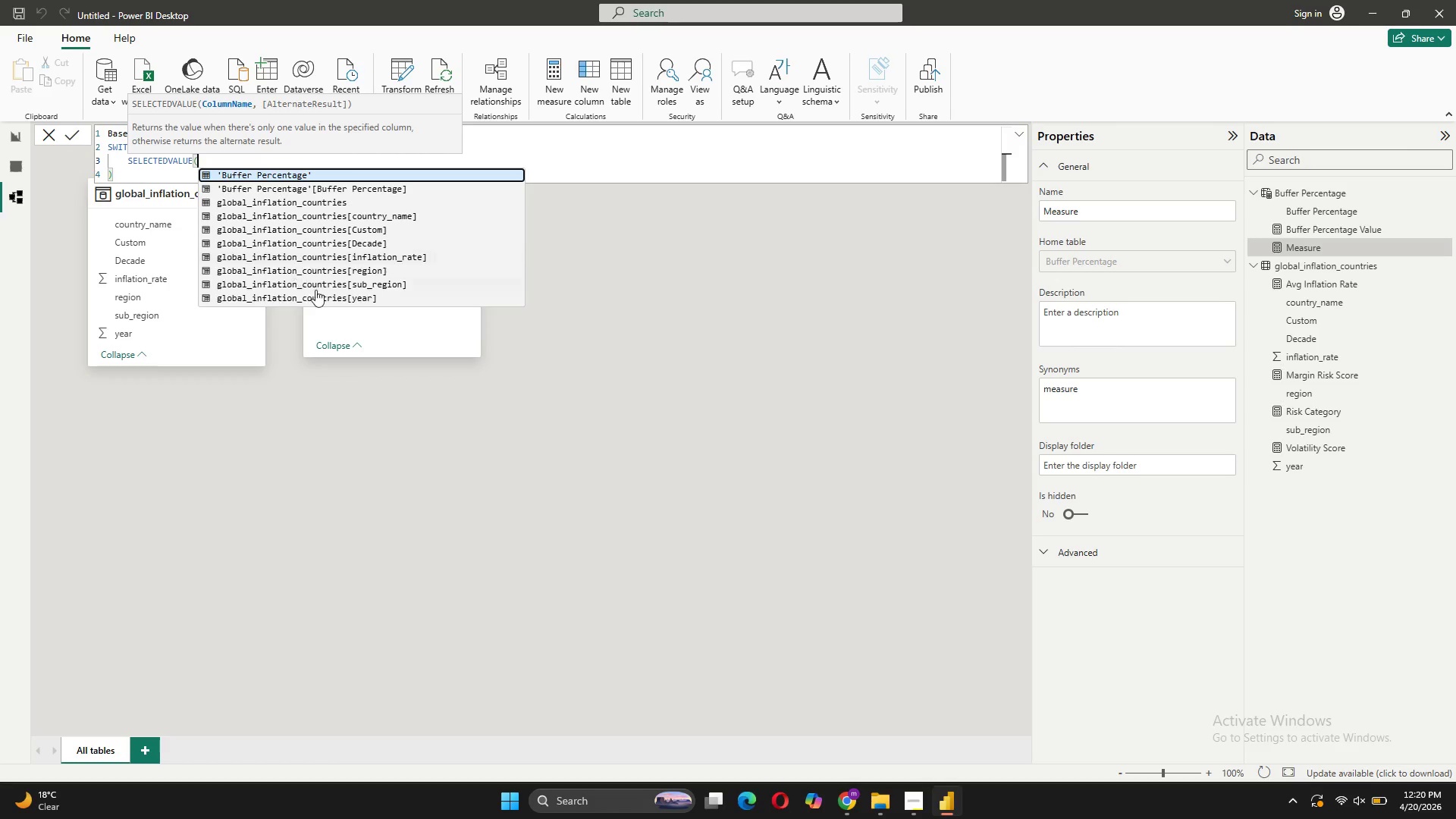 
wait(5.67)
 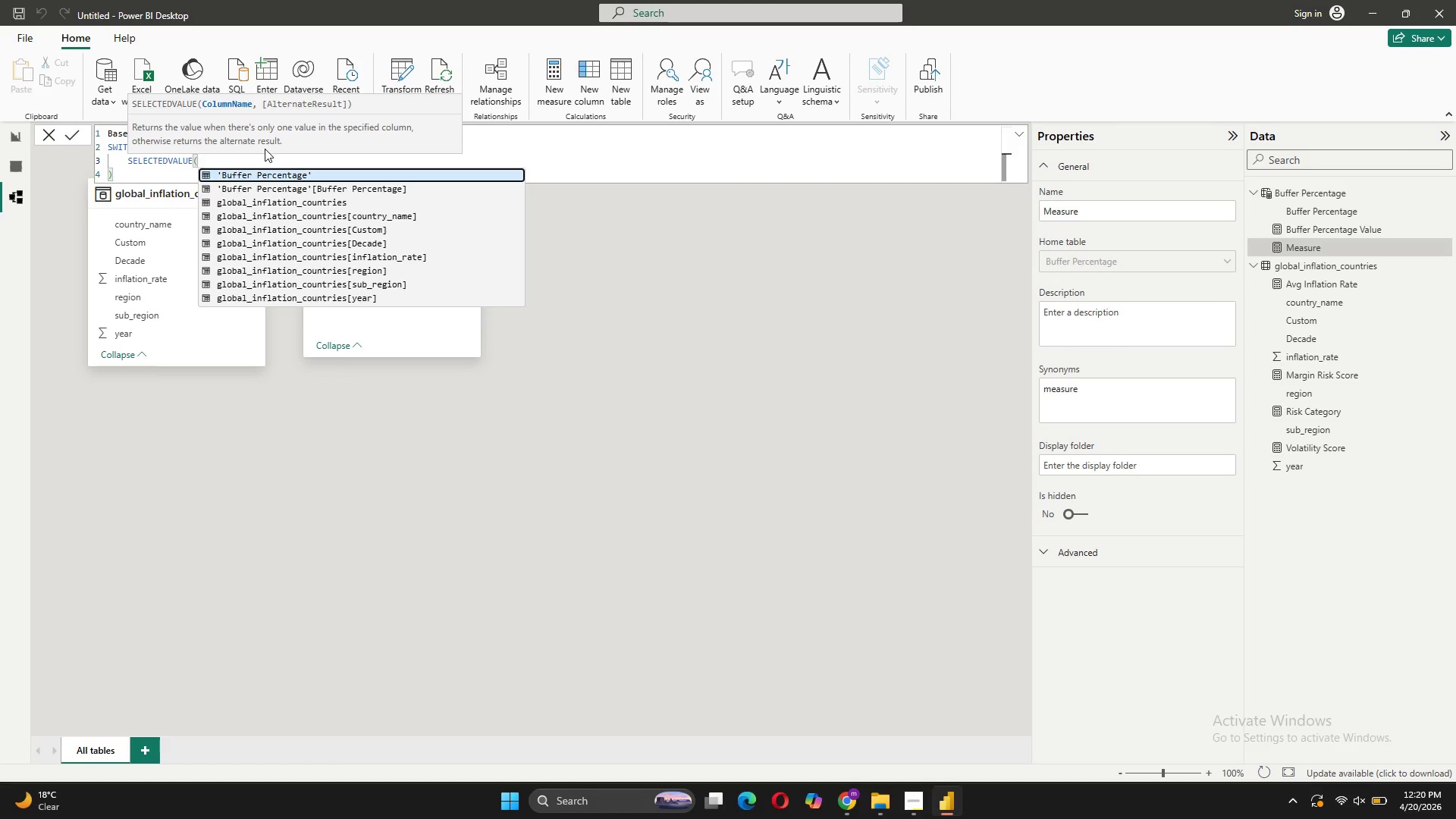 
scroll: coordinate [409, 268], scroll_direction: down, amount: 2.0
 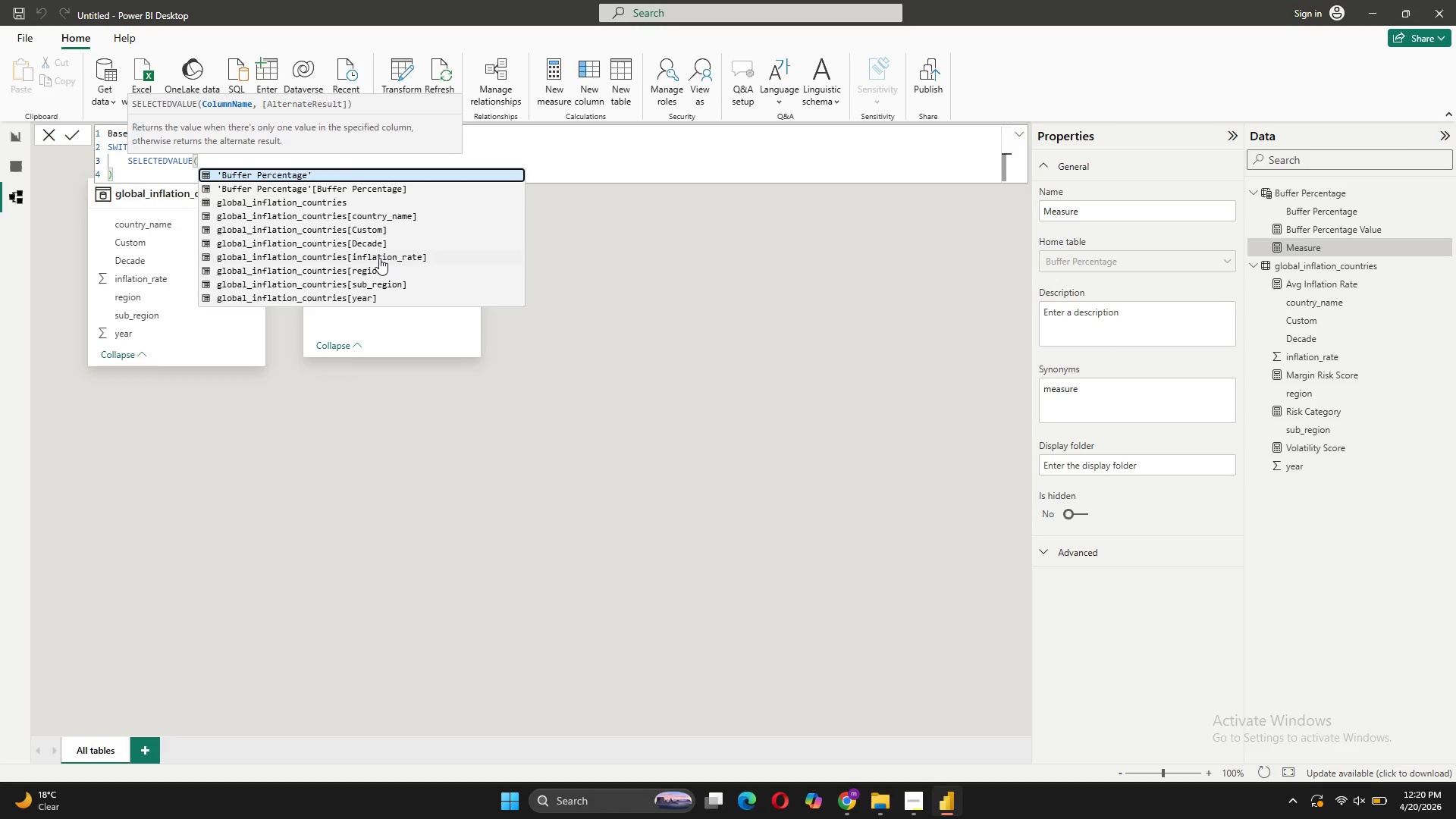 
wait(16.86)
 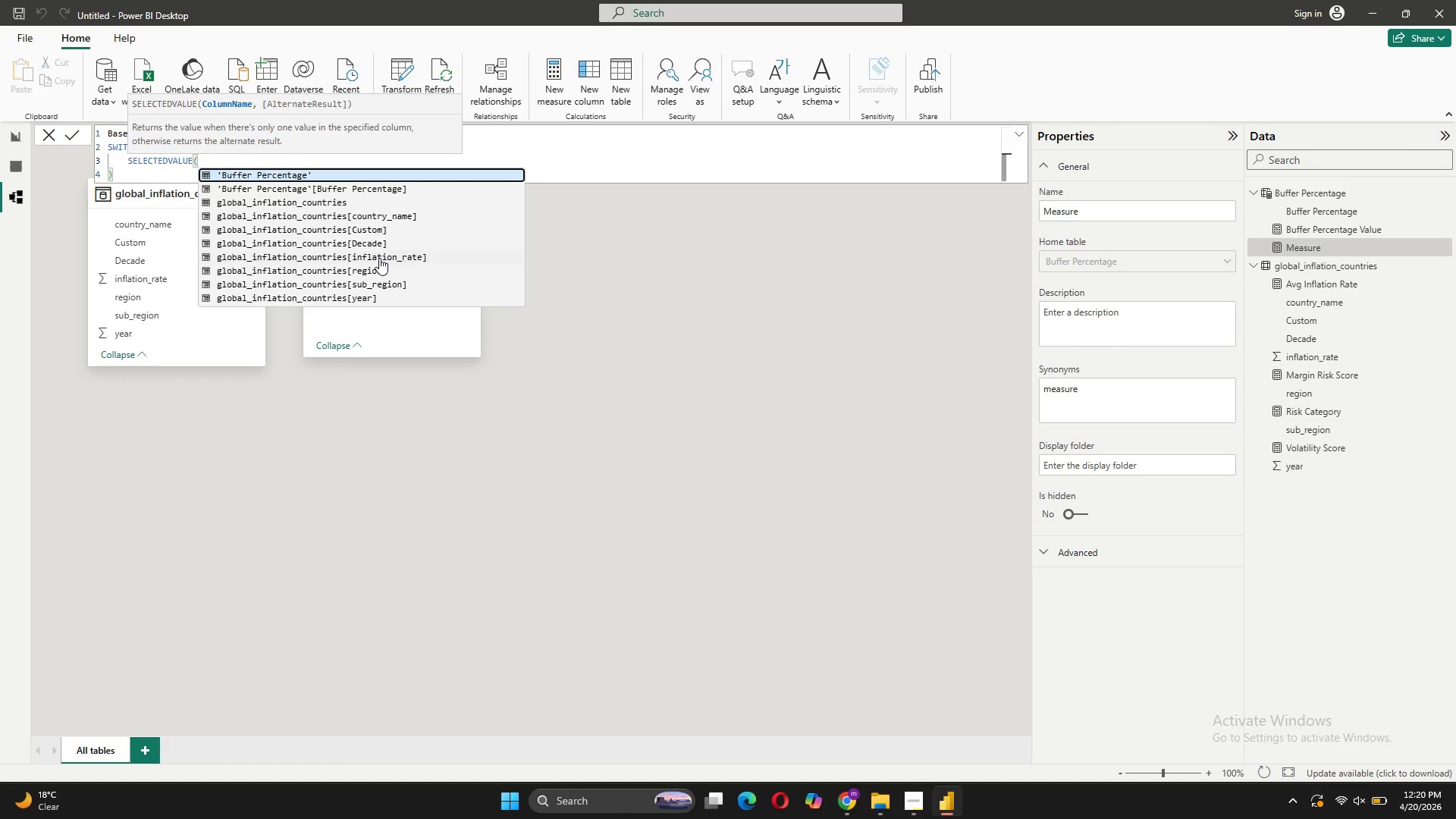 
scroll: coordinate [386, 283], scroll_direction: down, amount: 4.0
 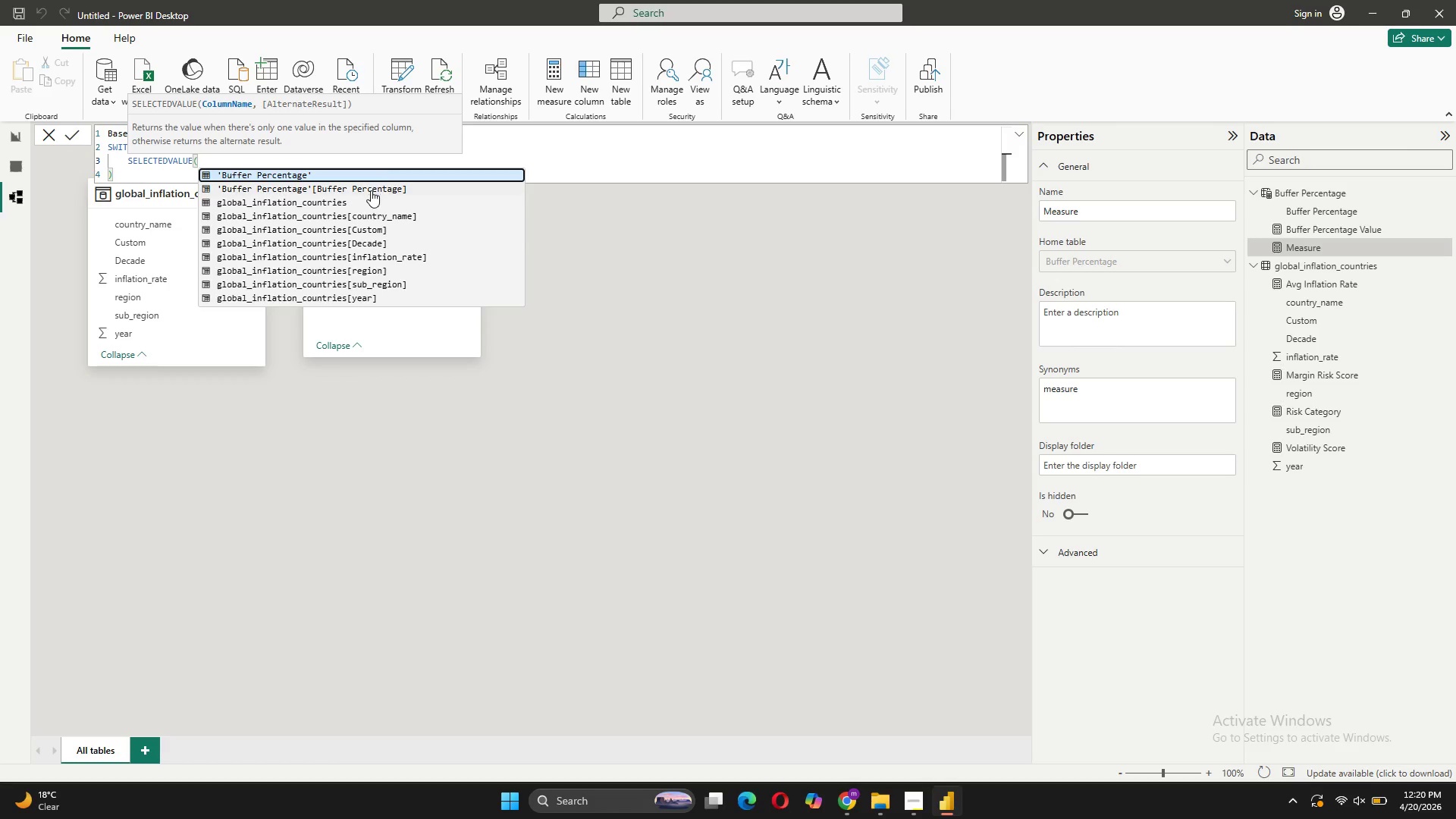 
wait(9.97)
 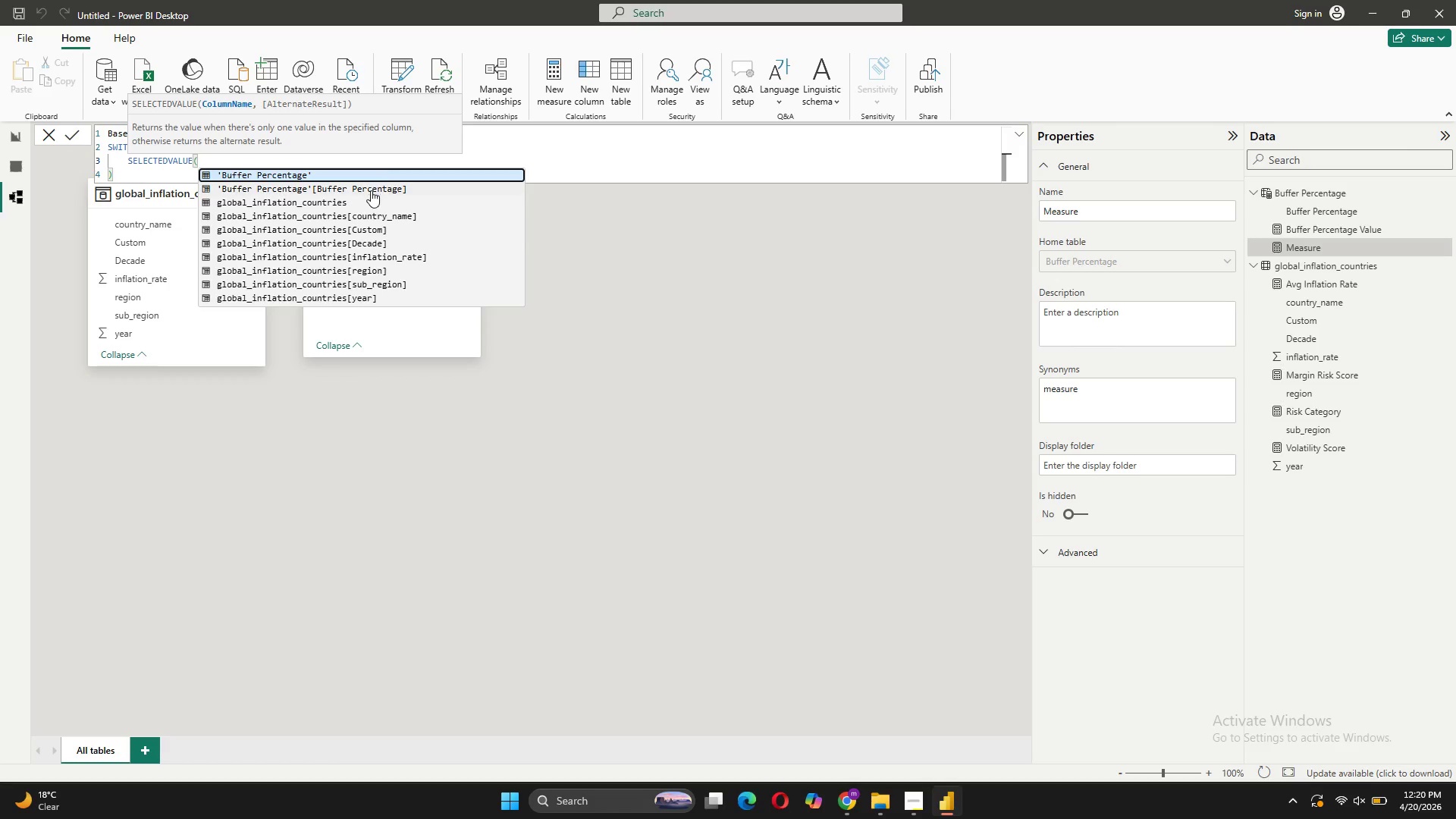 
key(Backspace)
 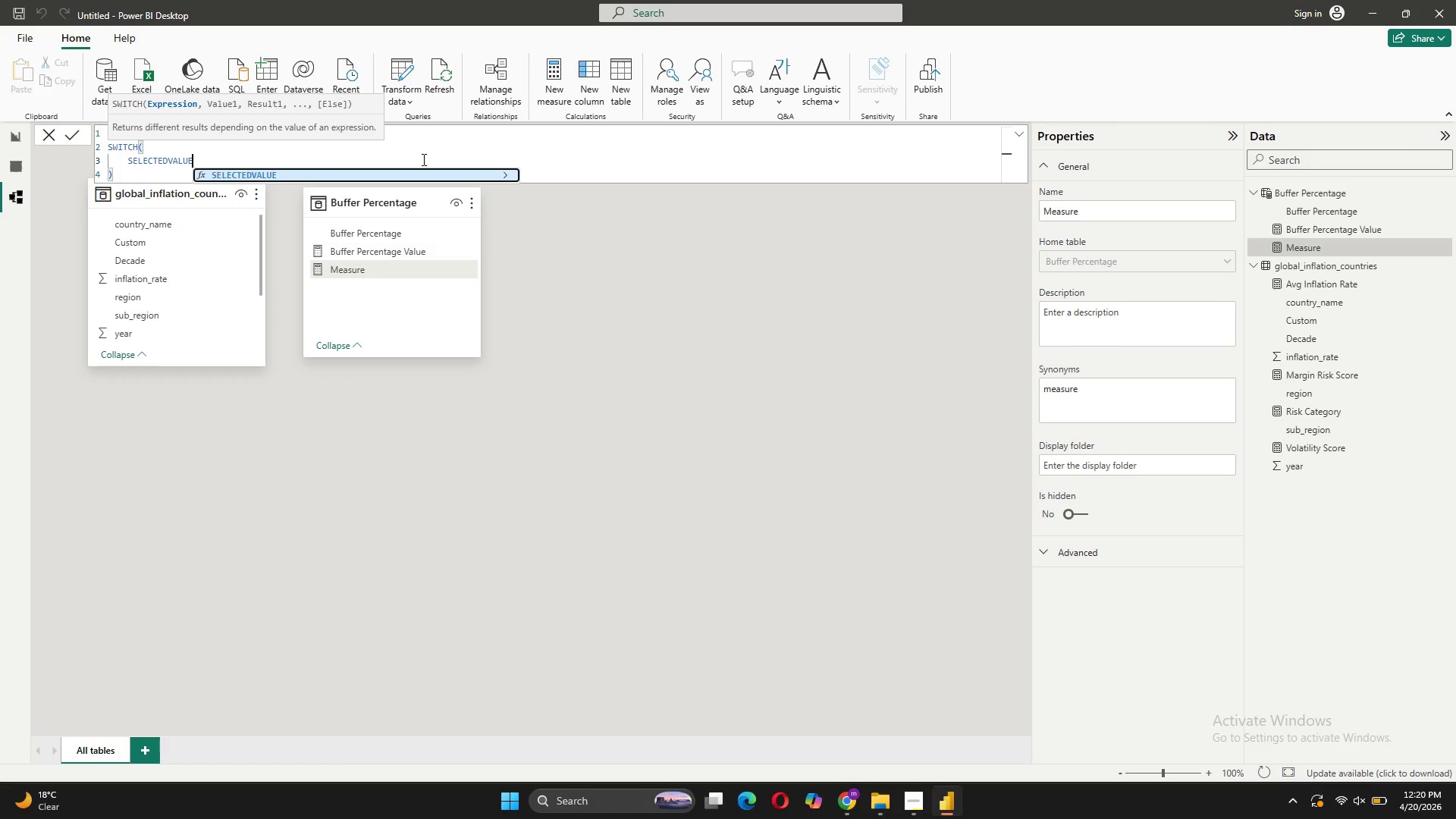 
wait(15.18)
 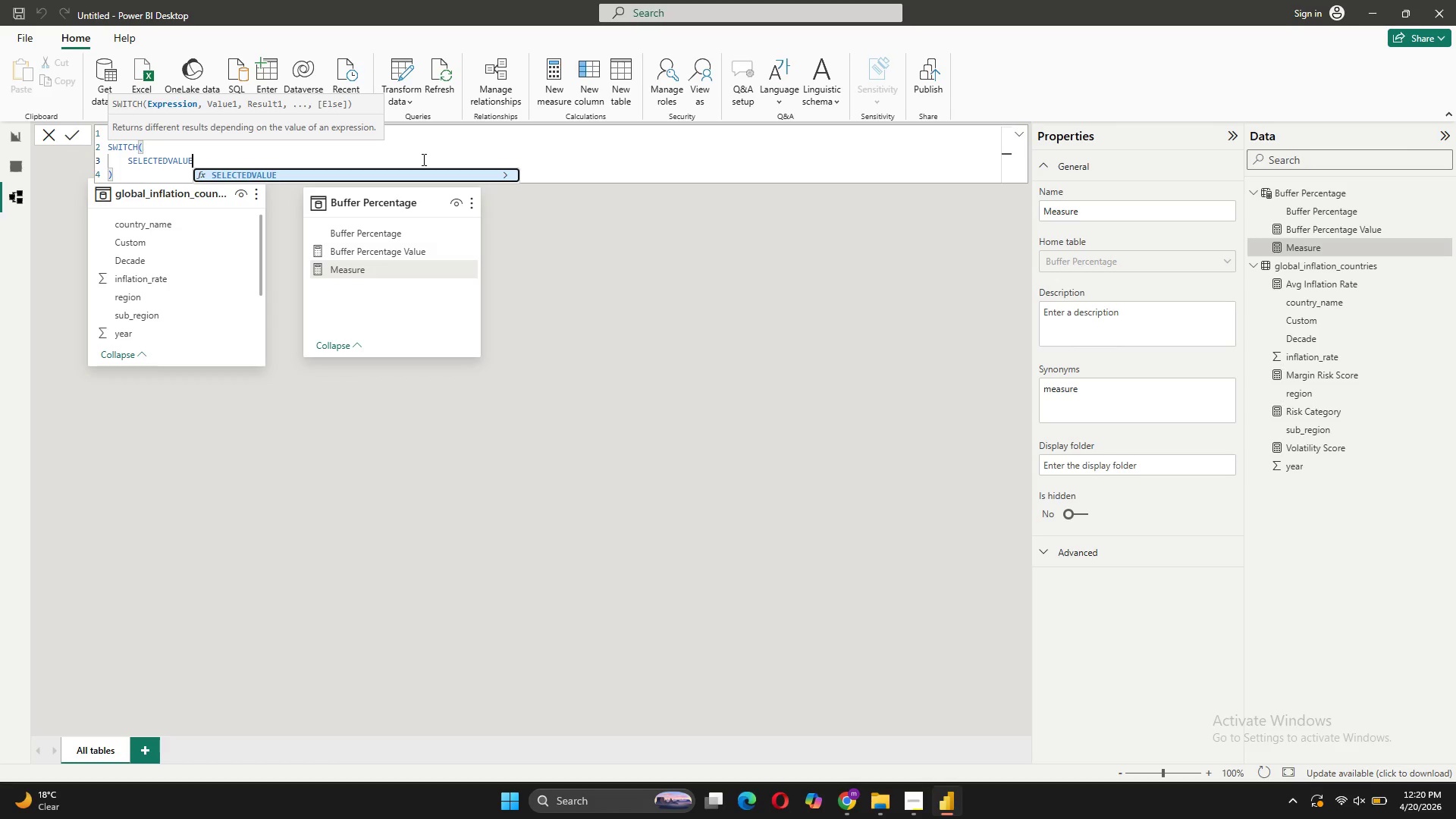 
mouse_move([50, 166])
 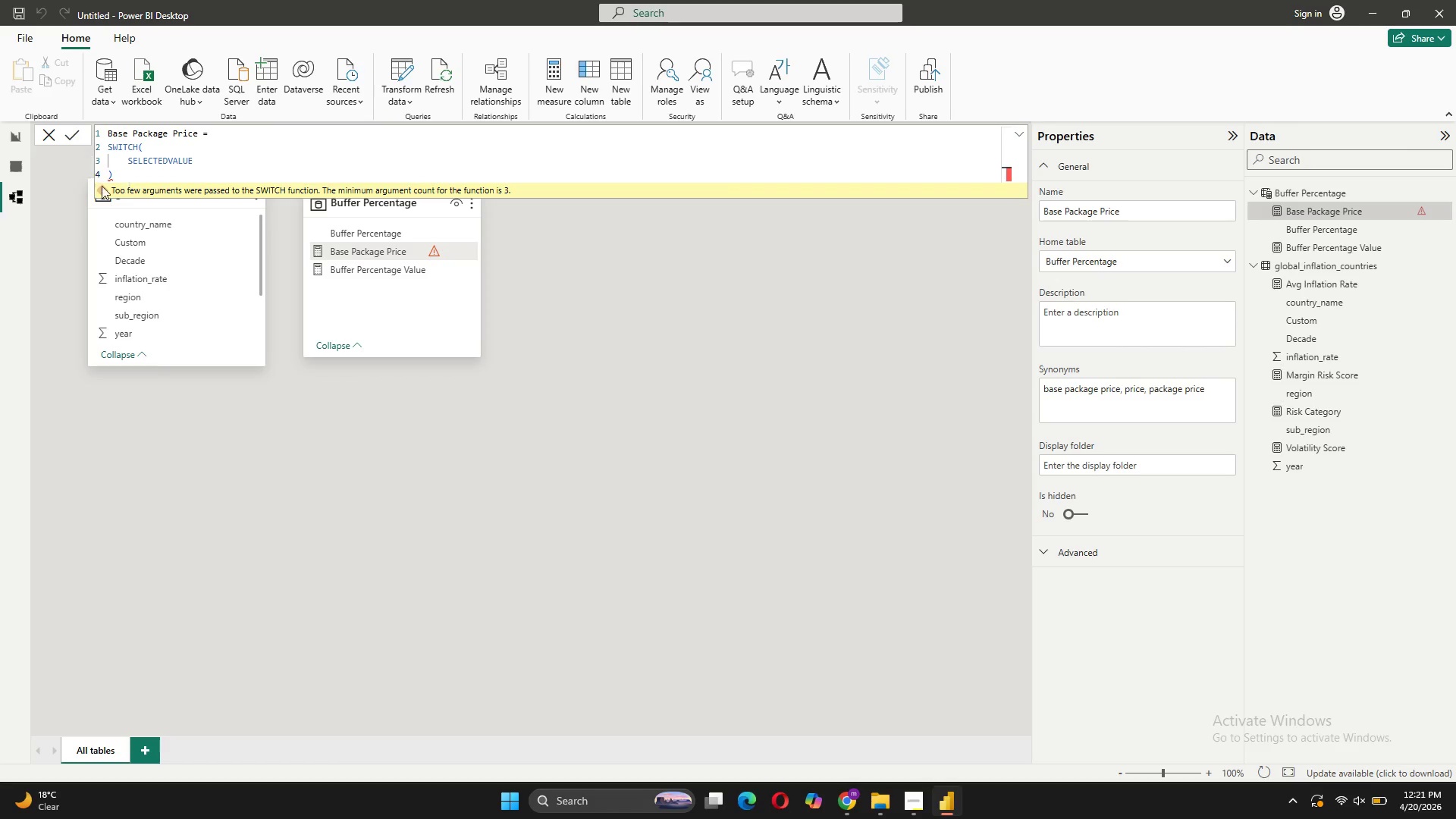 
left_click([11, 169])
 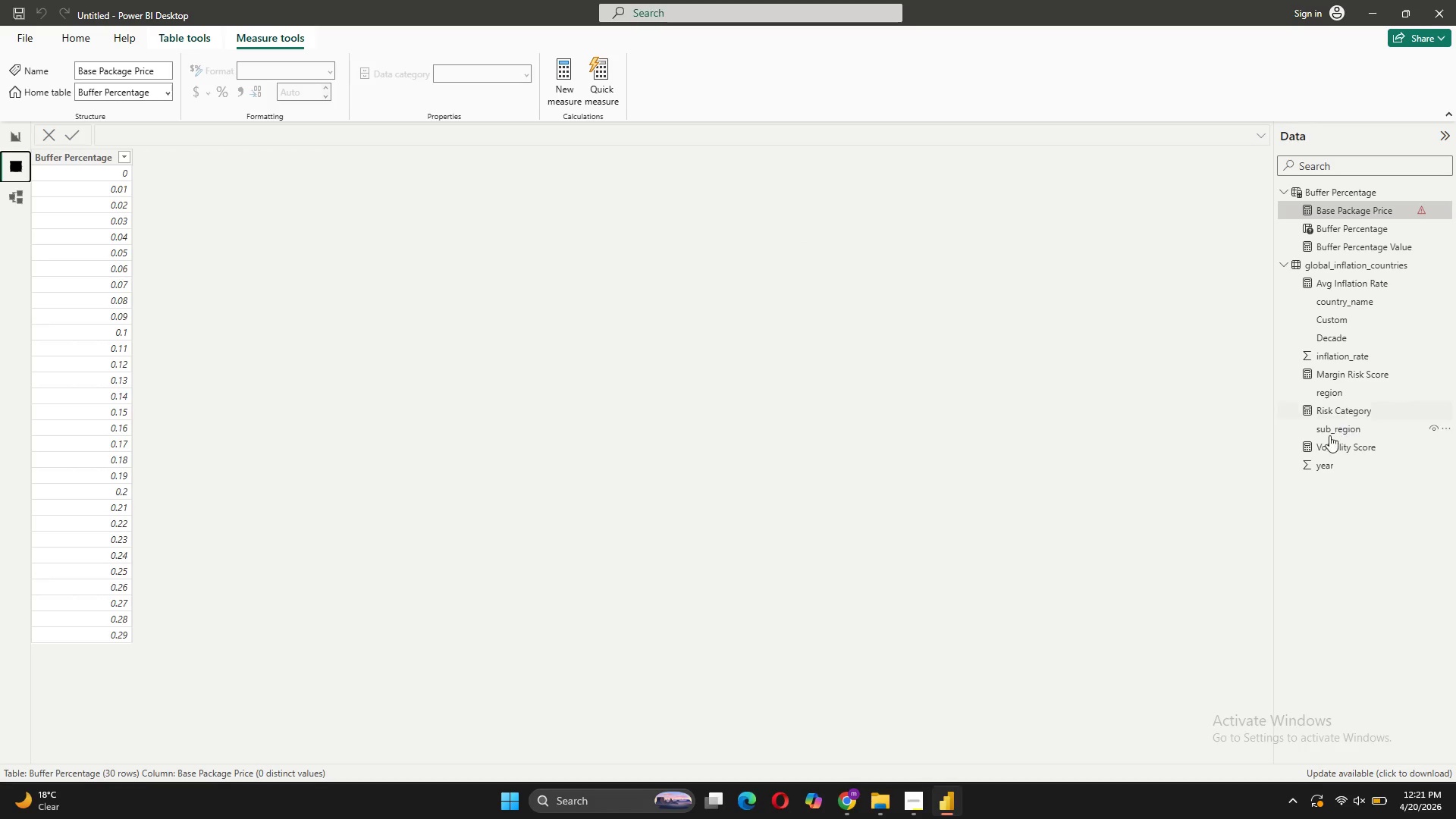 
left_click([1314, 270])
 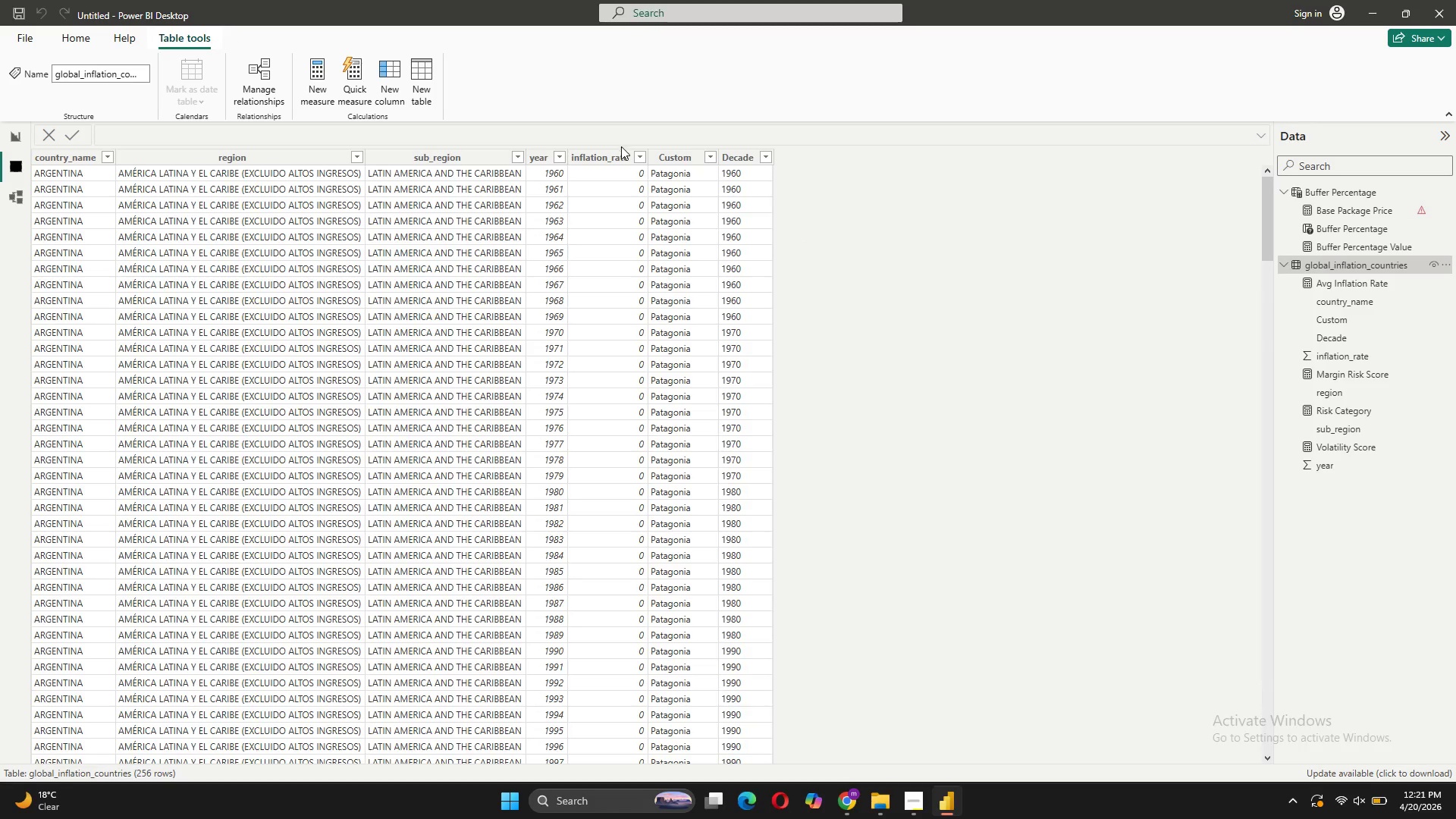 
left_click([672, 158])
 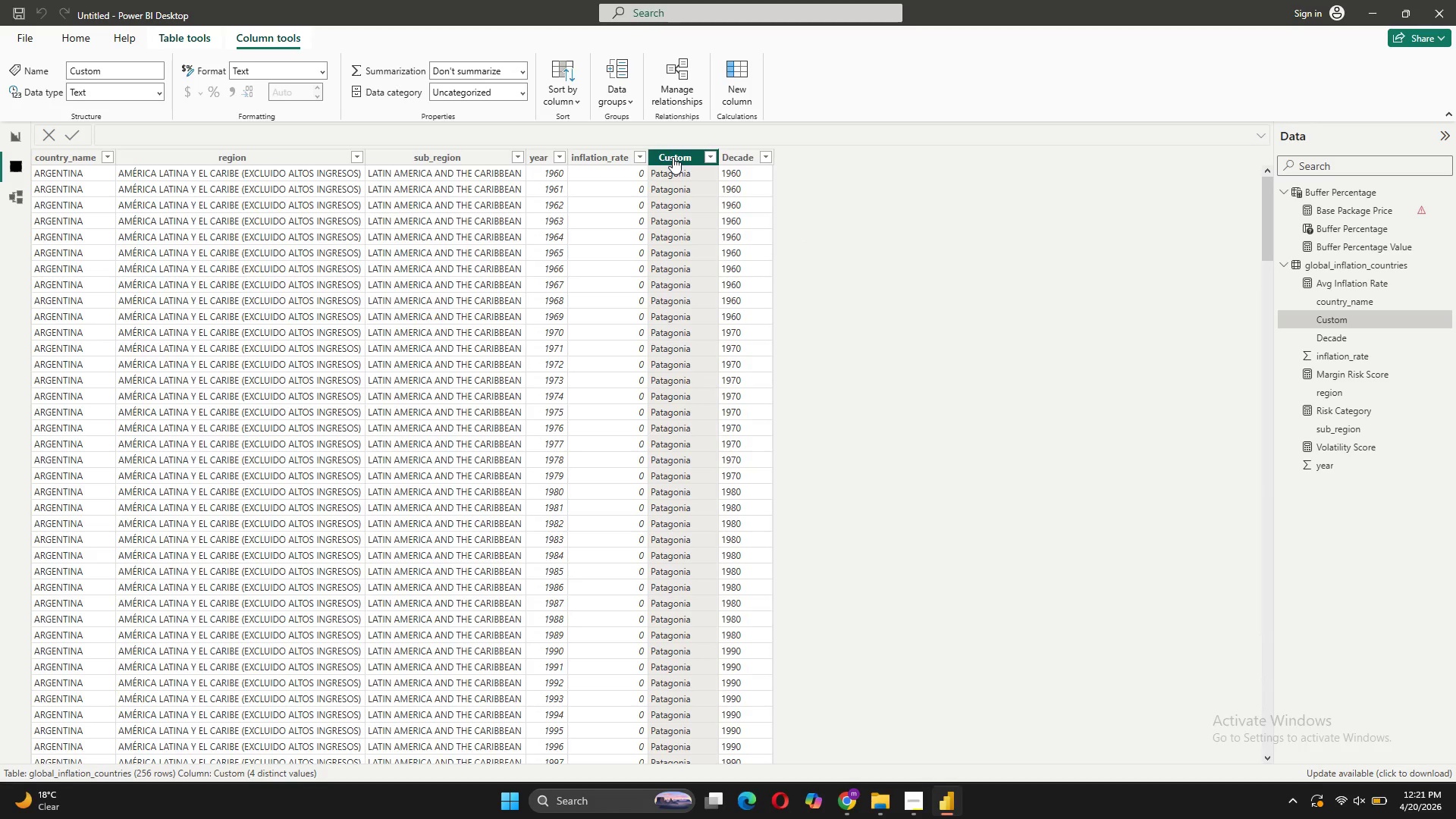 
right_click([672, 158])
 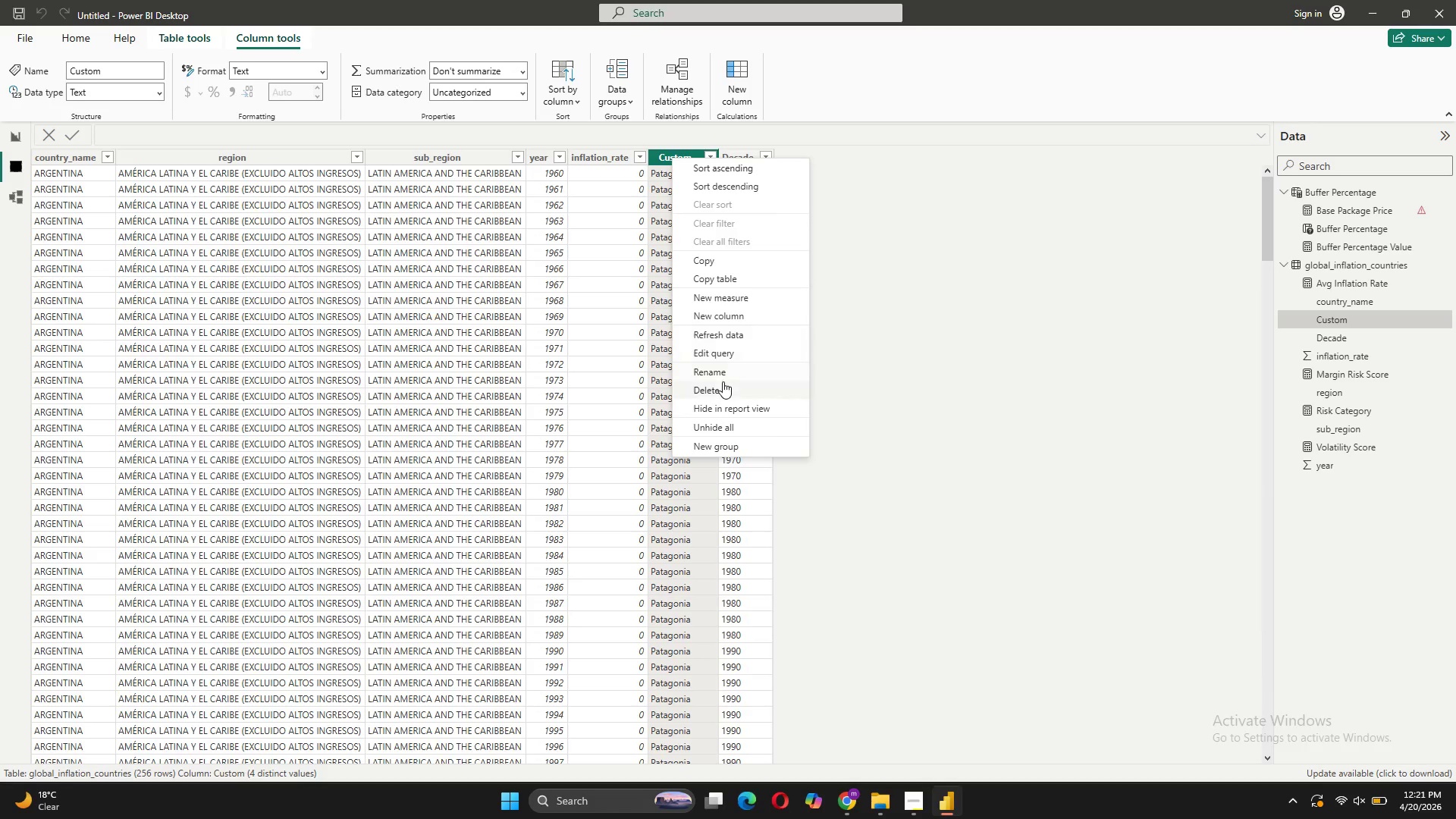 
left_click([720, 369])
 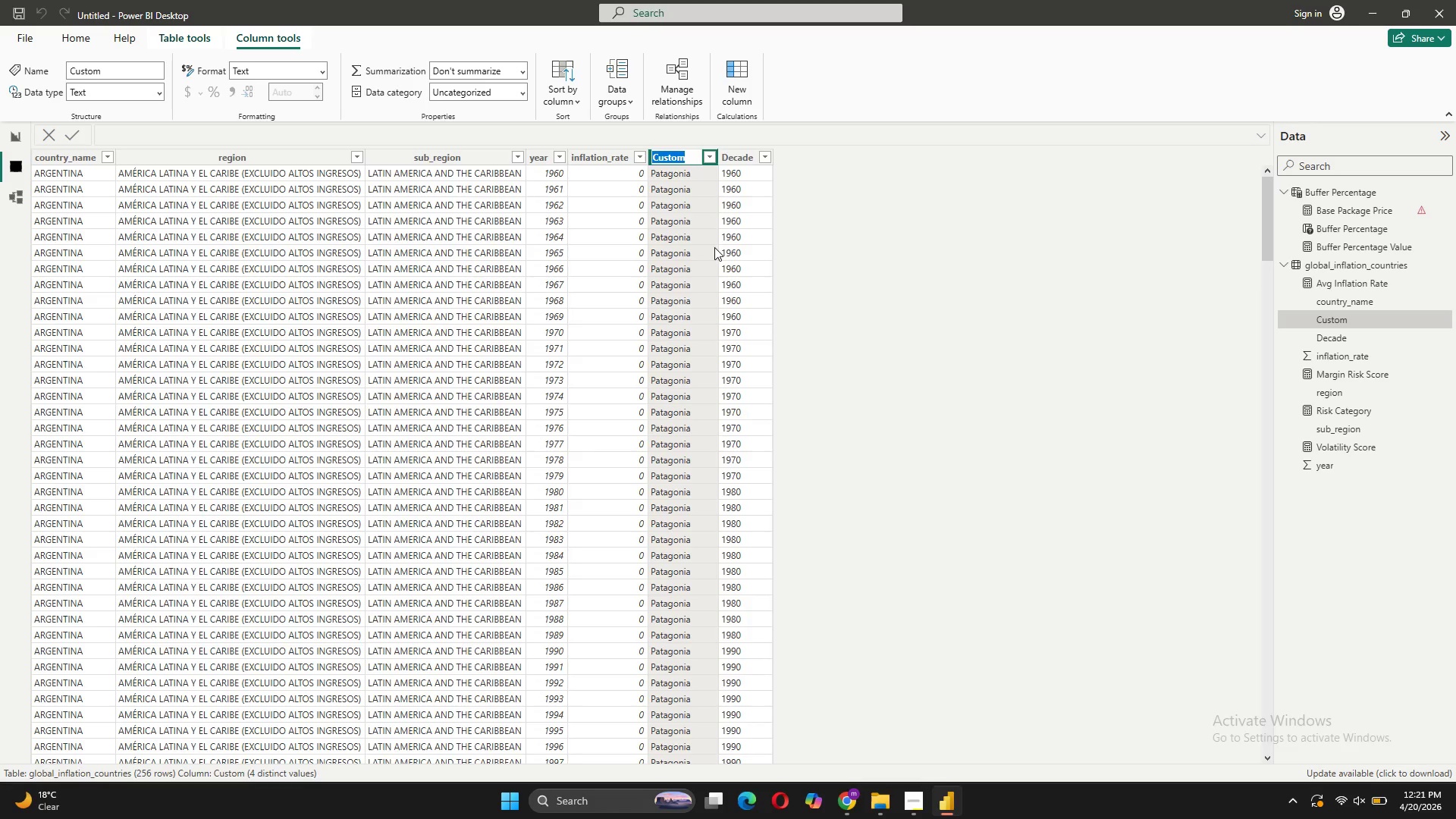 
type(Destination)
 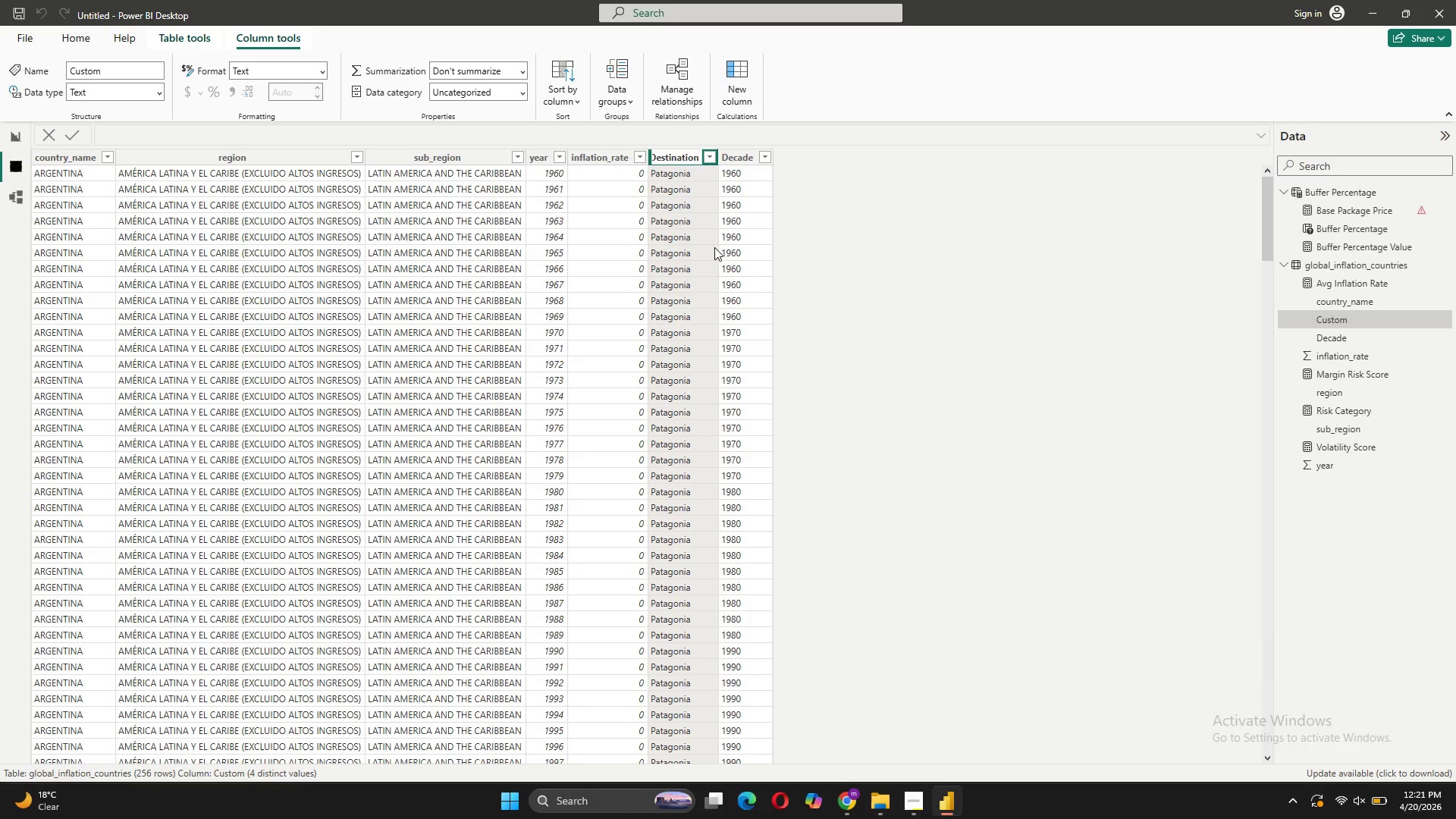 
type(_Group)
 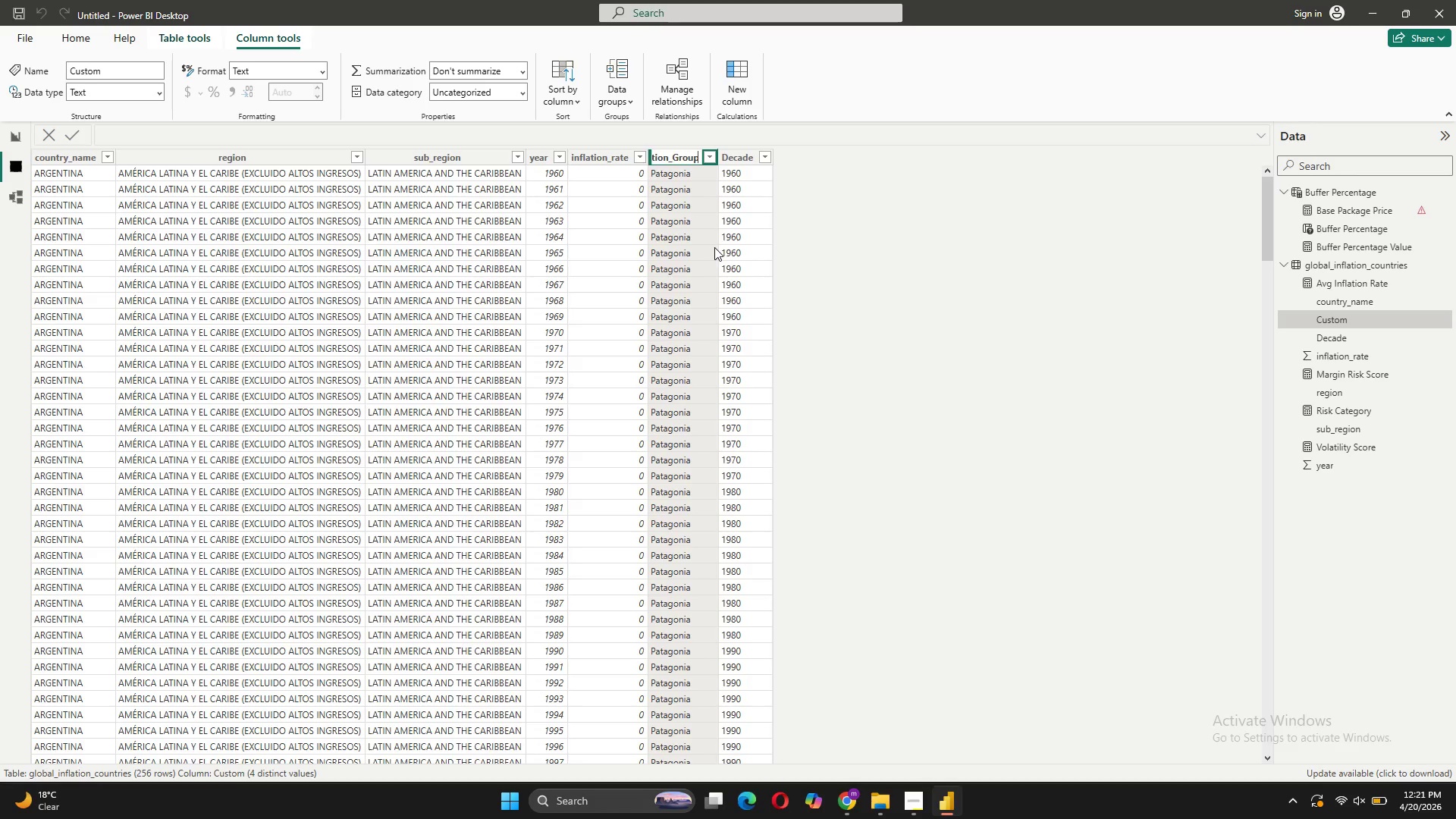 
key(Enter)
 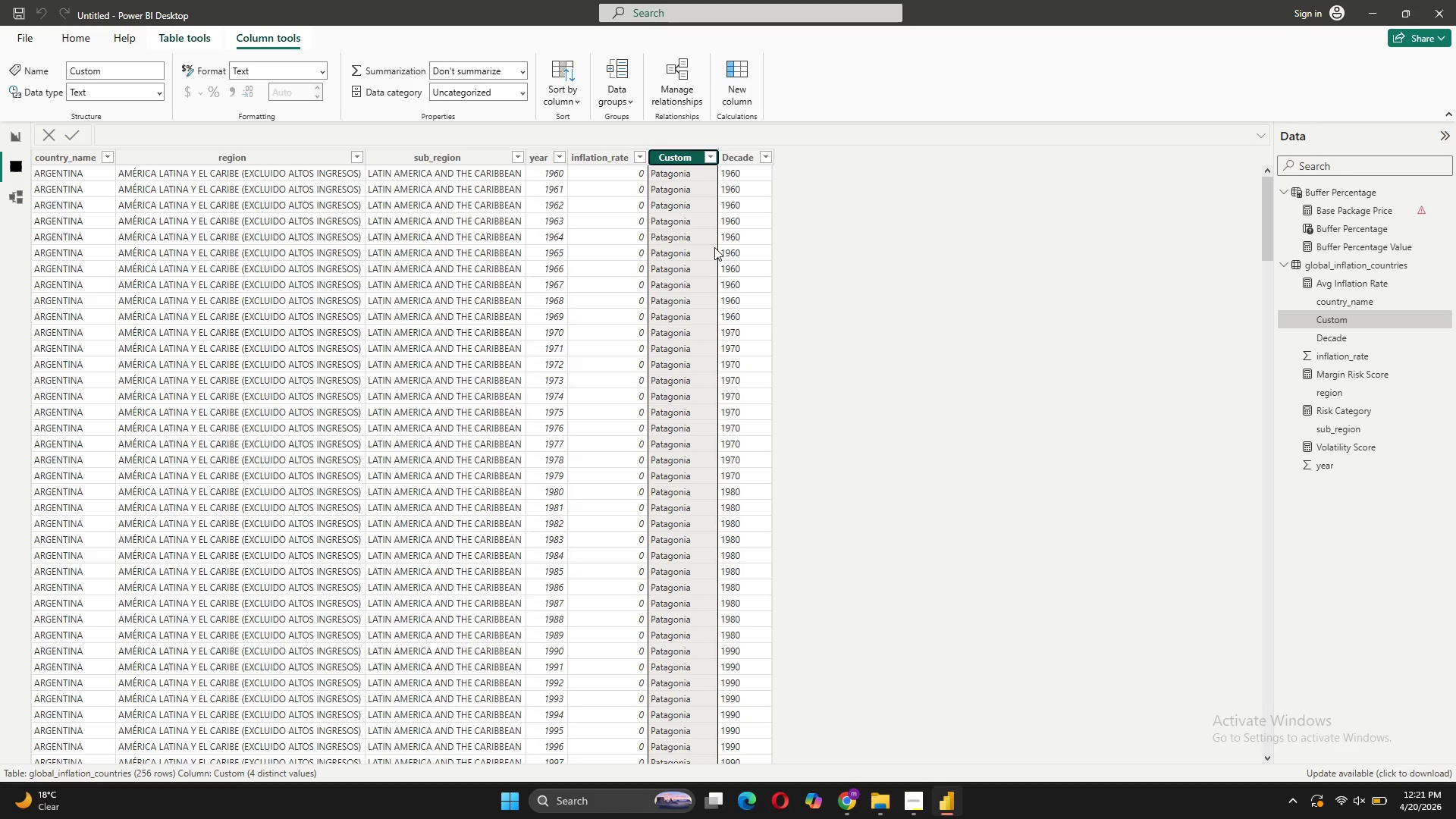 
mouse_move([682, 161])
 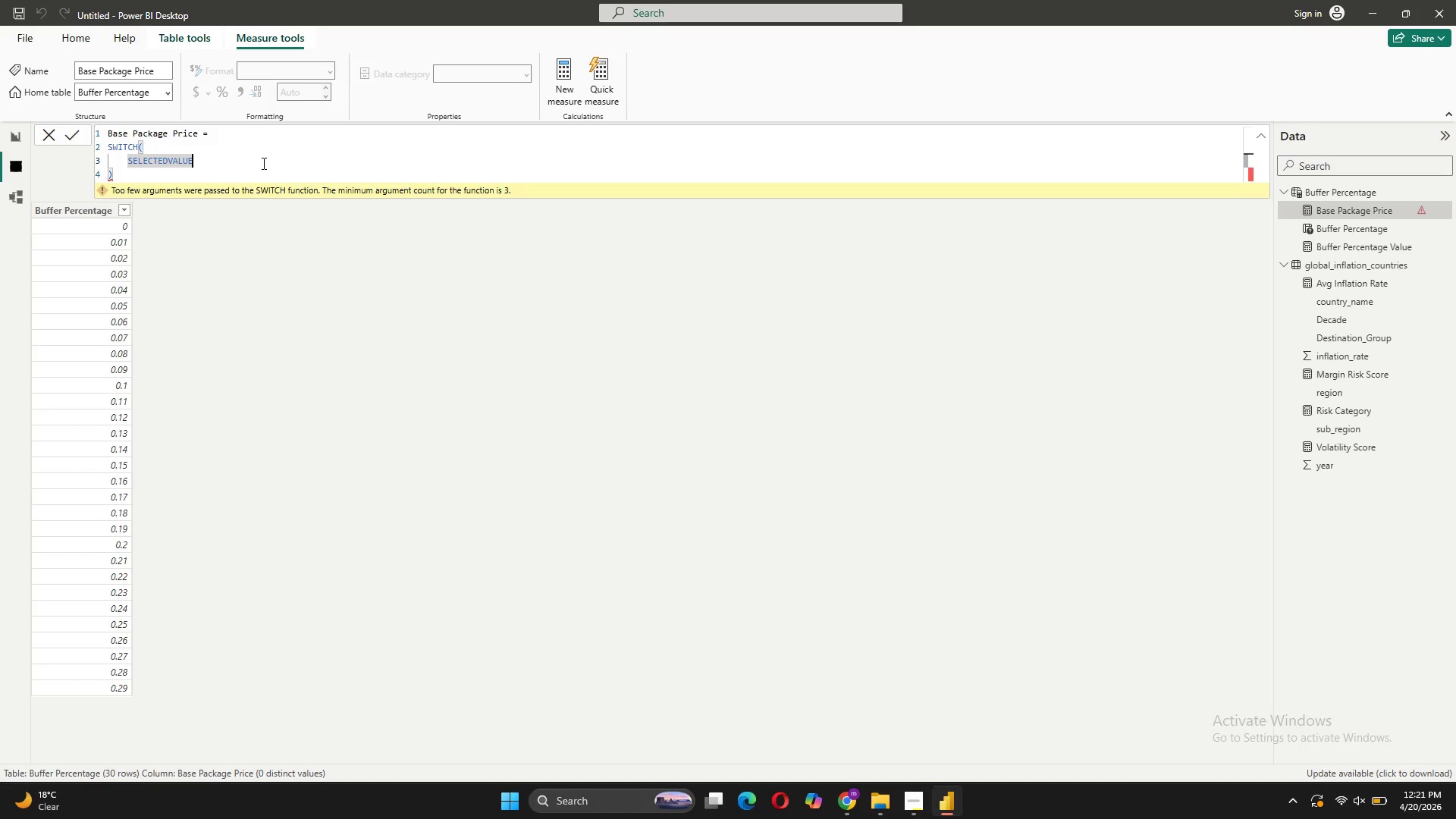 
wait(12.83)
 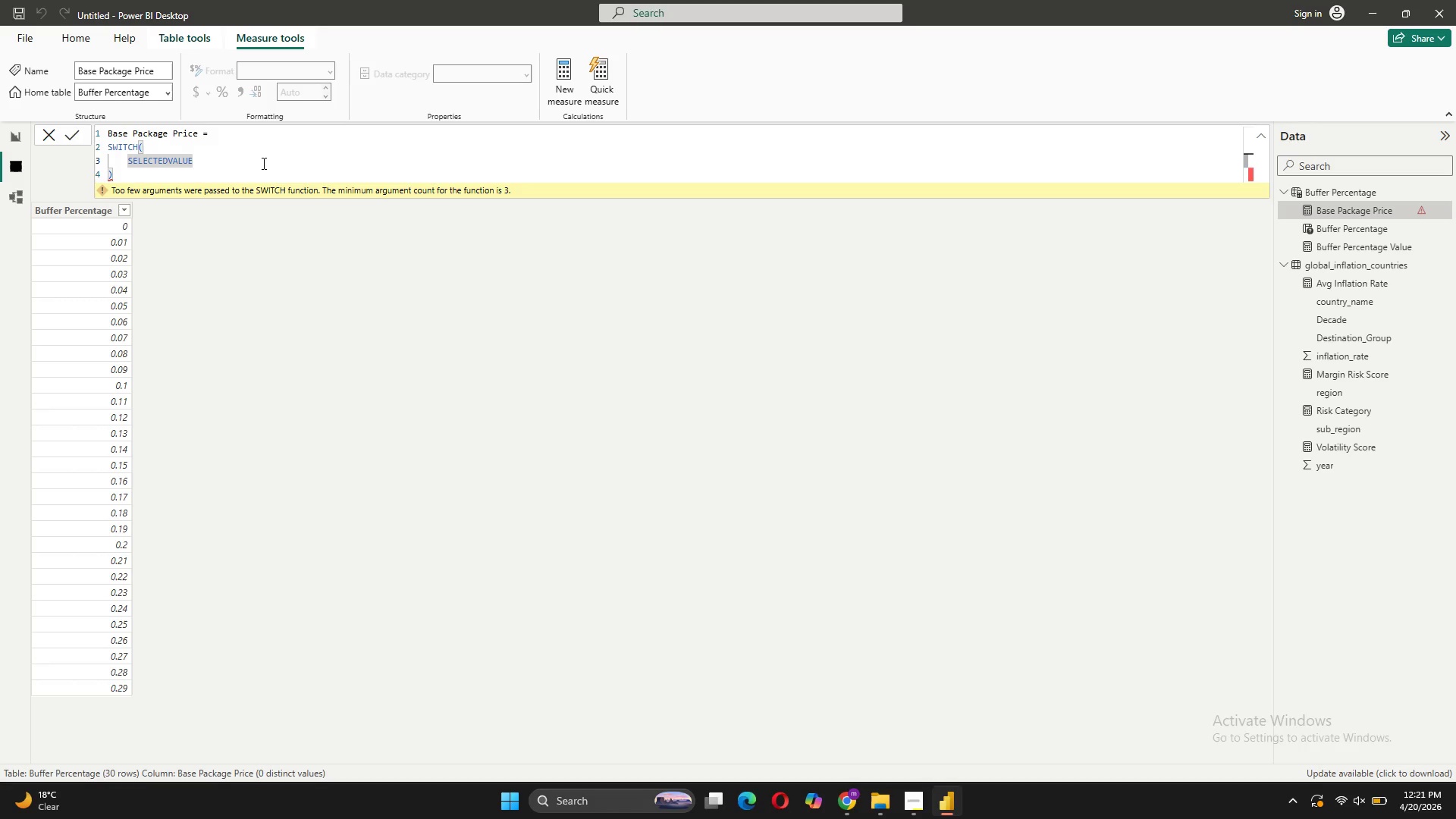 
key(Shift+9)
 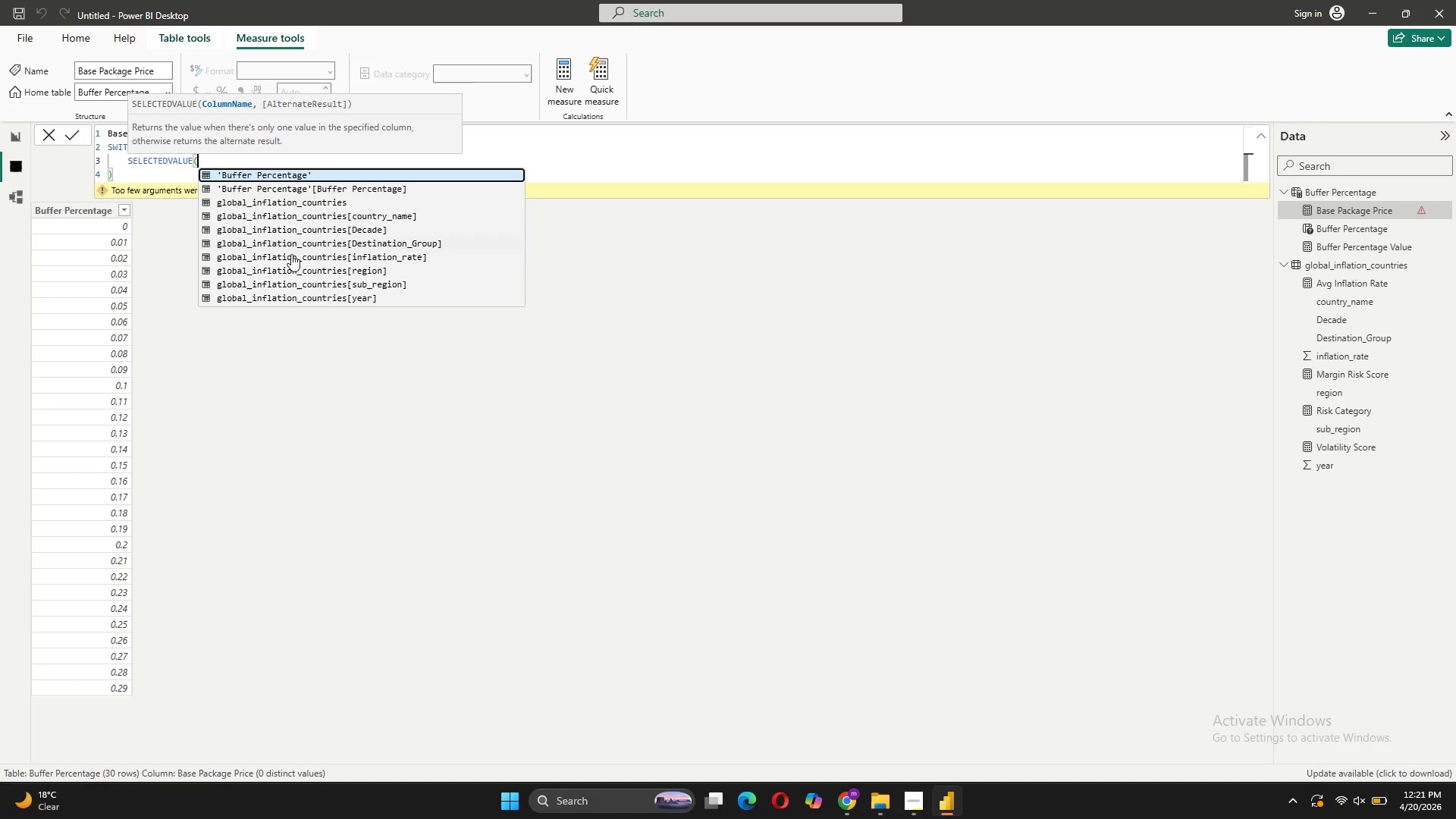 
left_click([382, 241])
 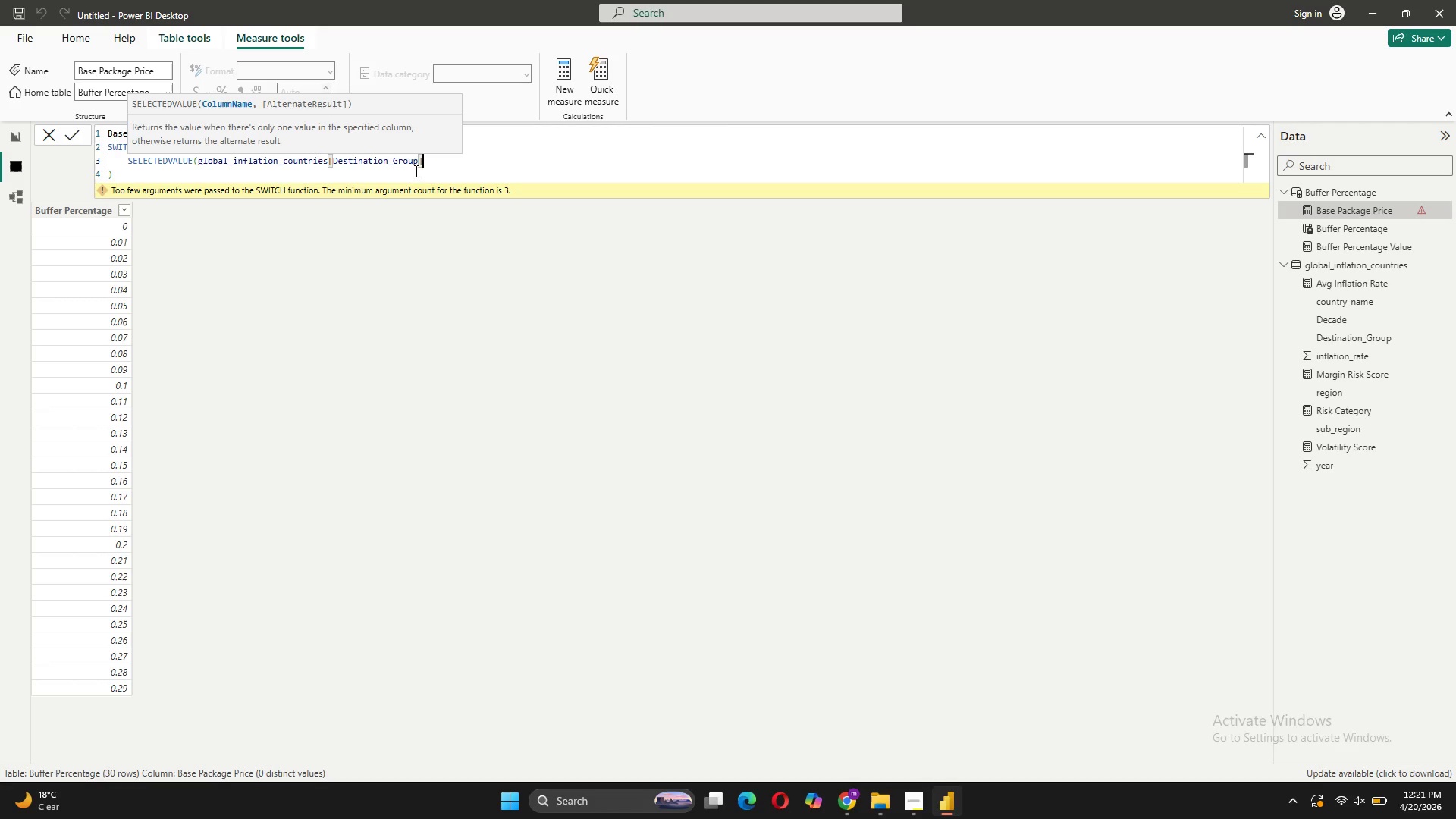 
key(Shift+0)
 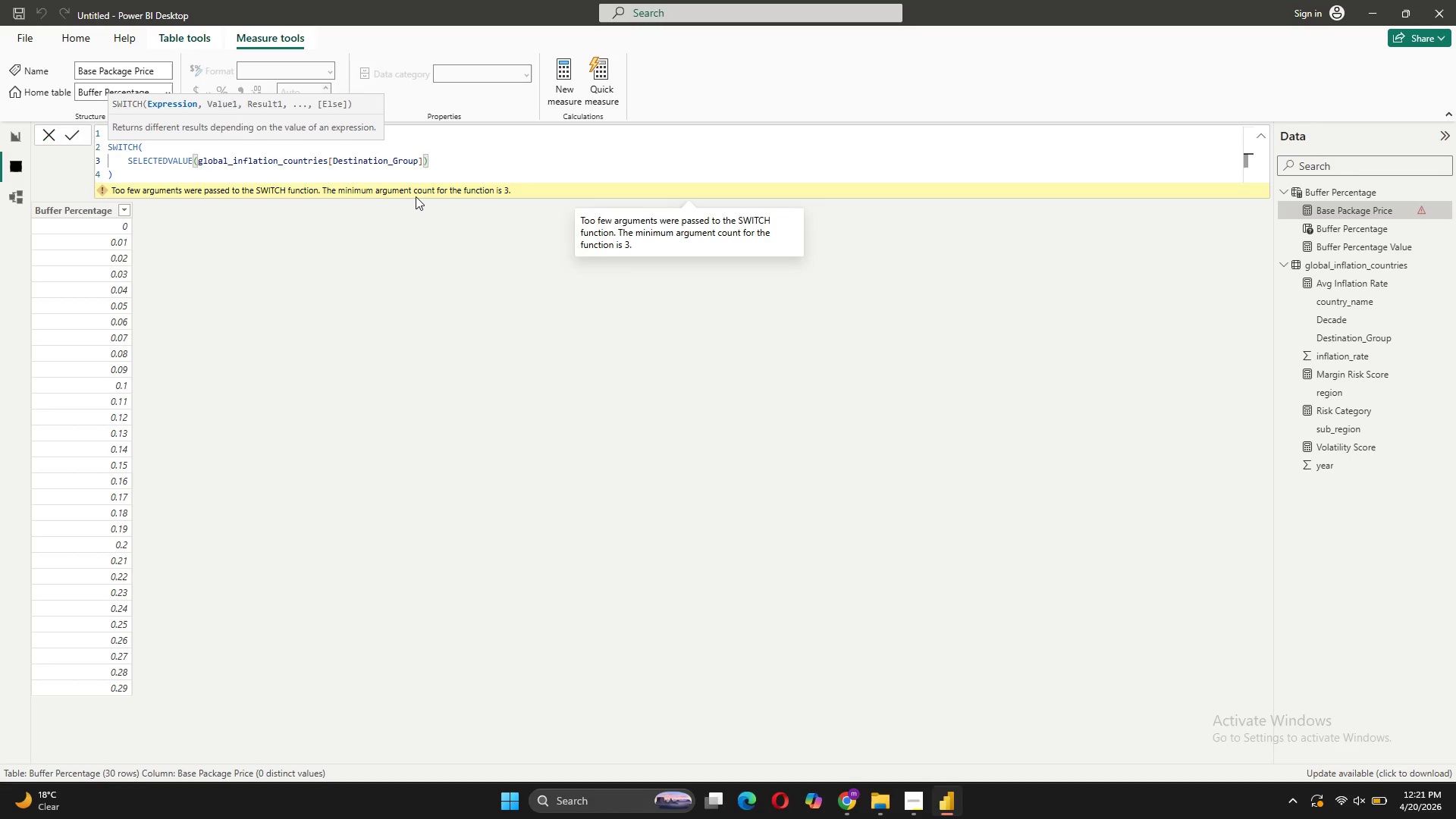 
key(Comma)
 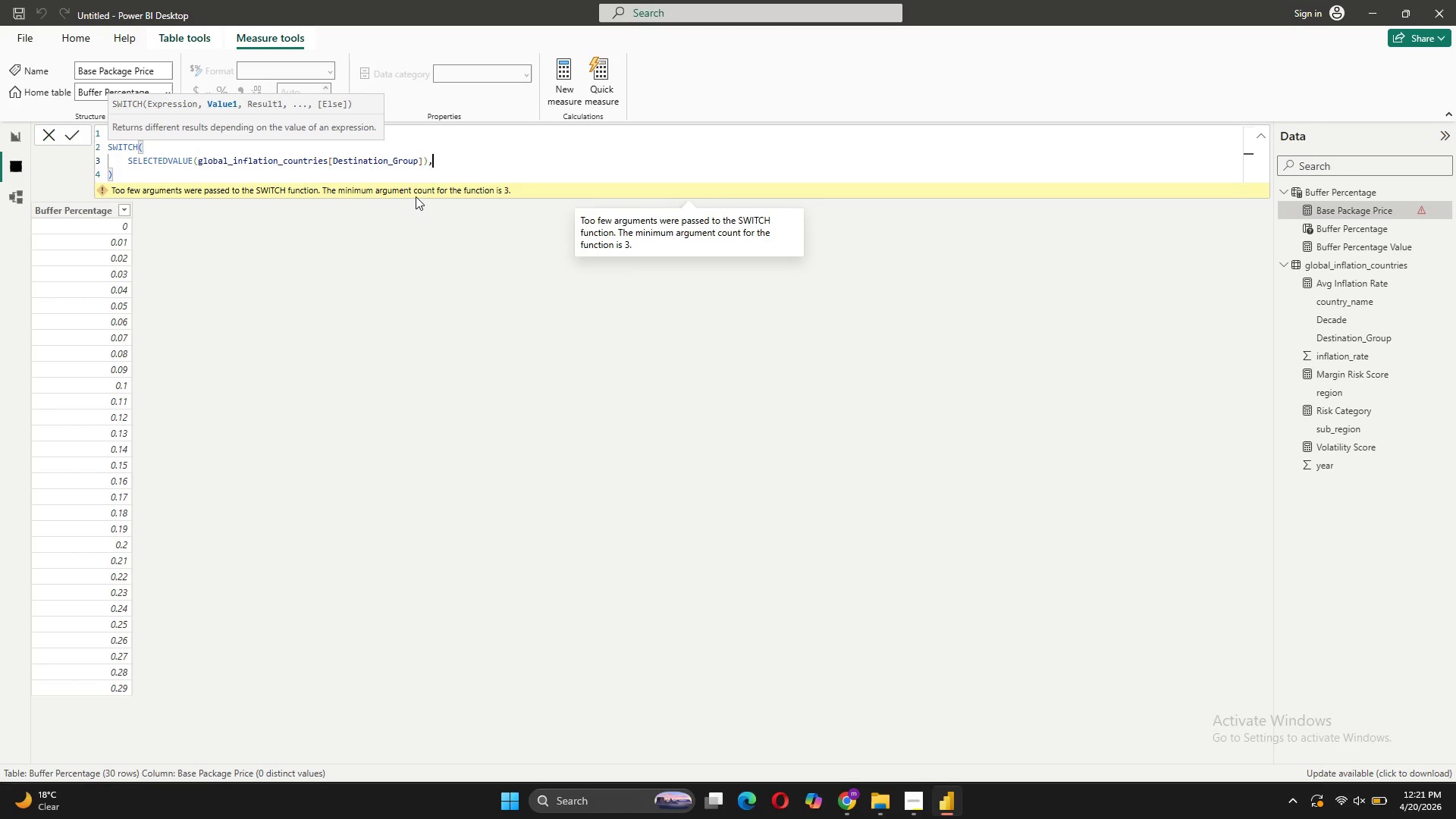 
key(Shift+Enter)
 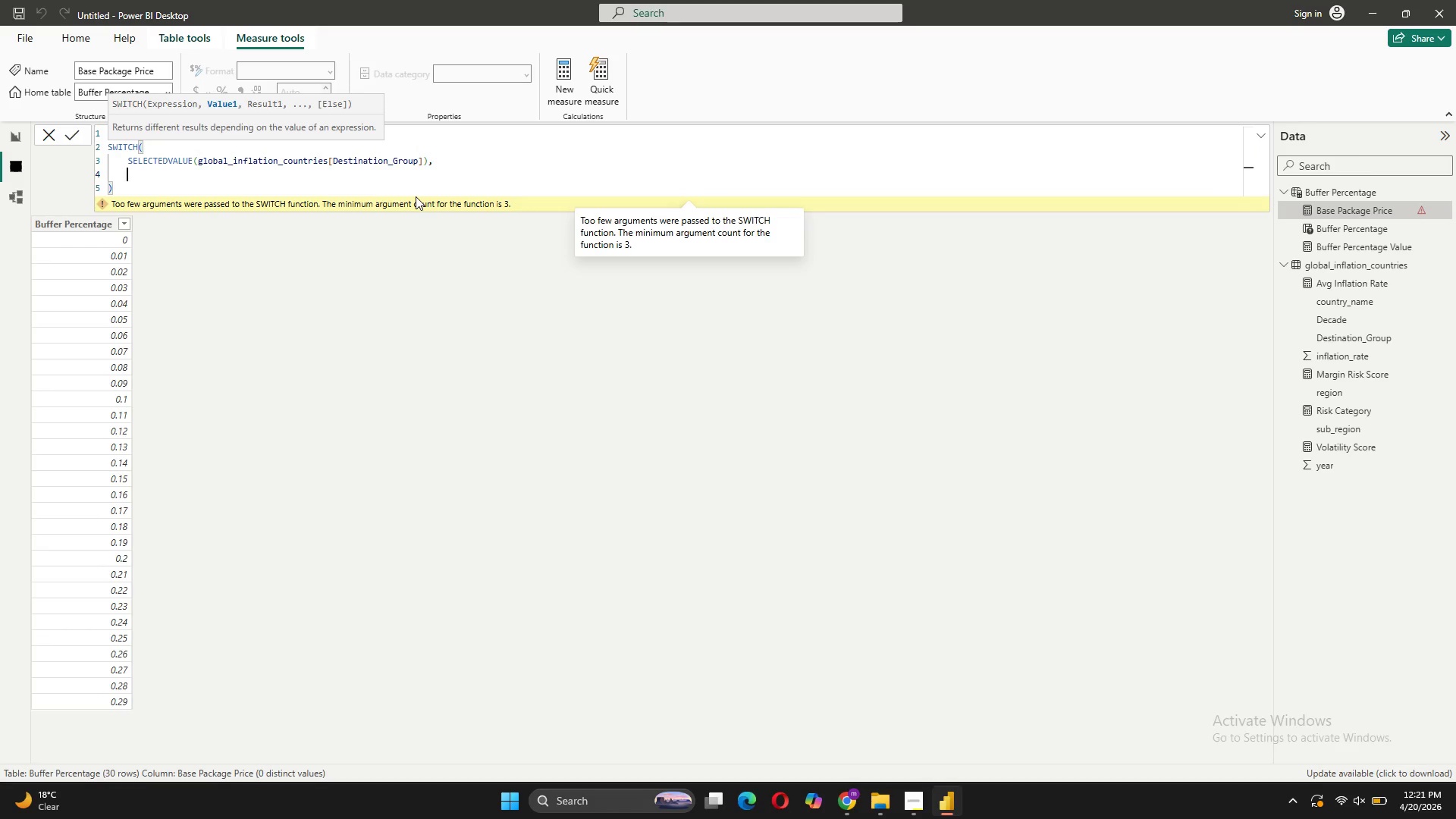 
type("Patagonia", 25000,)
 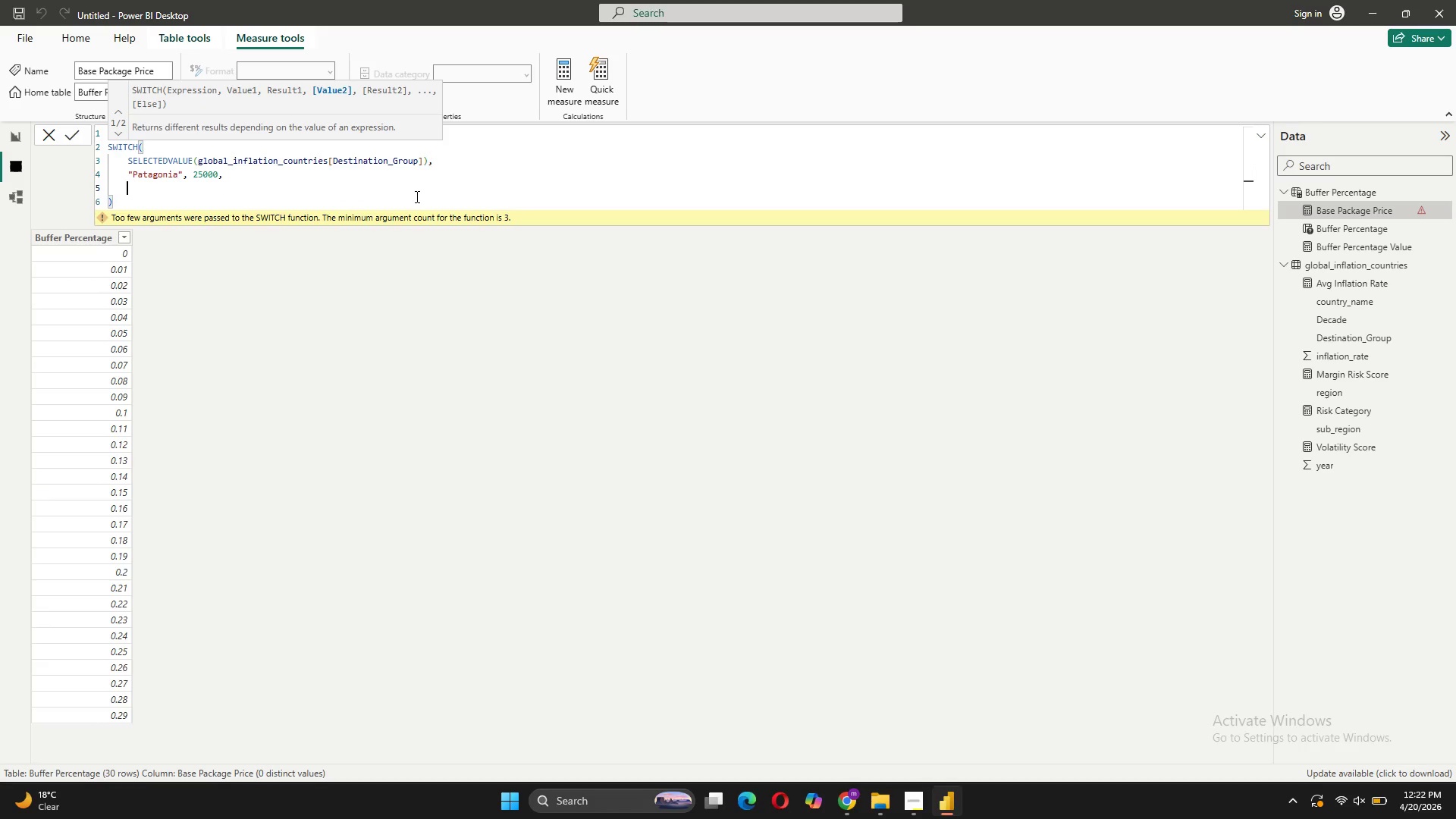 
 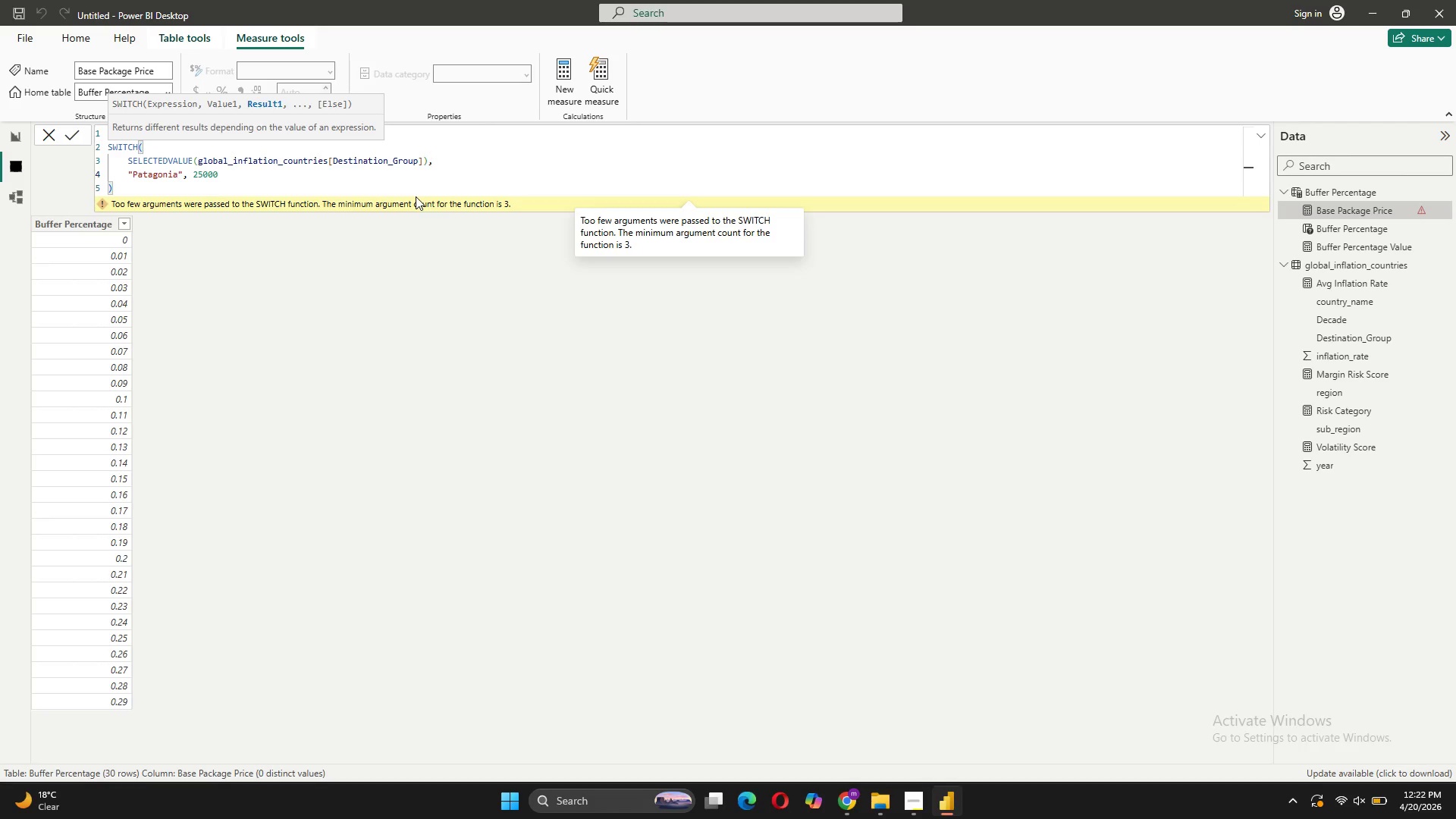 
key(Shift+Enter)
 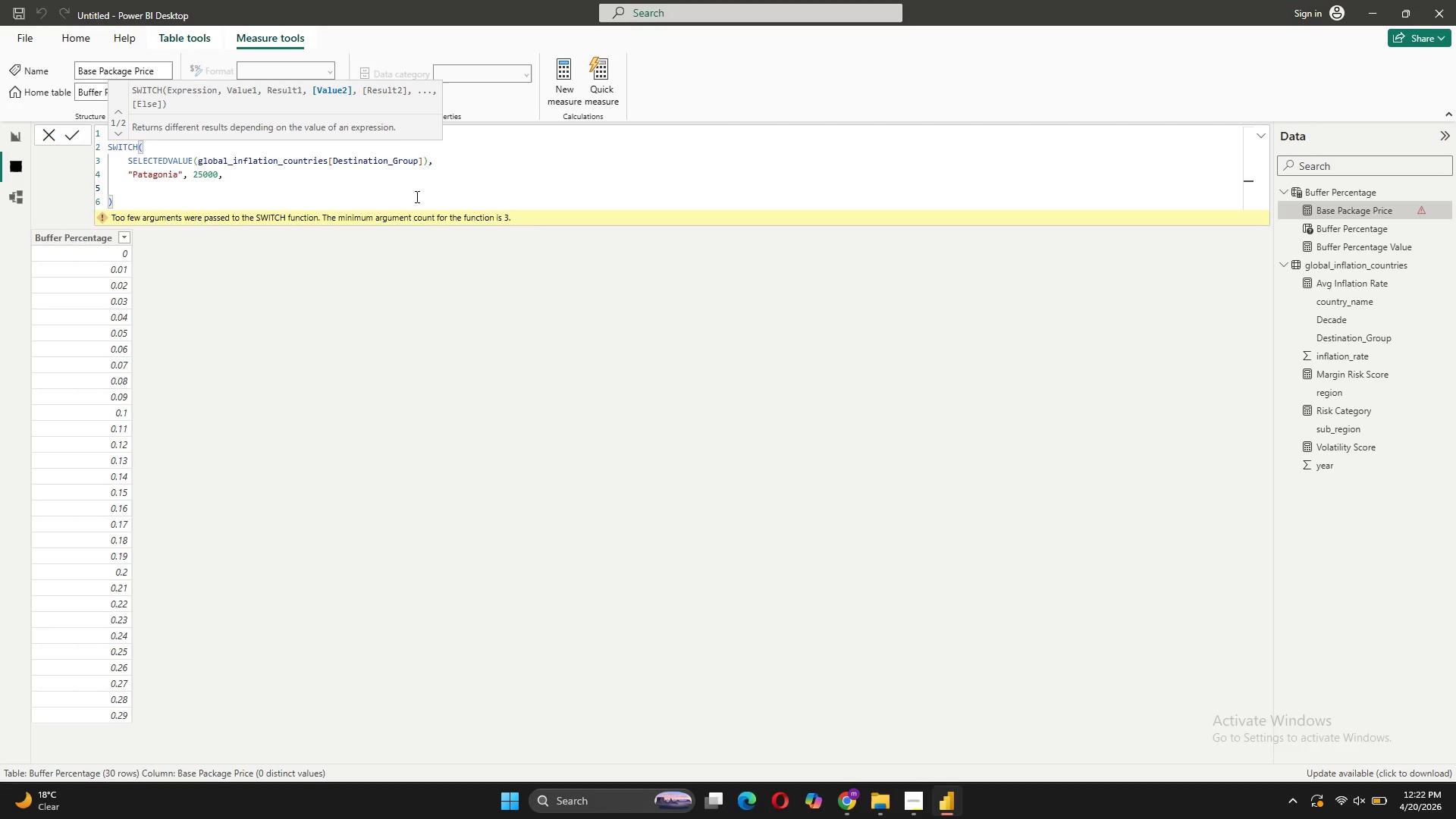 
type("Icelan)
key(Backspace)
type(d", 35000,)
 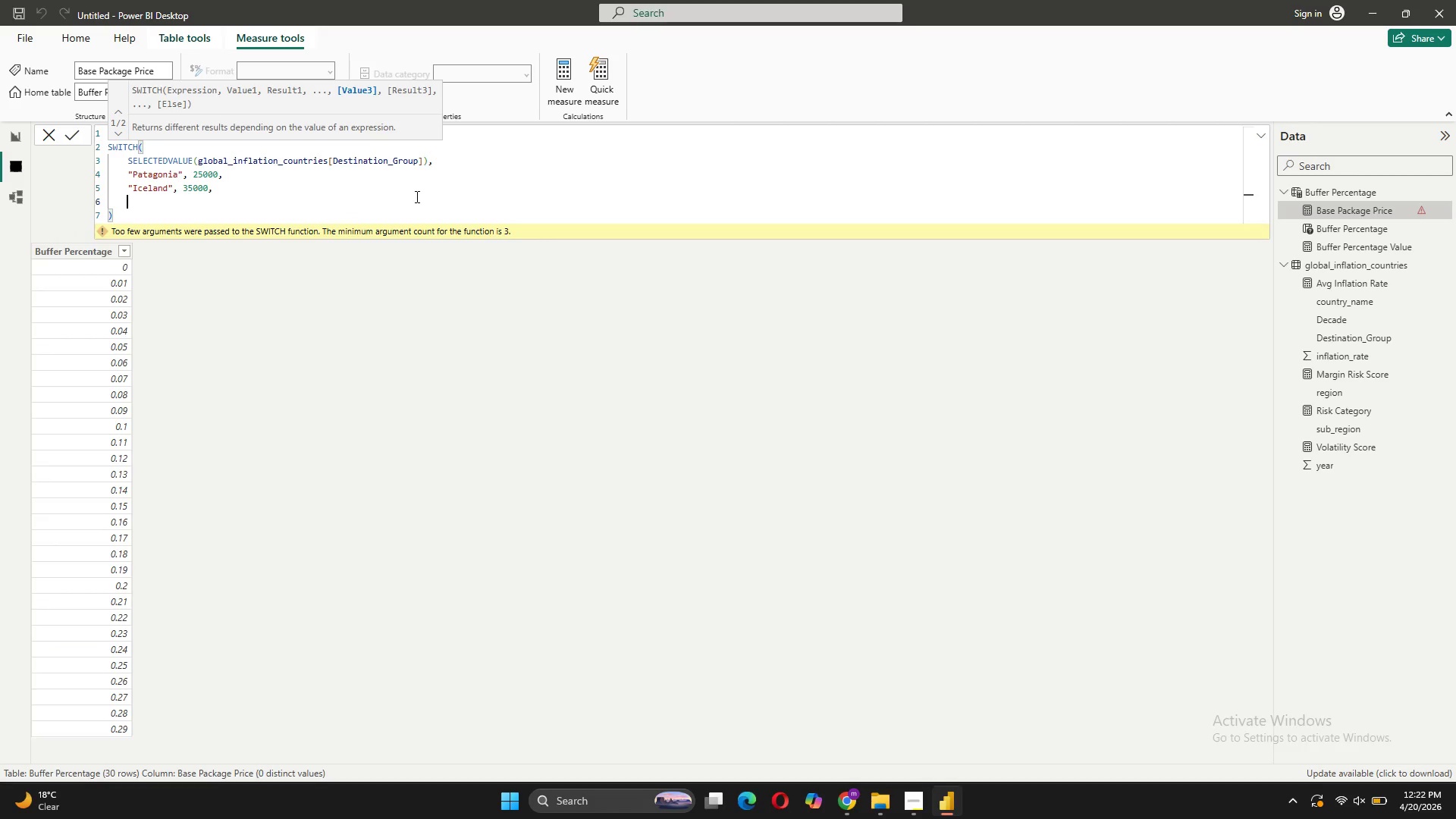 
key(Shift+Enter)
 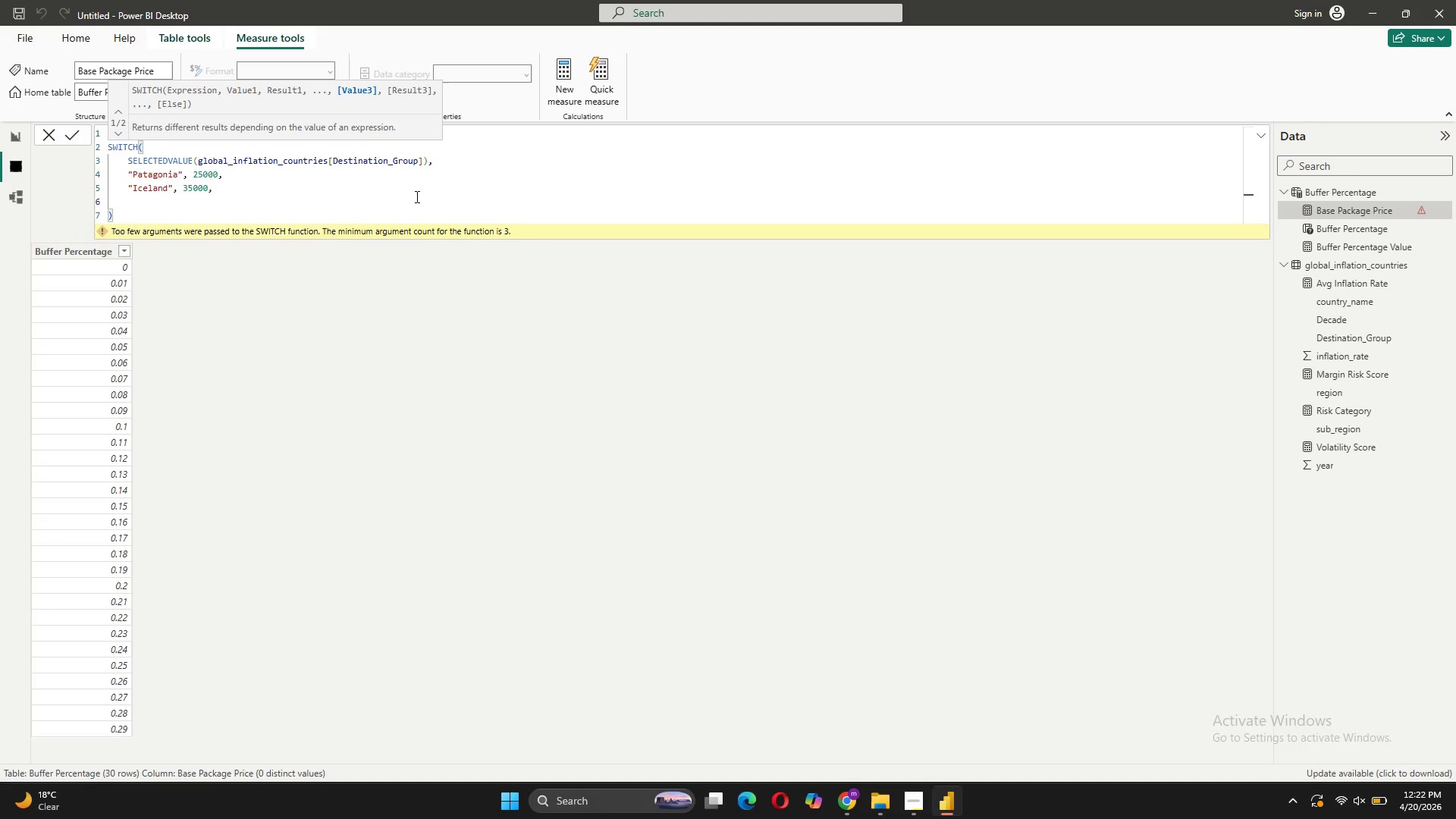 
type("Atlas Mountains", 22000,)
 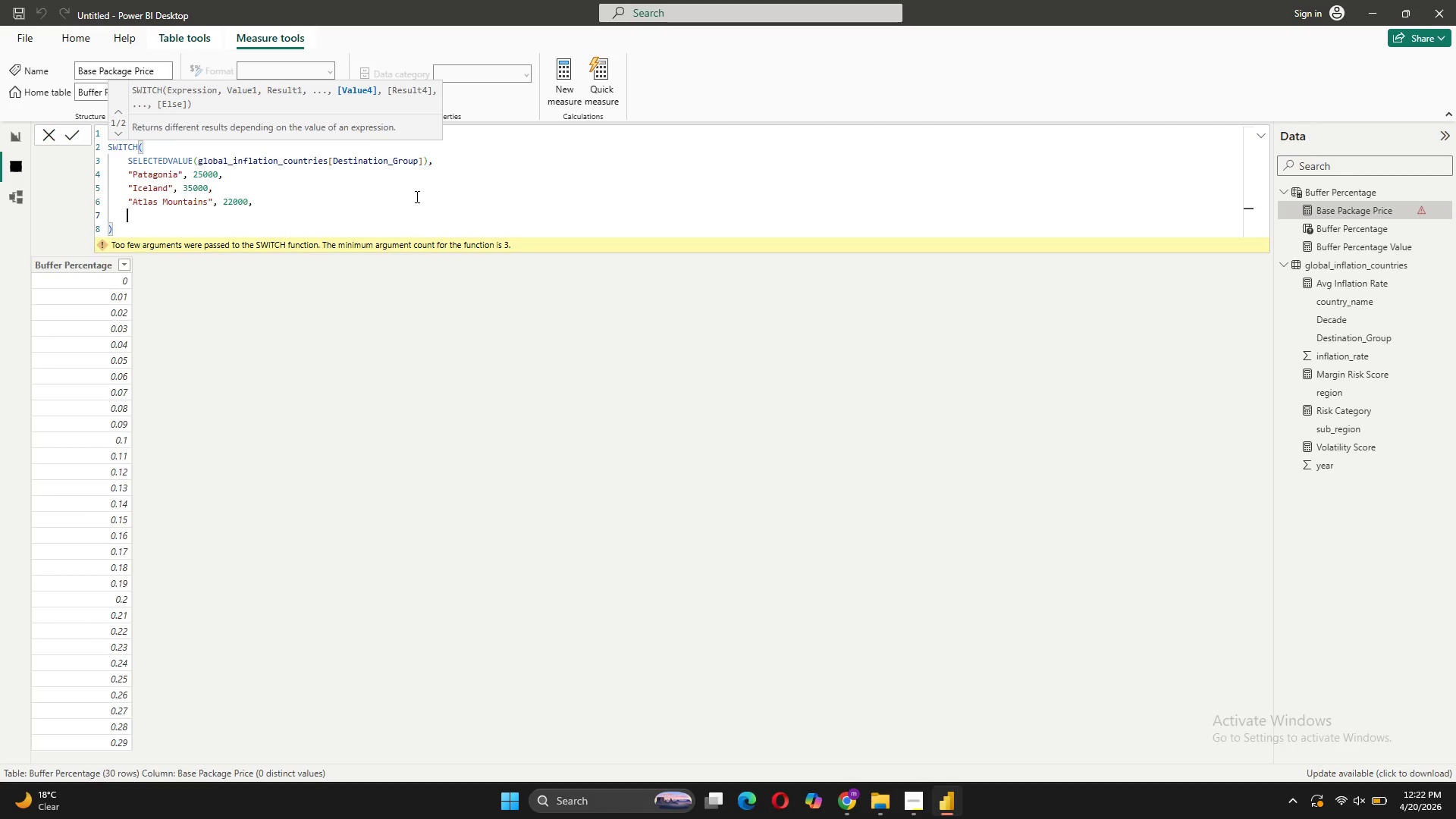 
 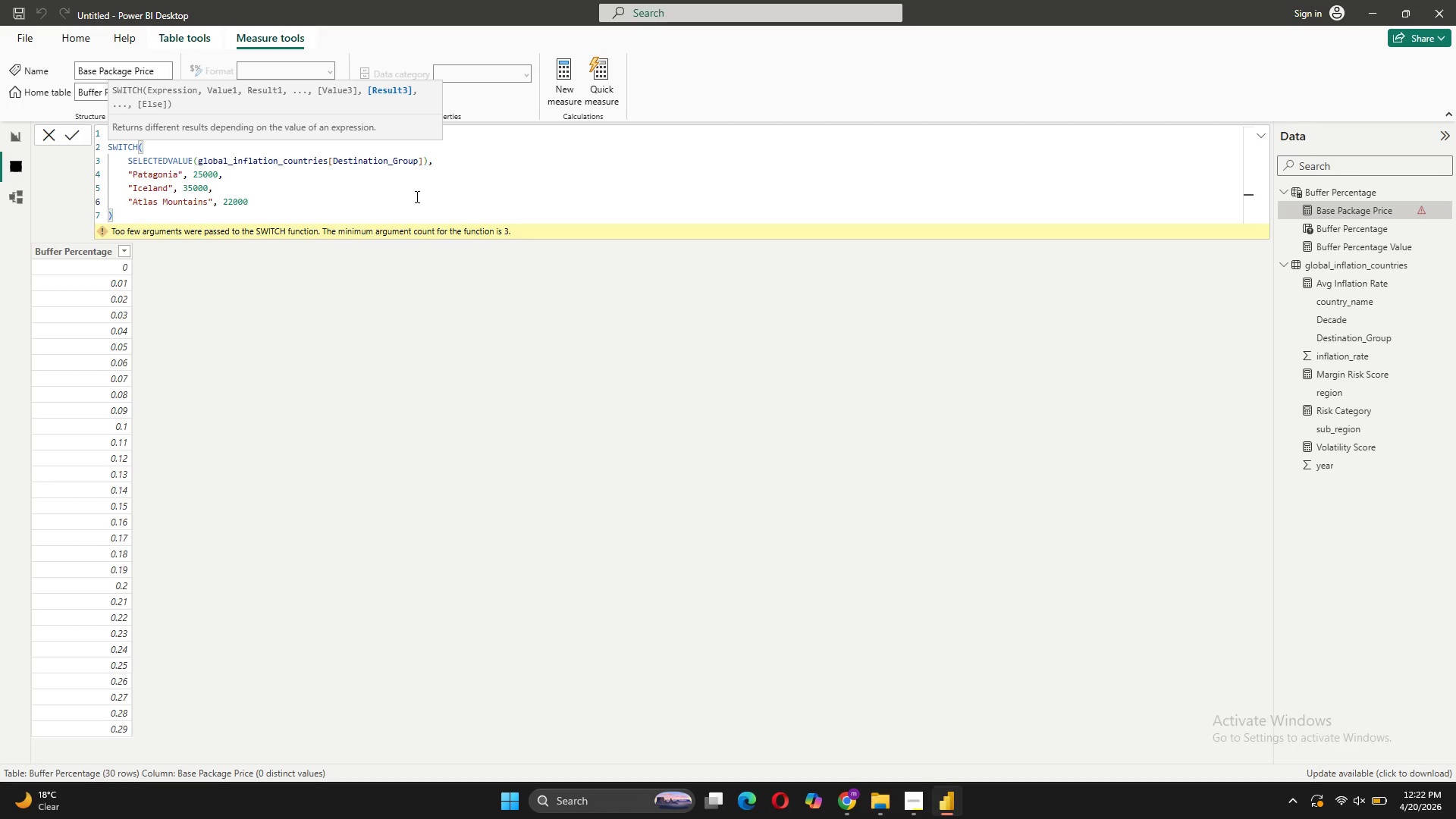 
key(Shift+Enter)
 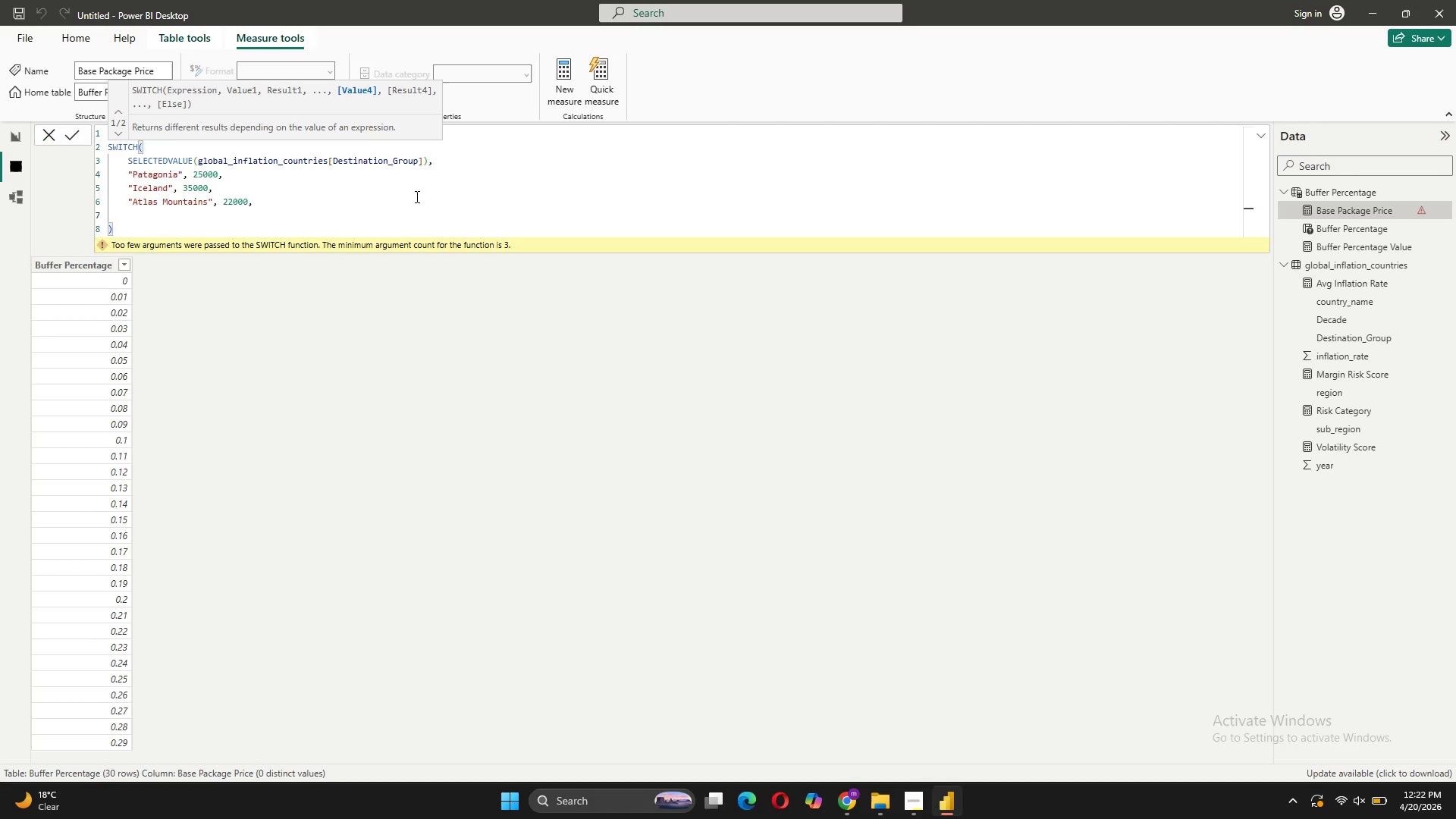 
type(28000)
 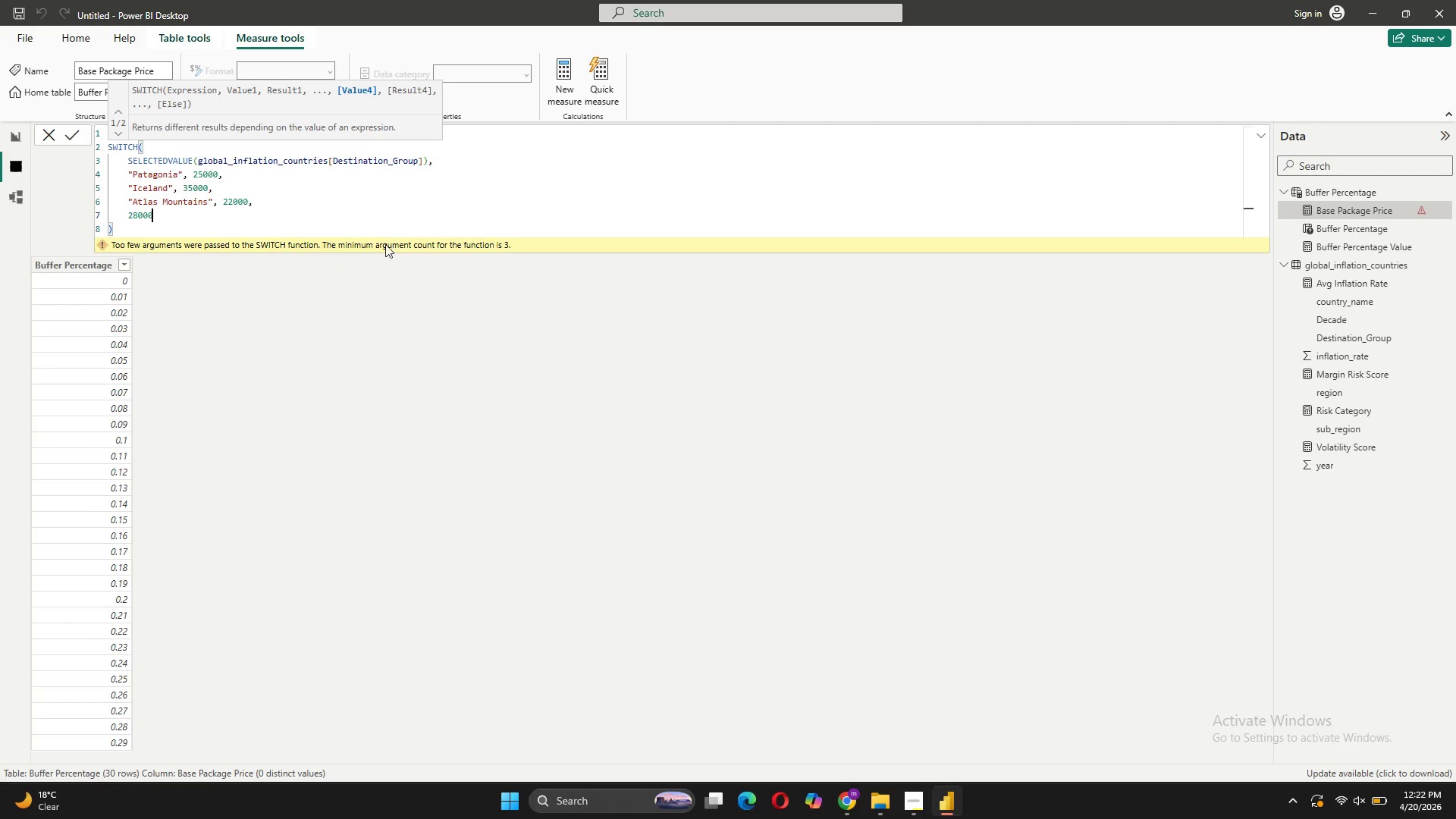 
left_click([143, 231])
 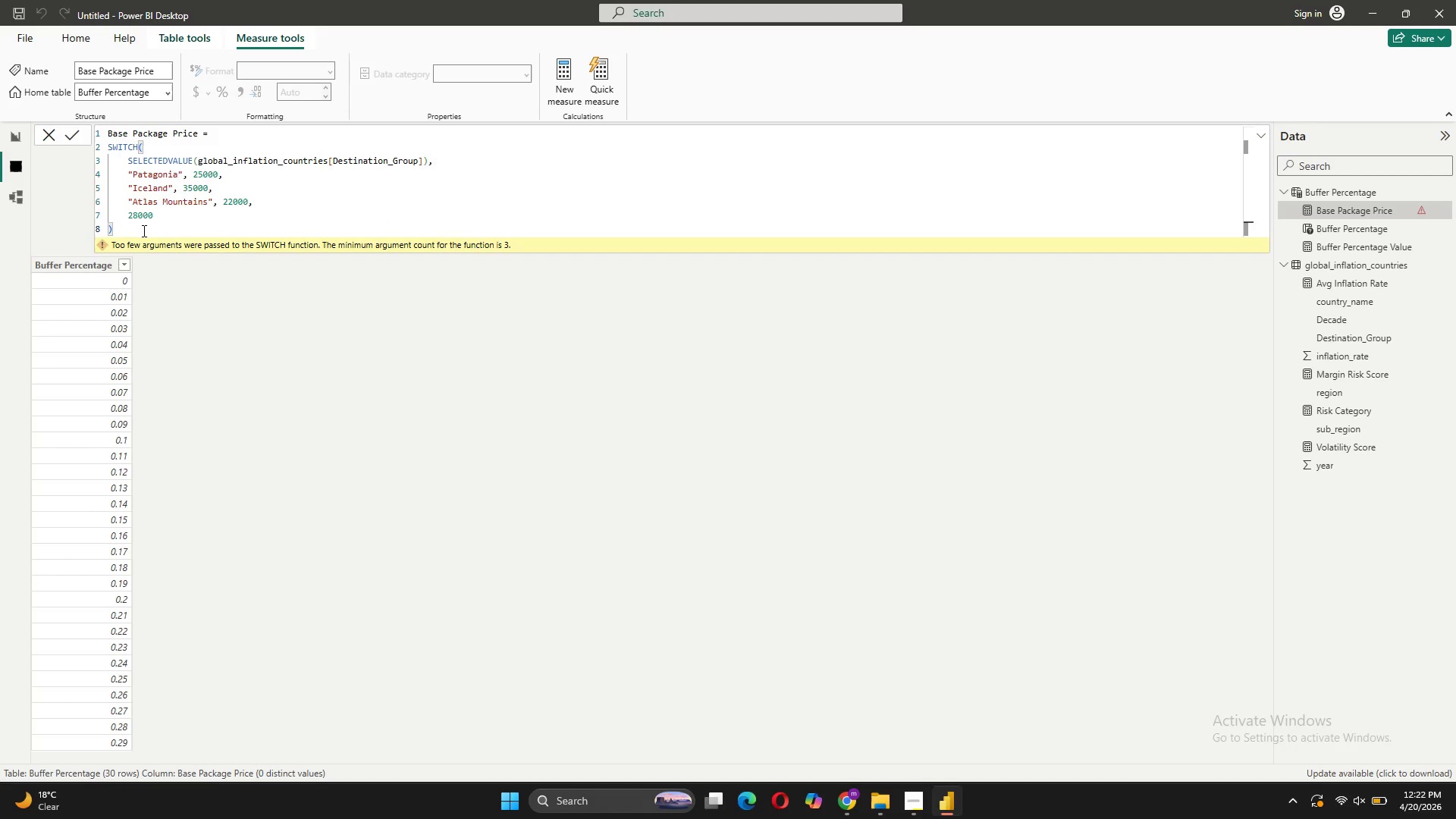 
key(Shift+Enter)
 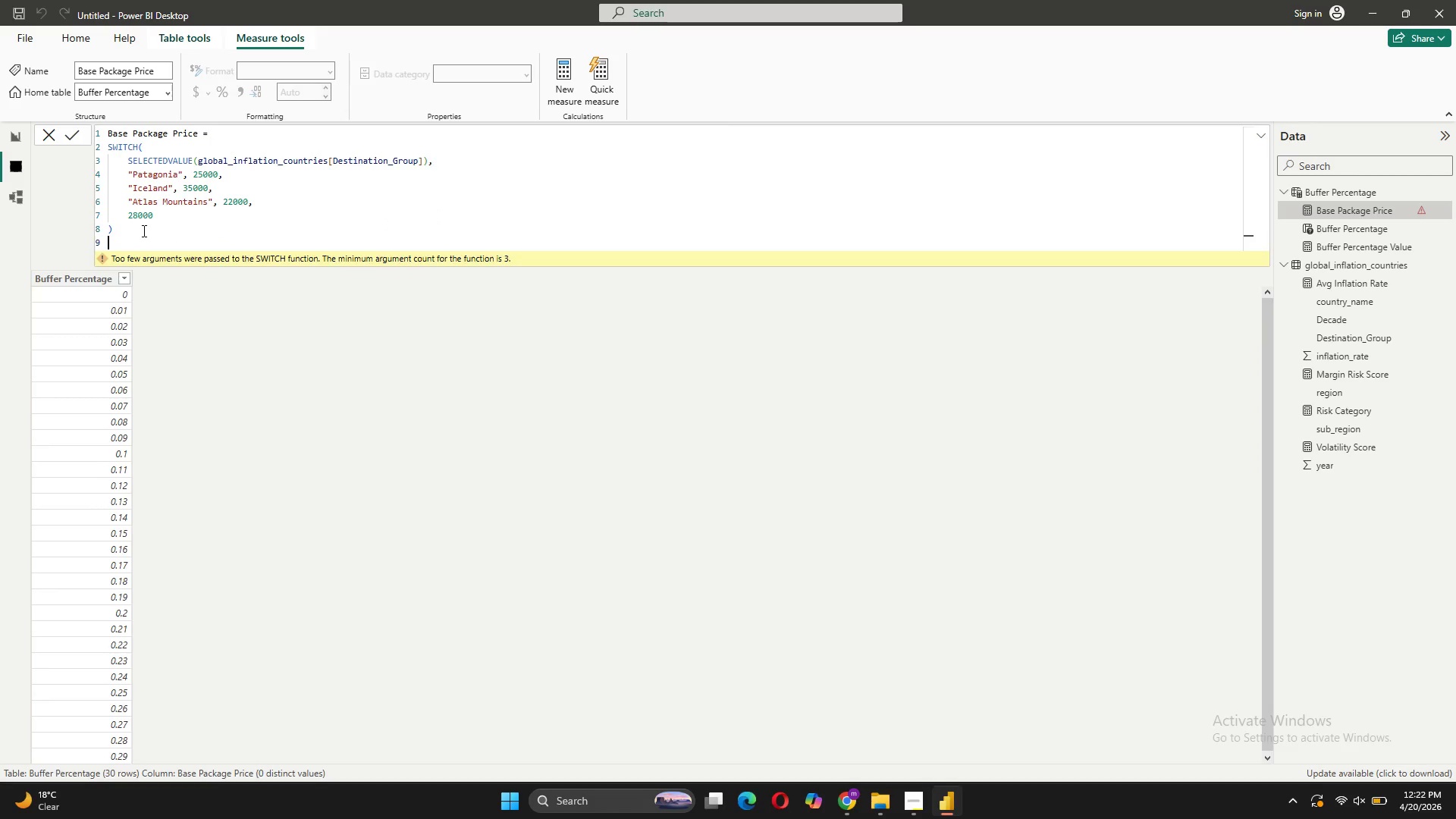 
key(Shift+Enter)
 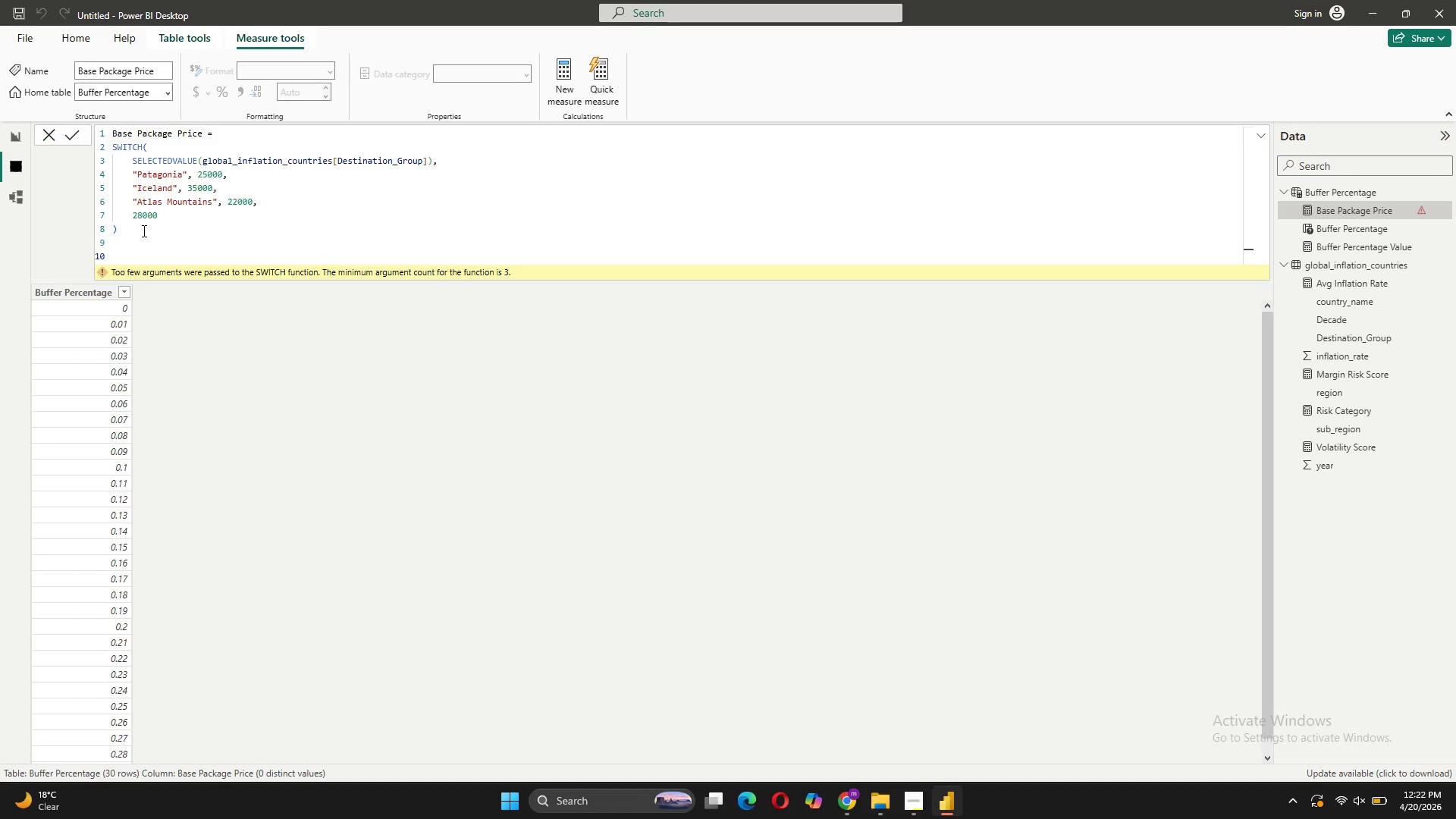 
type(Total_)
key(Backspace)
type( c)
key(Backspace)
type(Cost with Buffer = )
 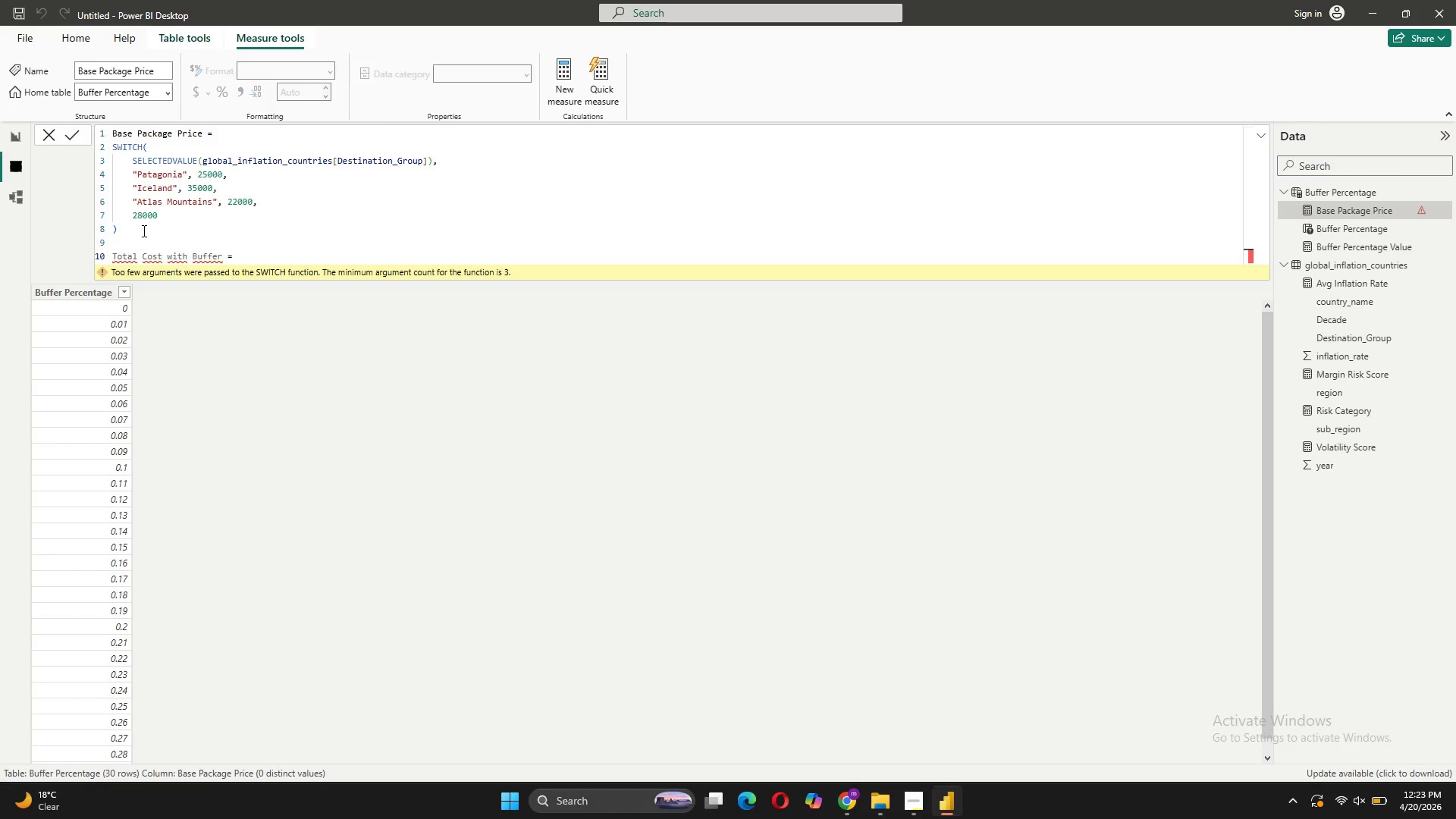 
key(Shift+ShiftRight)
 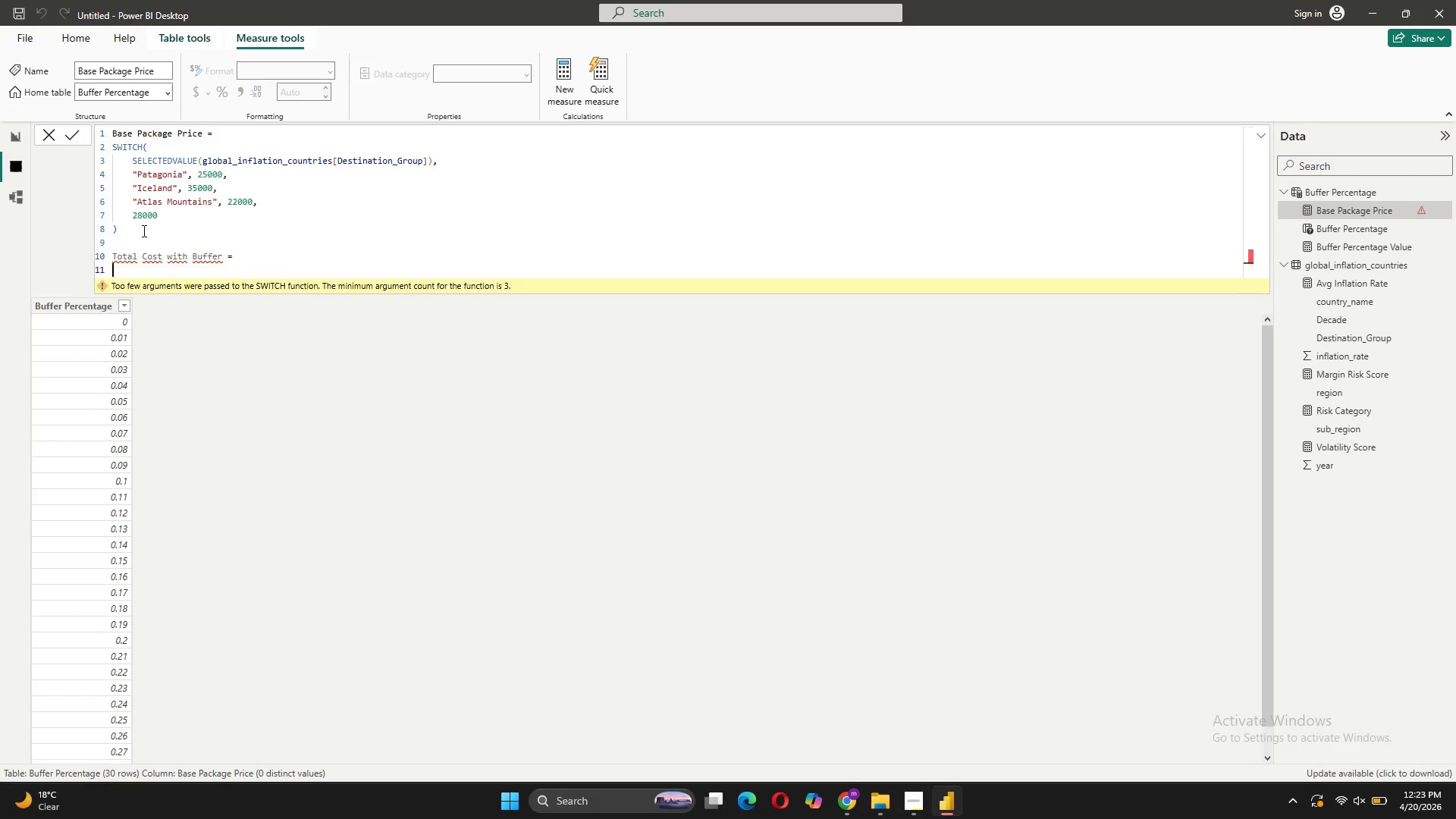 
key(Shift+Enter)
 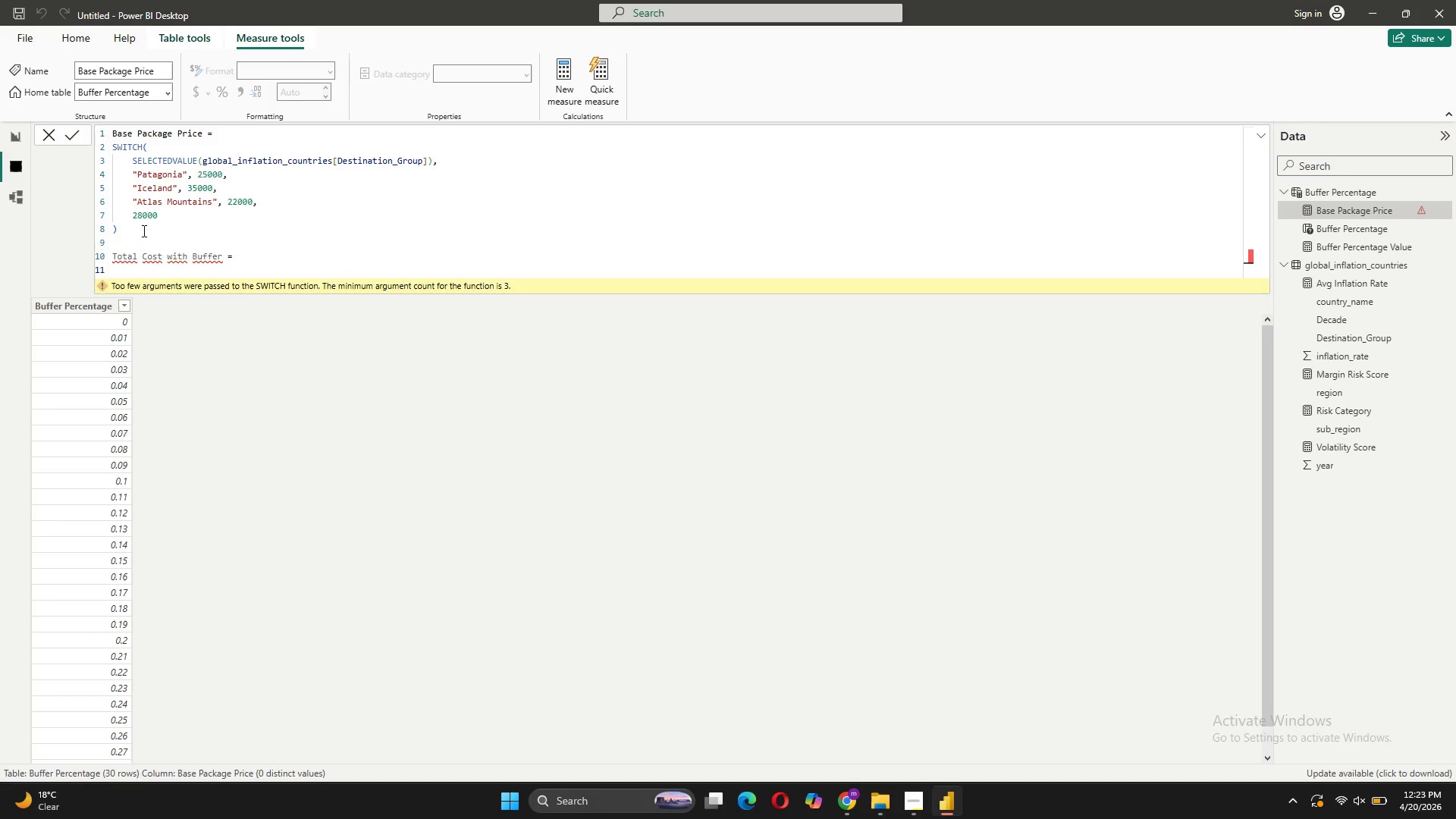 
key(BracketLeft)
 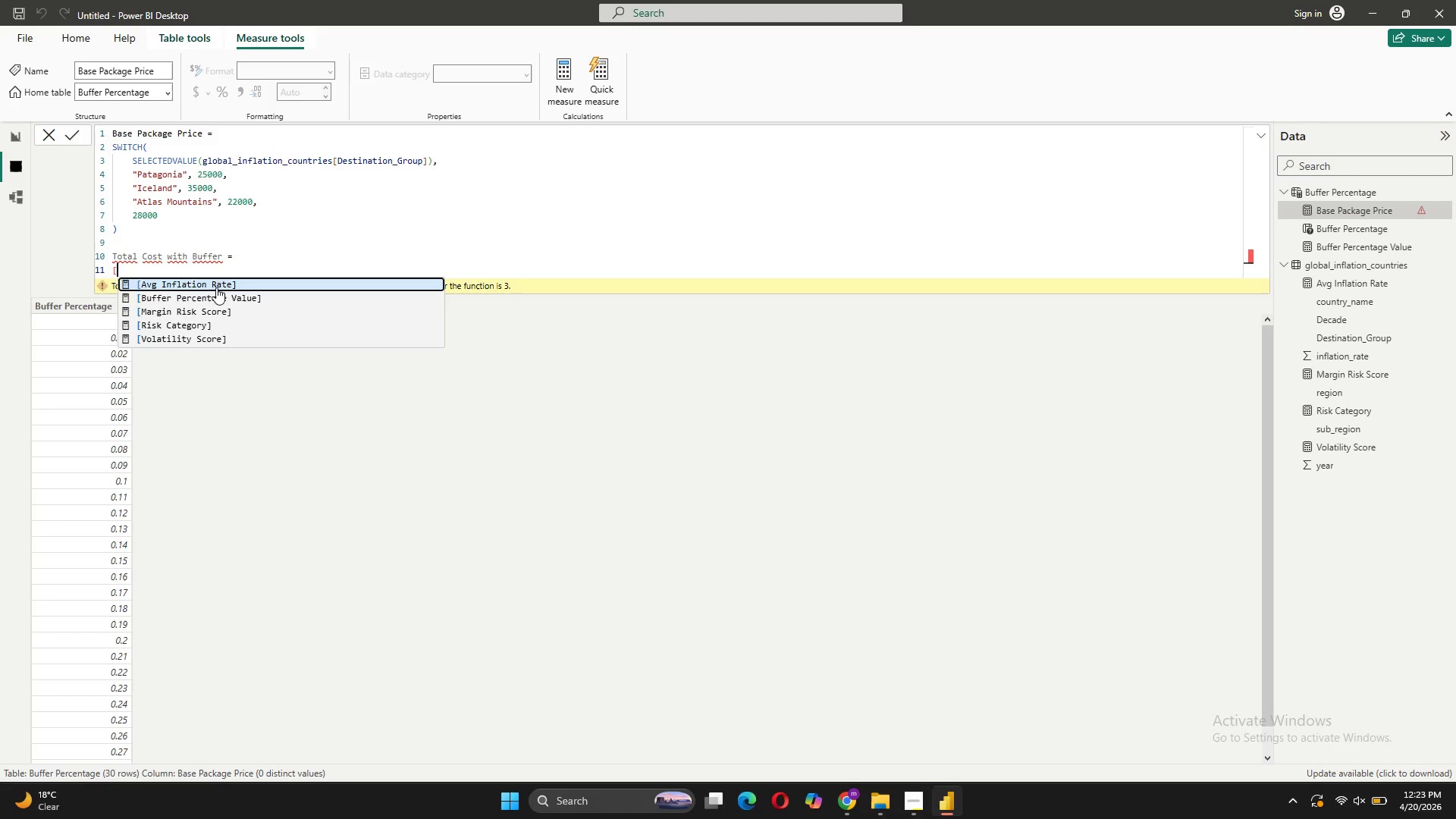 
wait(5.53)
 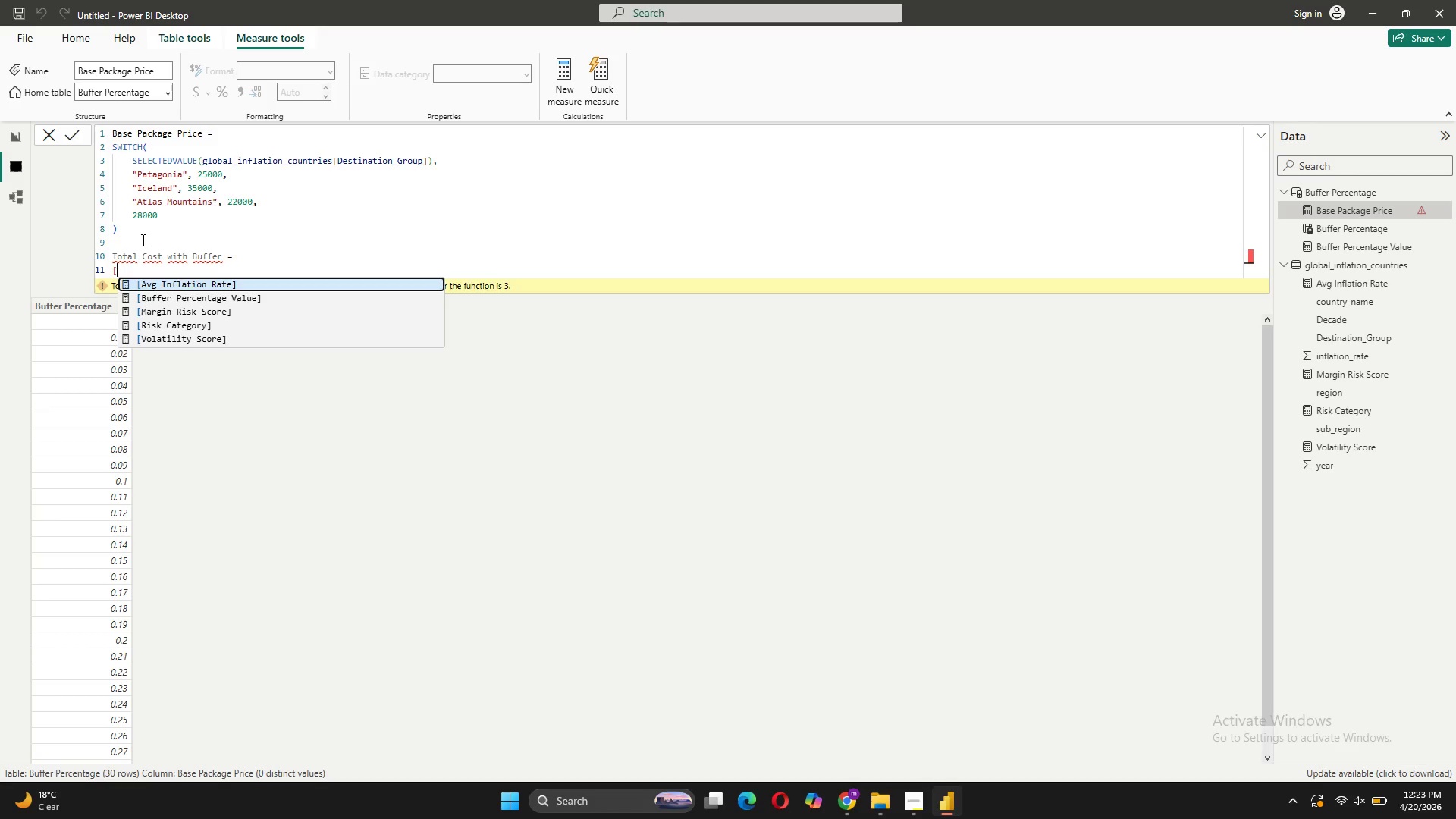 
scroll: coordinate [205, 332], scroll_direction: down, amount: 3.0
 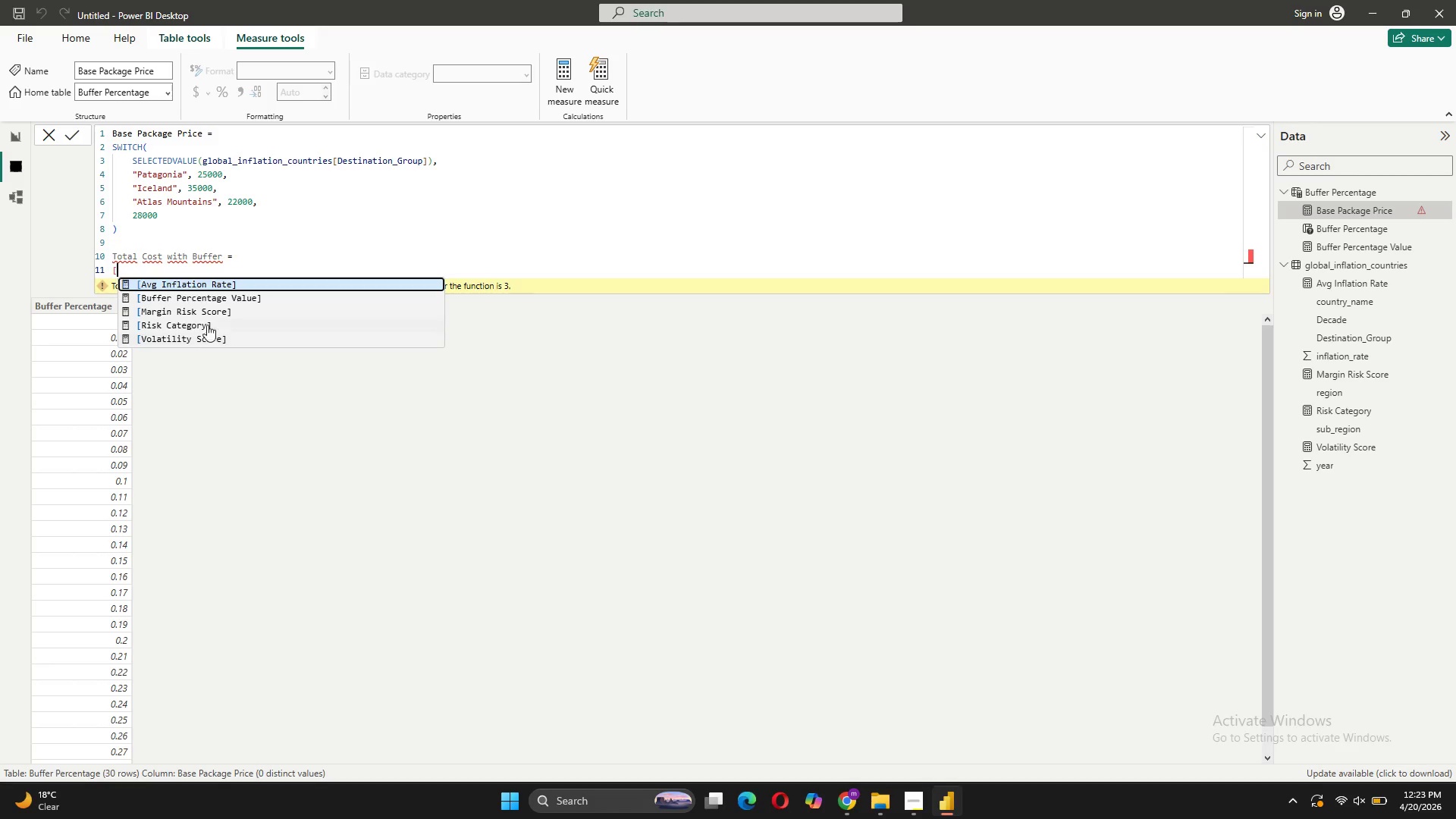 
wait(7.48)
 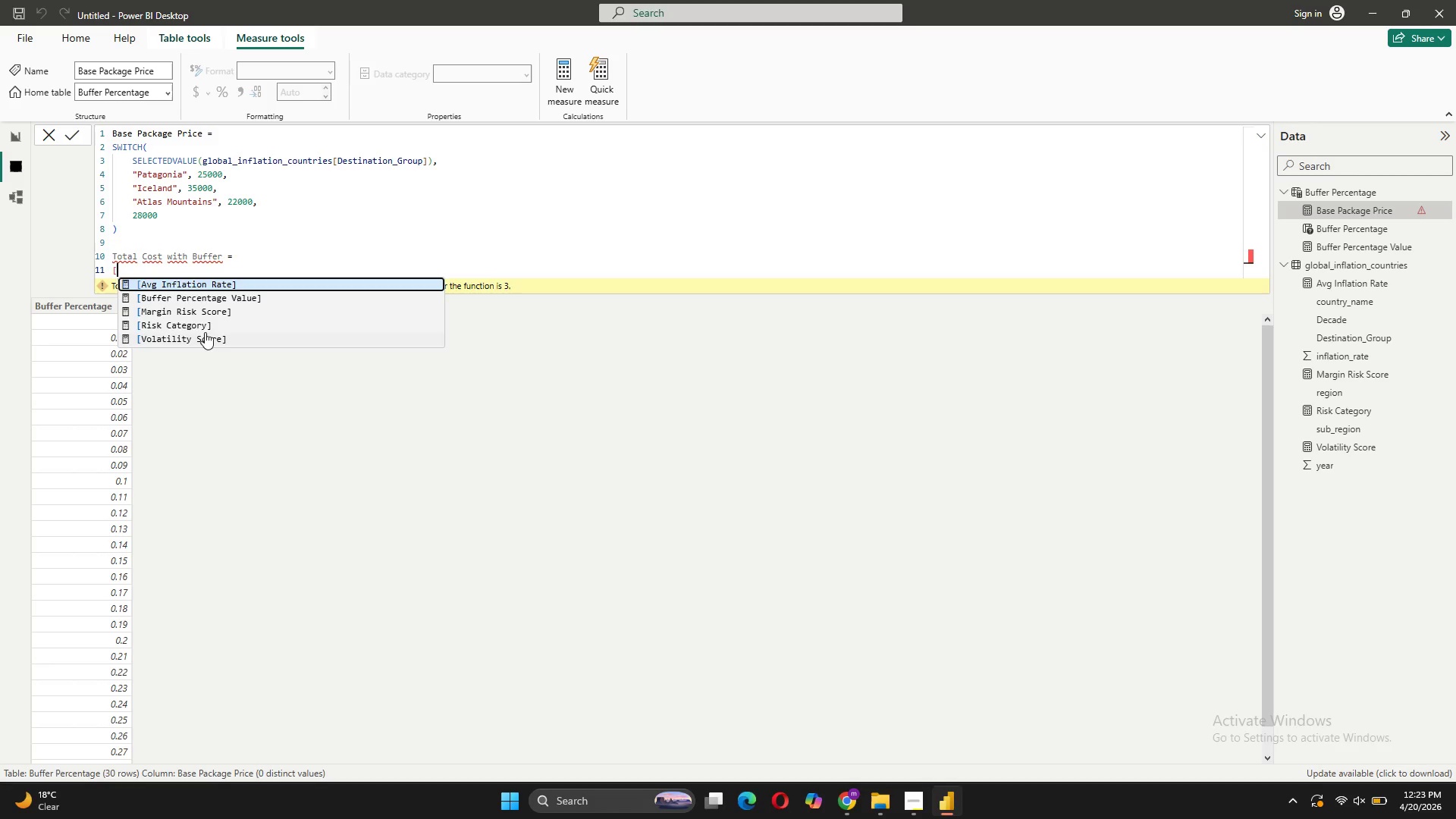 
left_click([265, 240])
 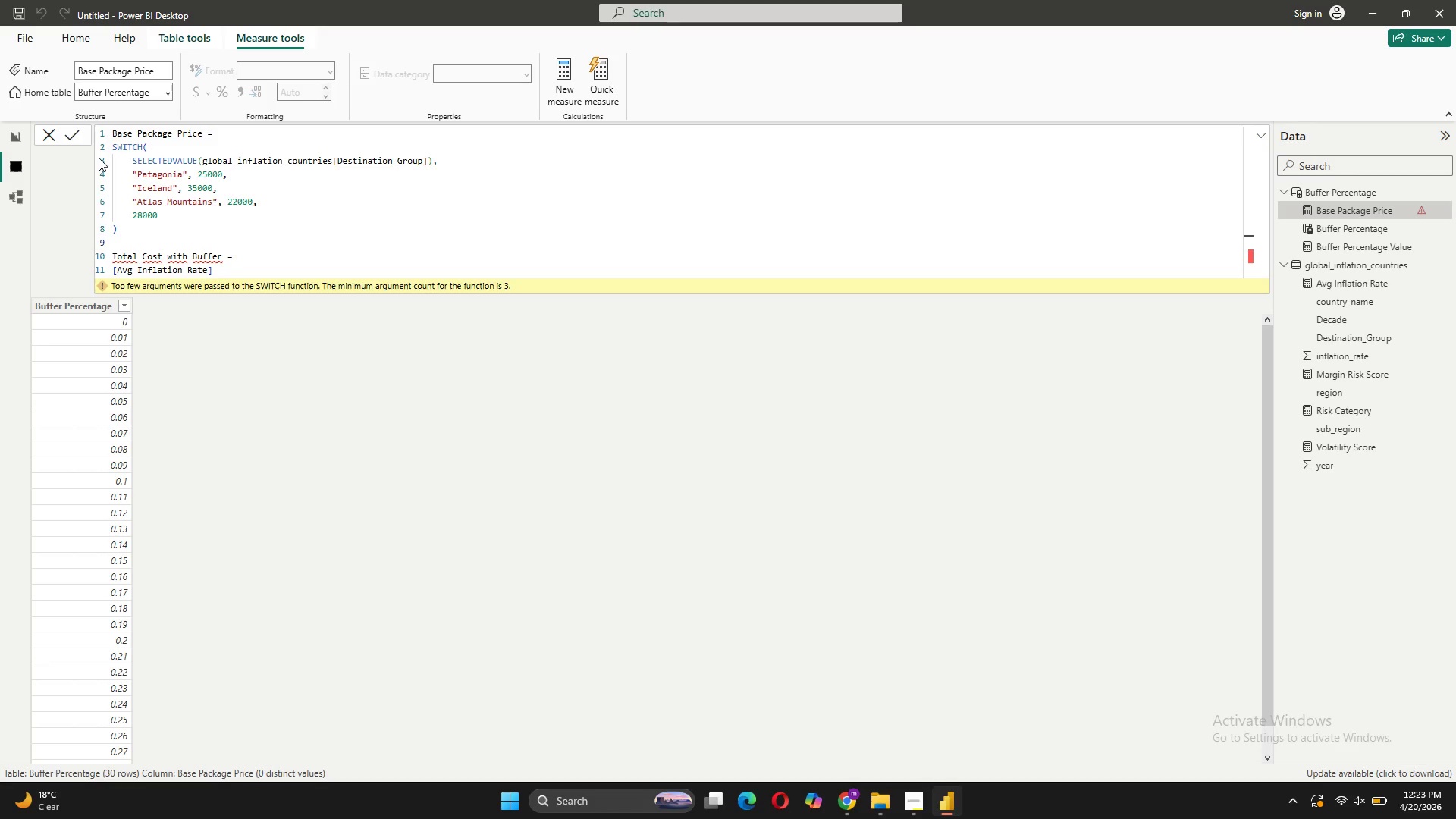 
wait(16.92)
 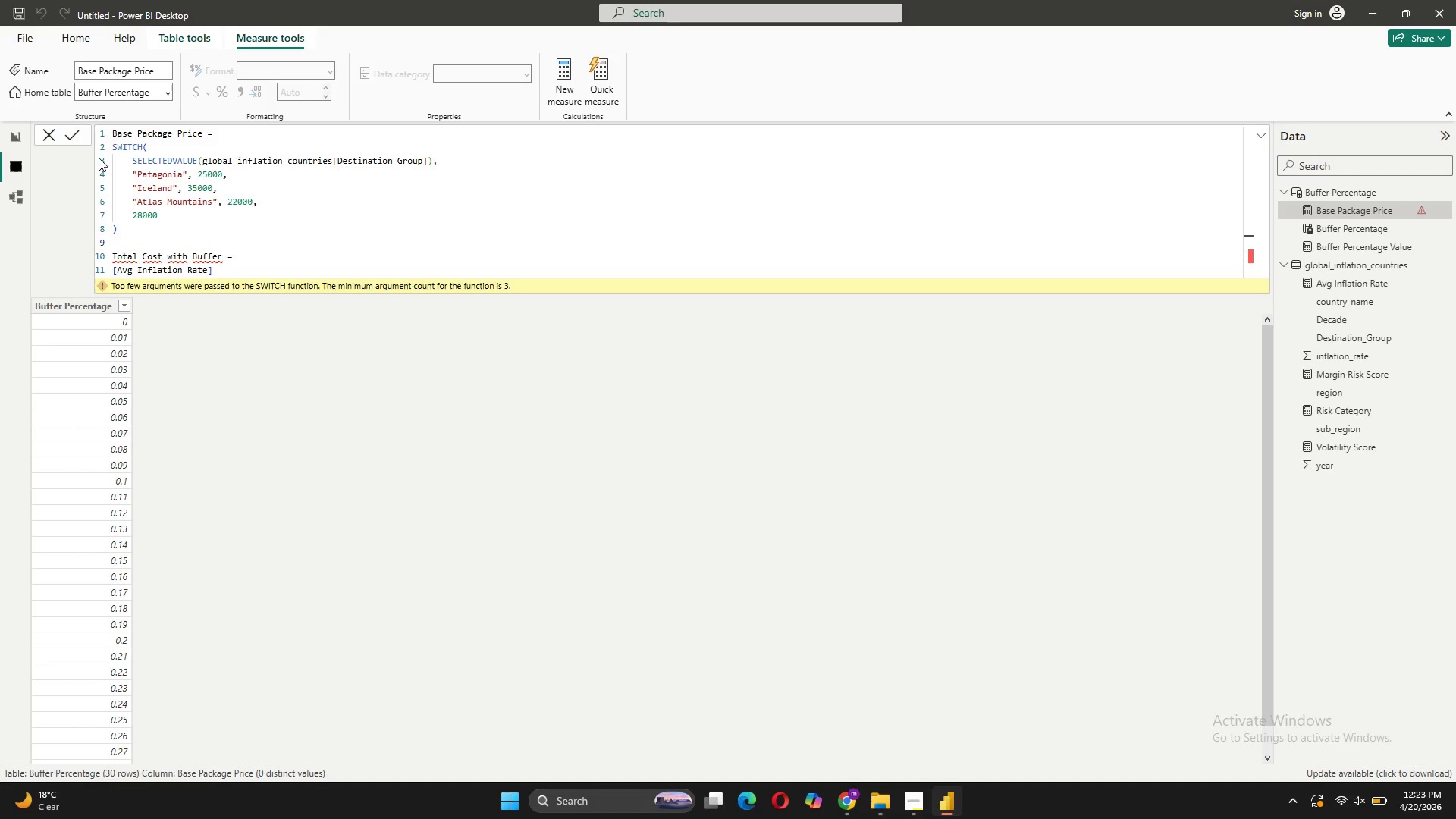 
left_click_drag(start_coordinate=[213, 274], to_coordinate=[119, 269])
 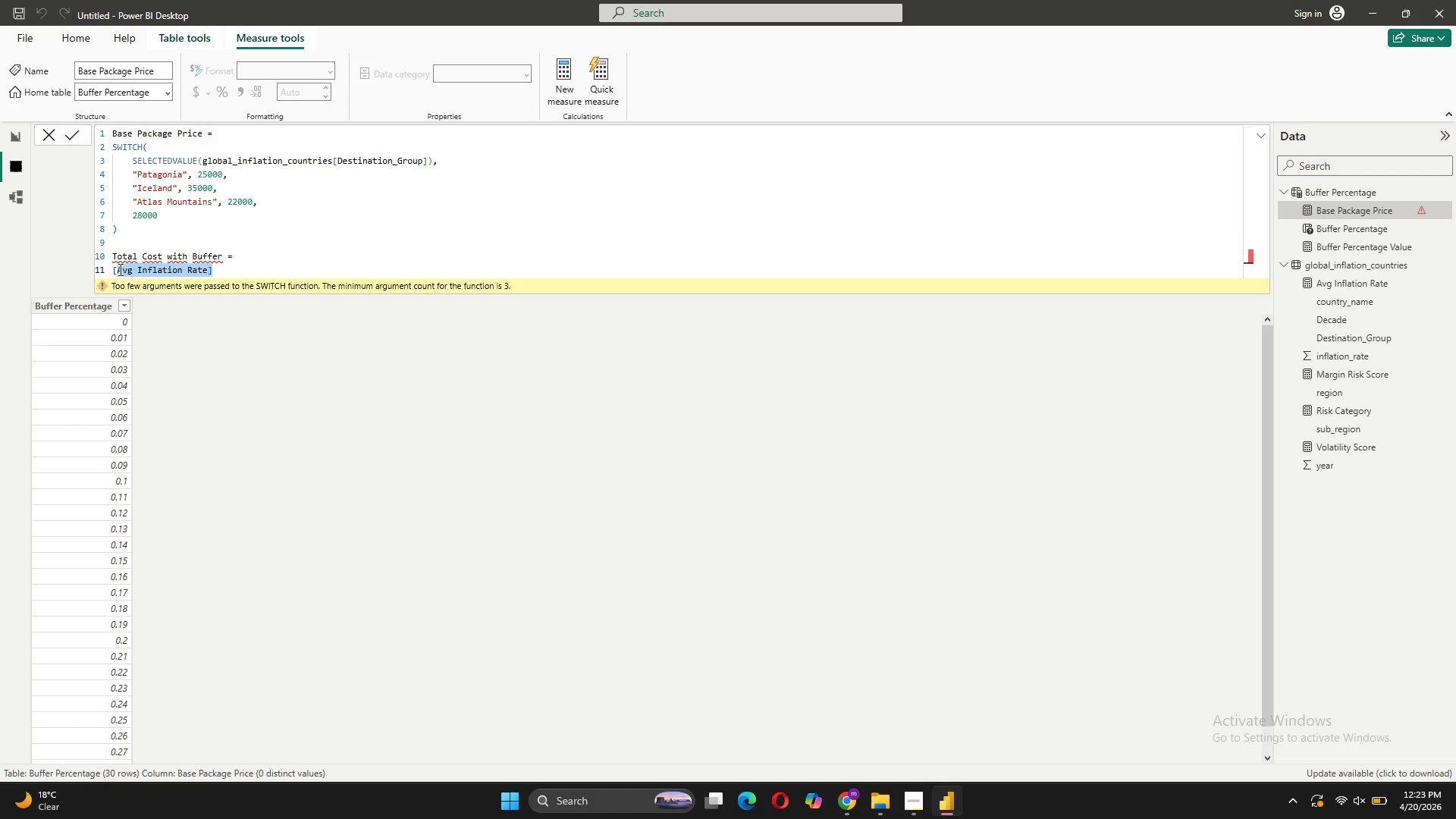 
wait(8.0)
 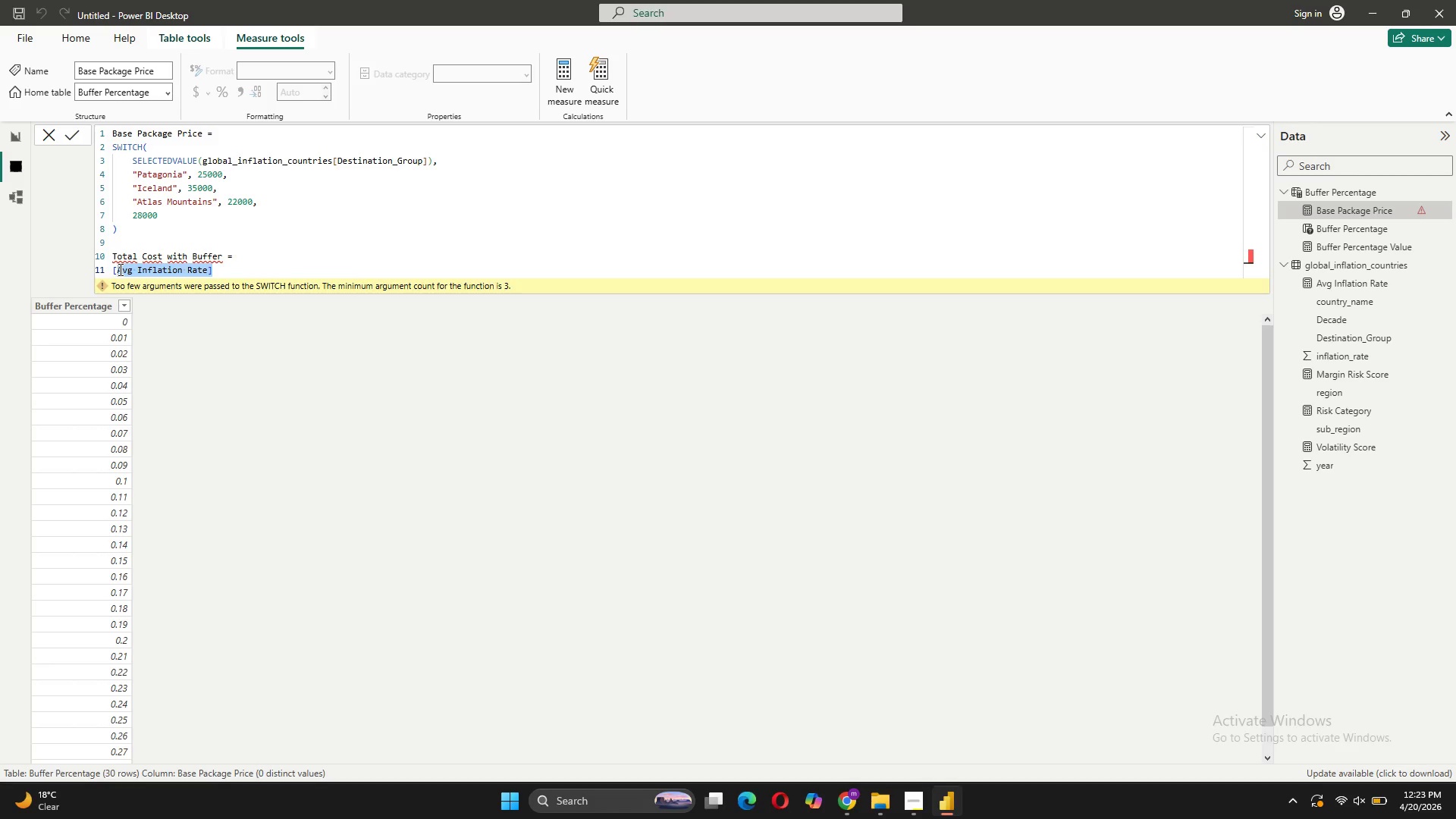 
key(Backspace)
type(Bad)
 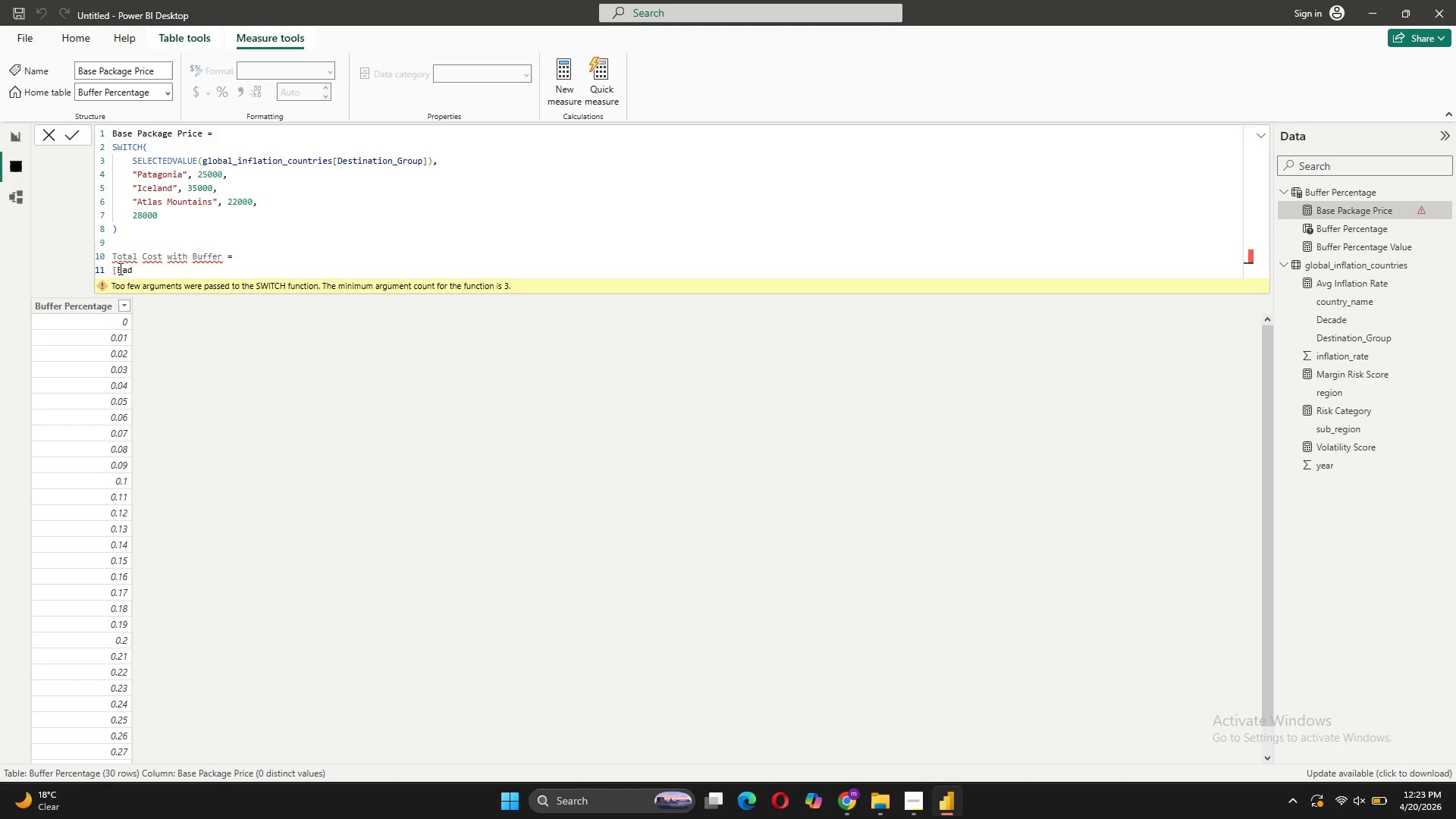 
key(Backspace)
 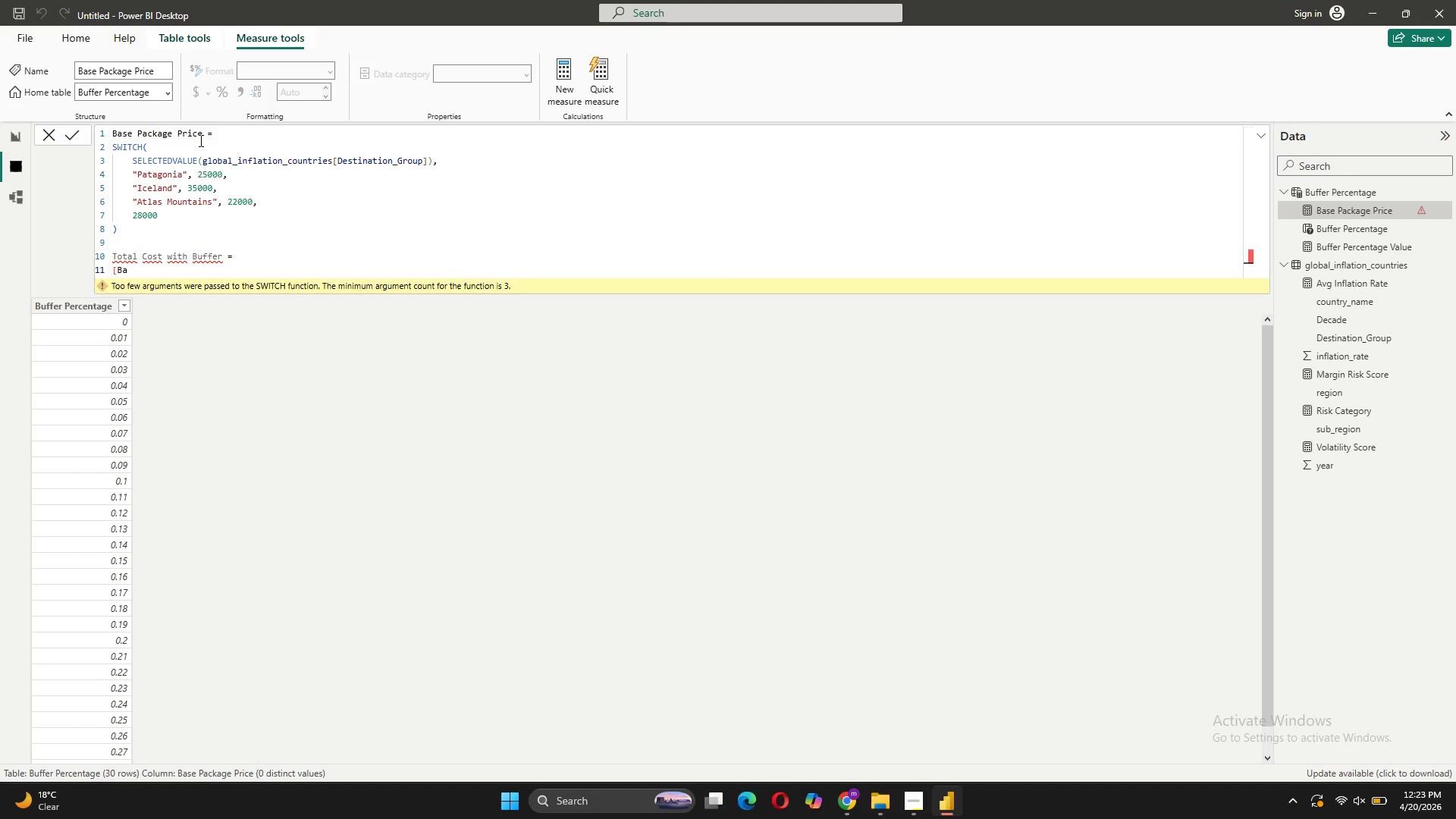 
left_click_drag(start_coordinate=[201, 133], to_coordinate=[106, 123])
 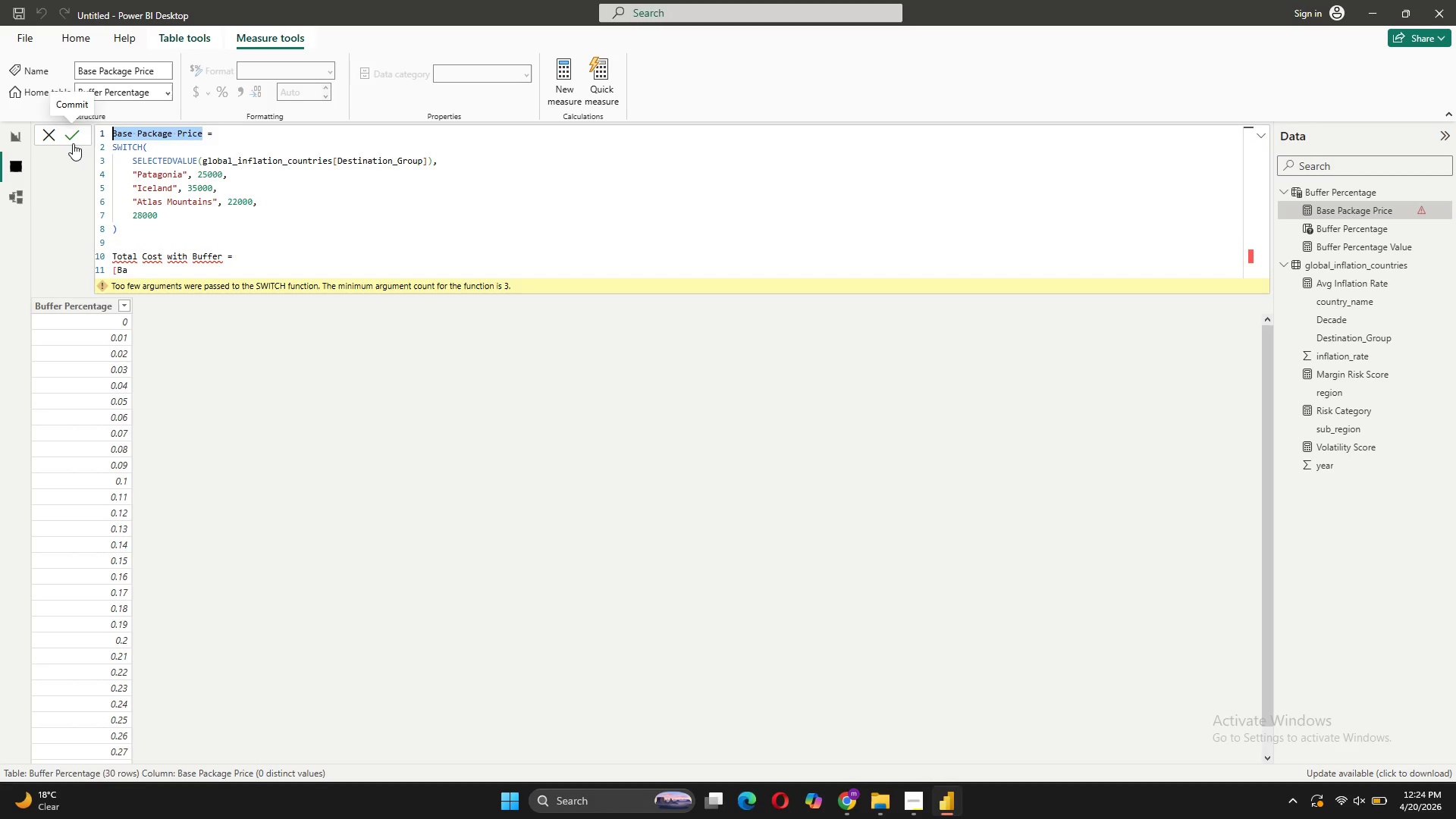 
key(Control+C)
 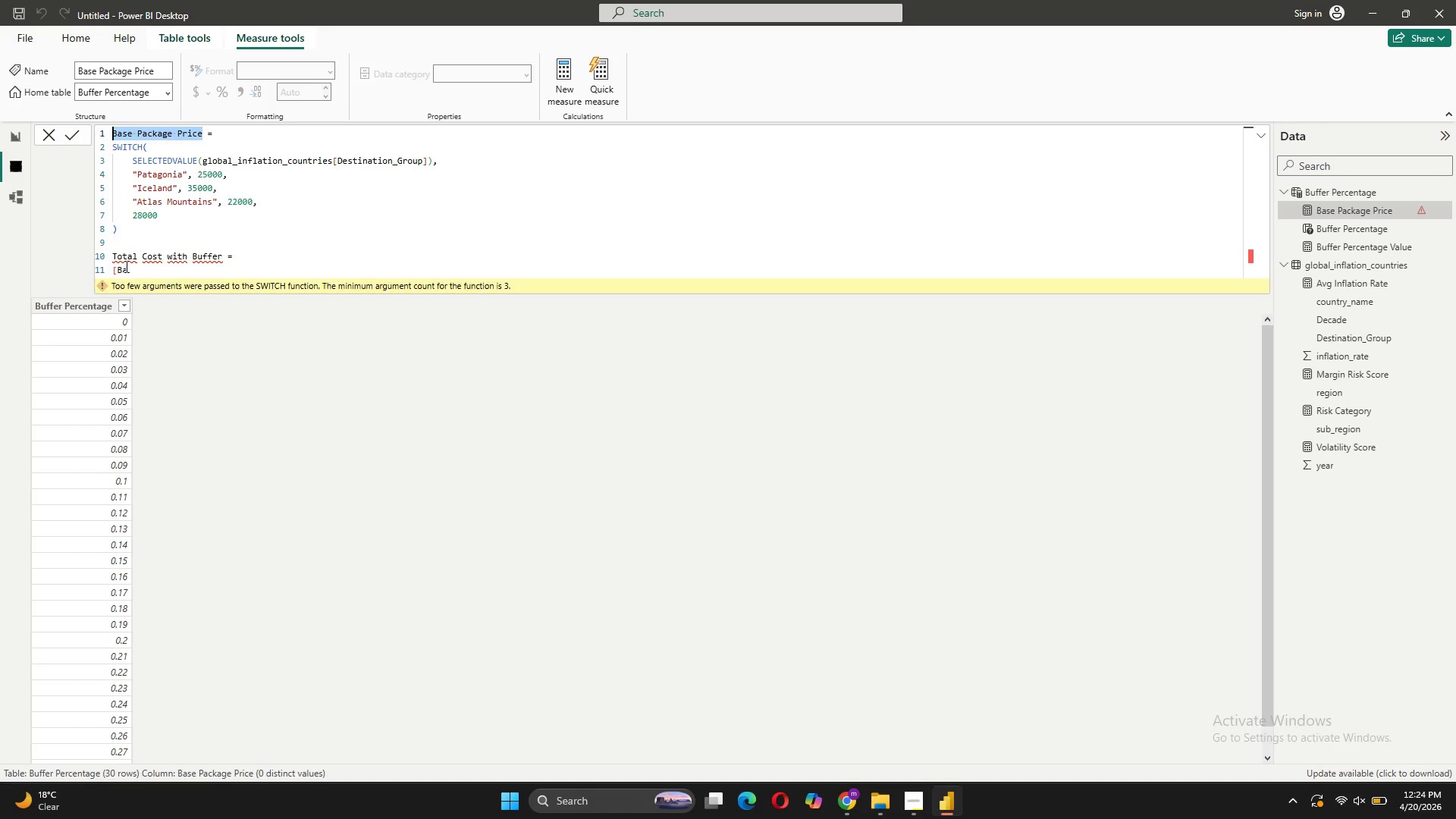 
left_click([130, 273])
 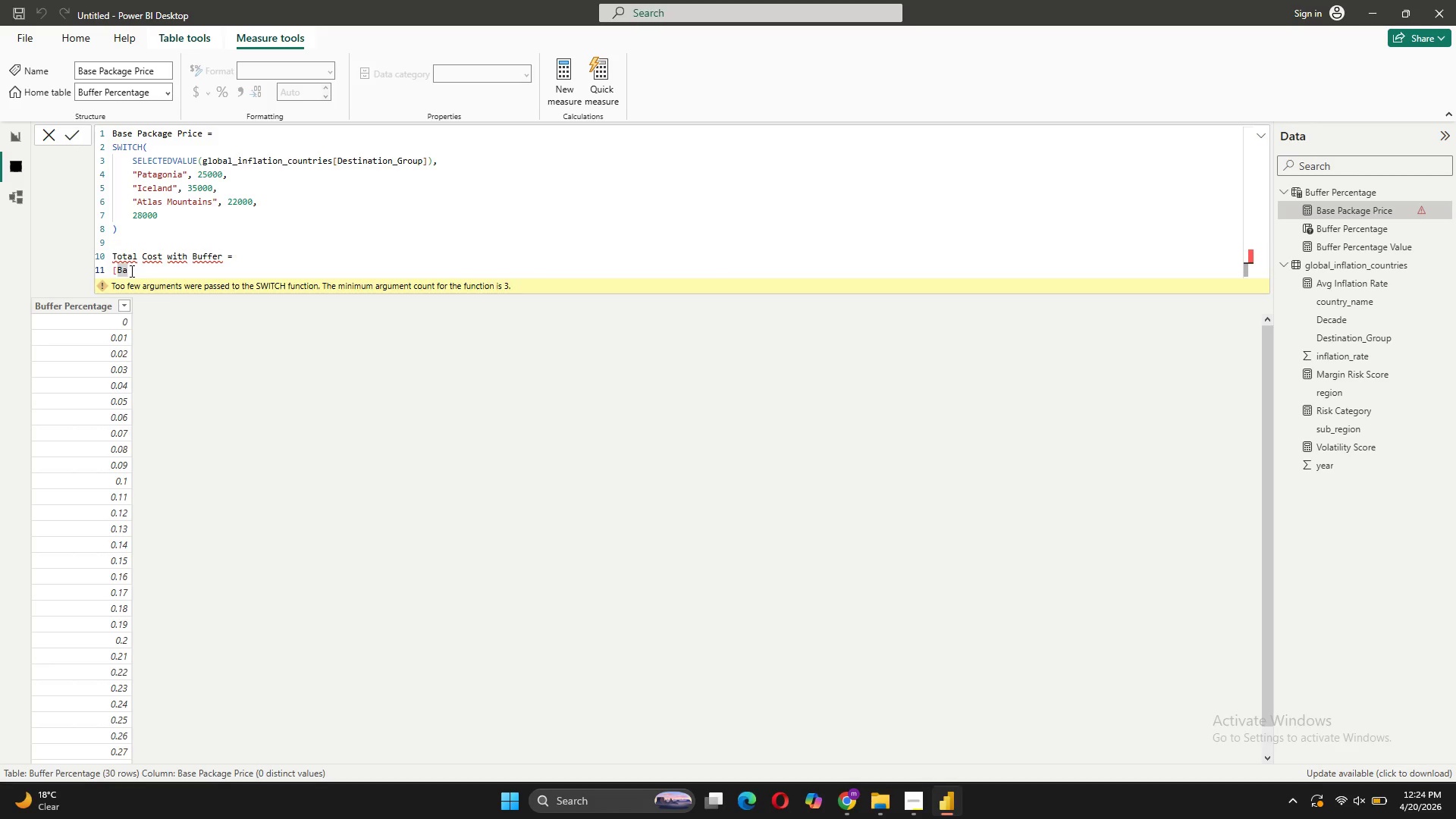 
key(Equal)
 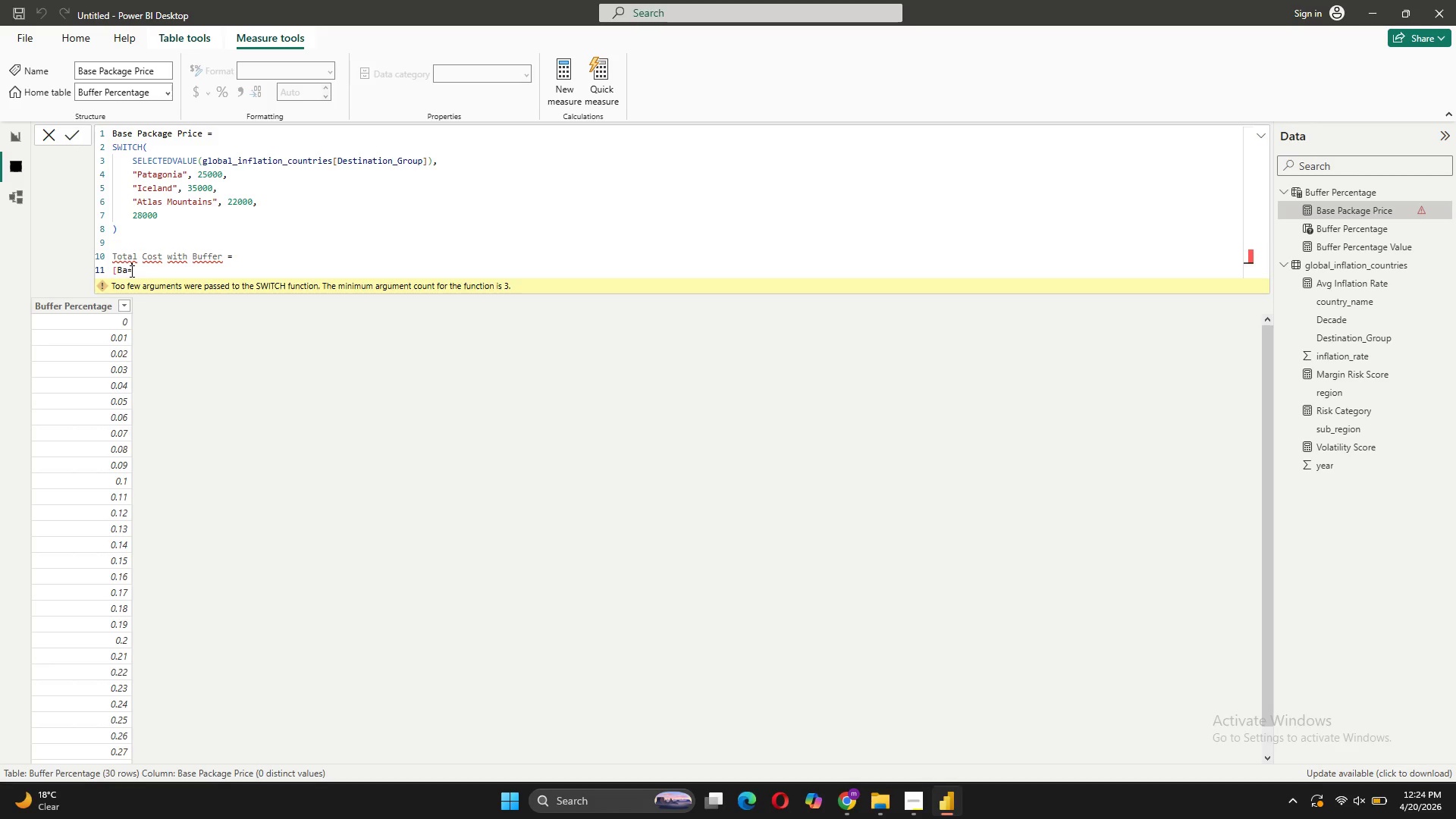 
key(Backspace)
 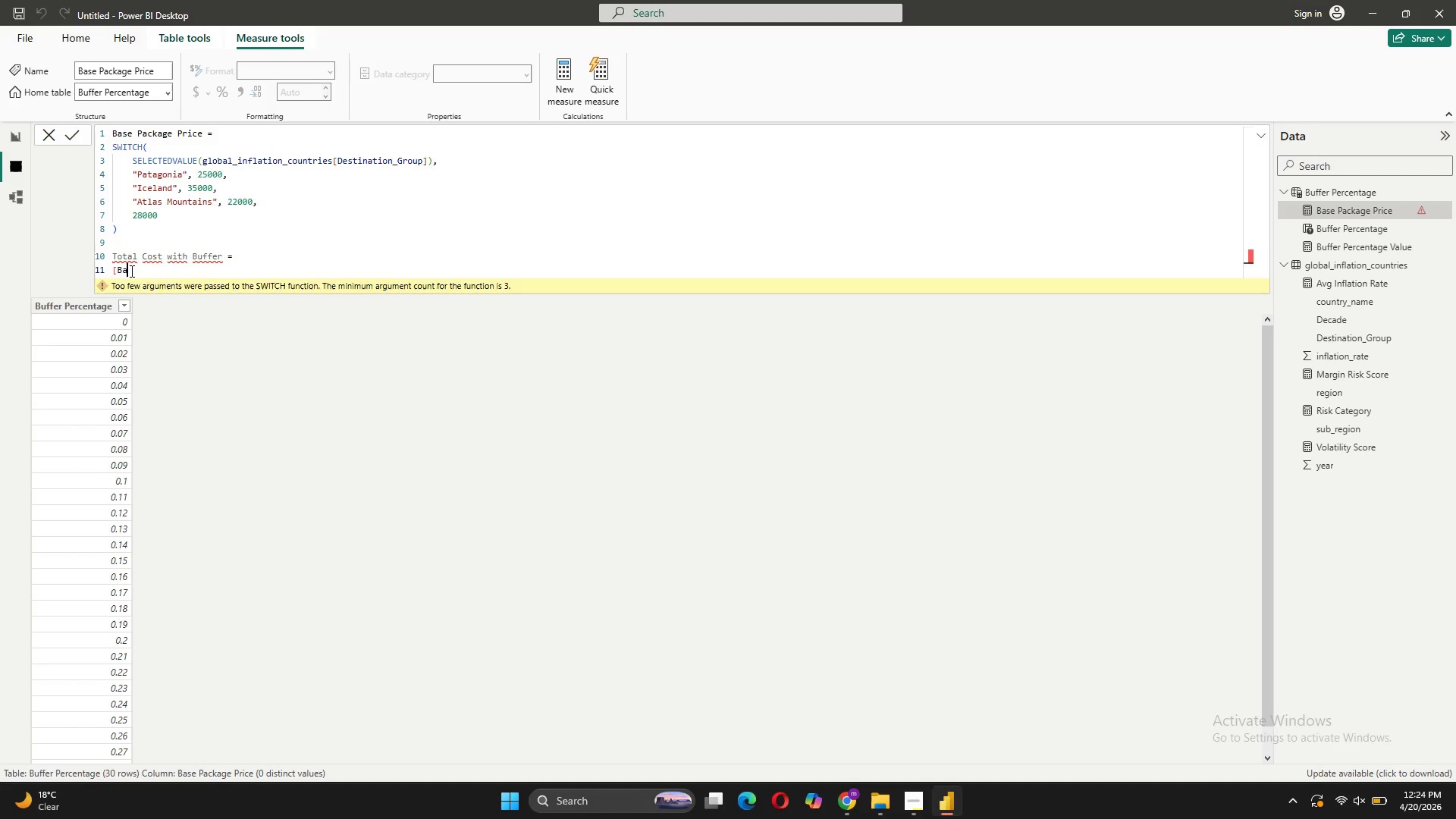 
key(Backspace)
 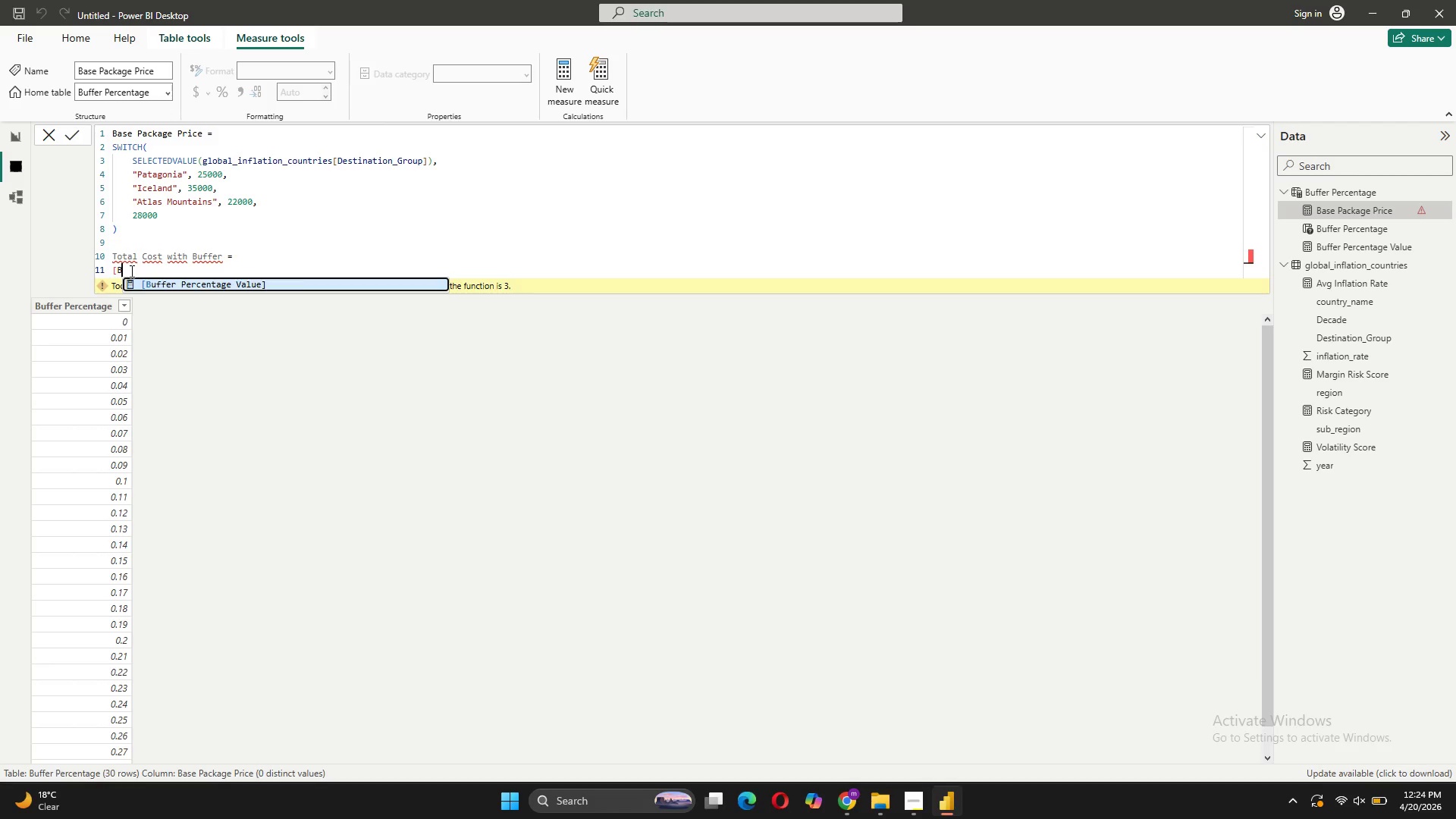 
key(Backspace)
 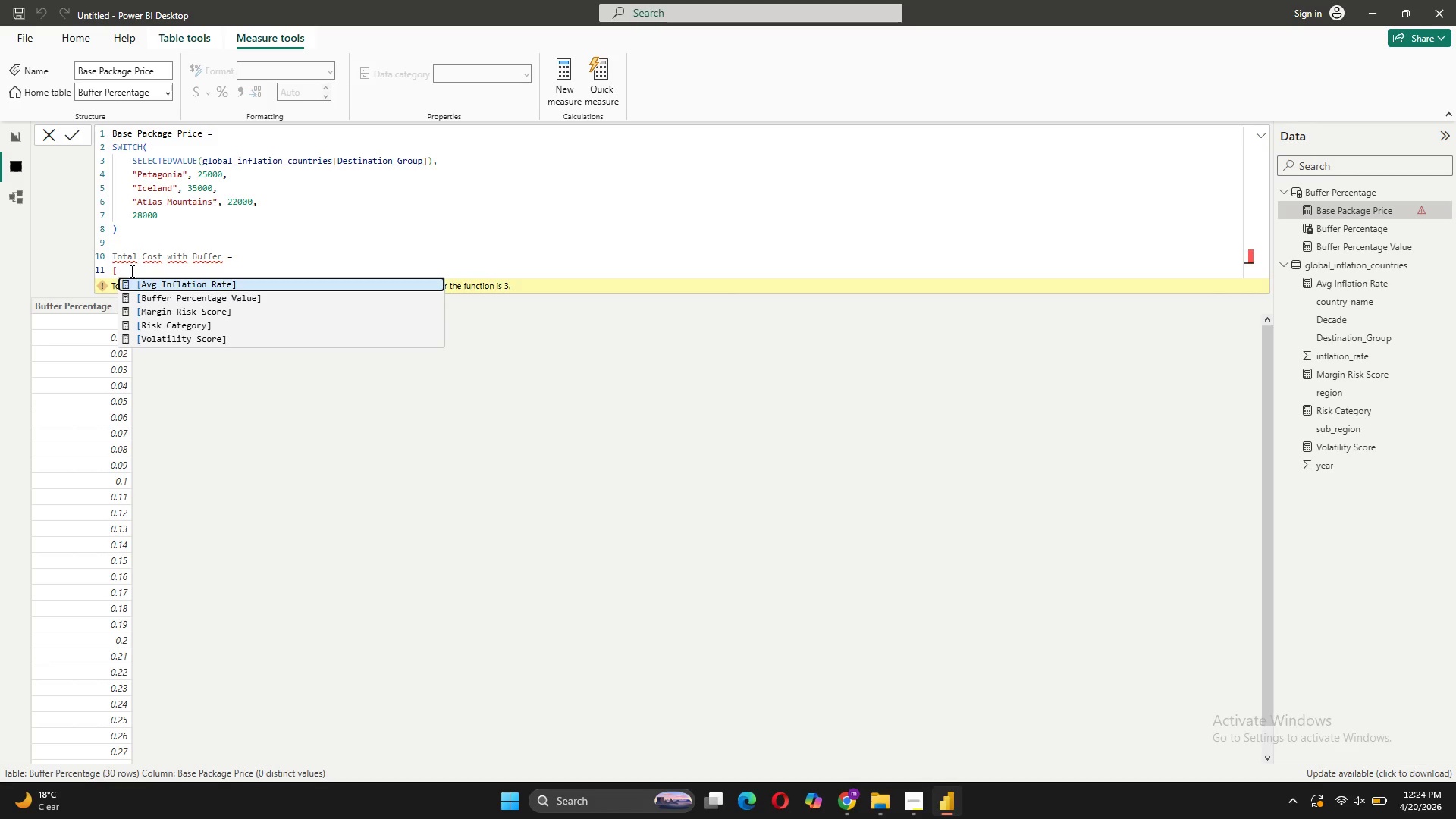 
key(Control+V)
 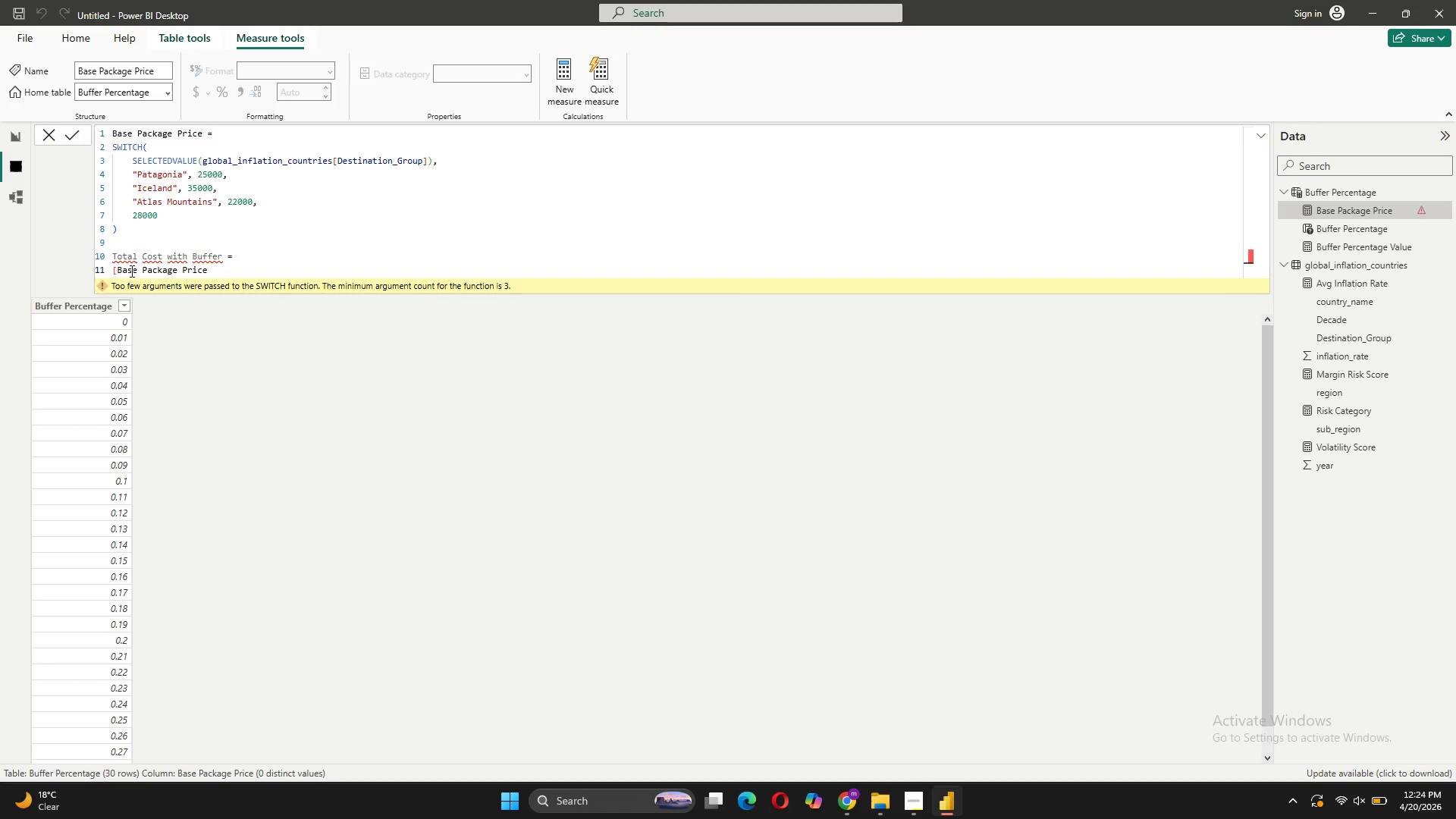 
key(Shift+BracketRight)
 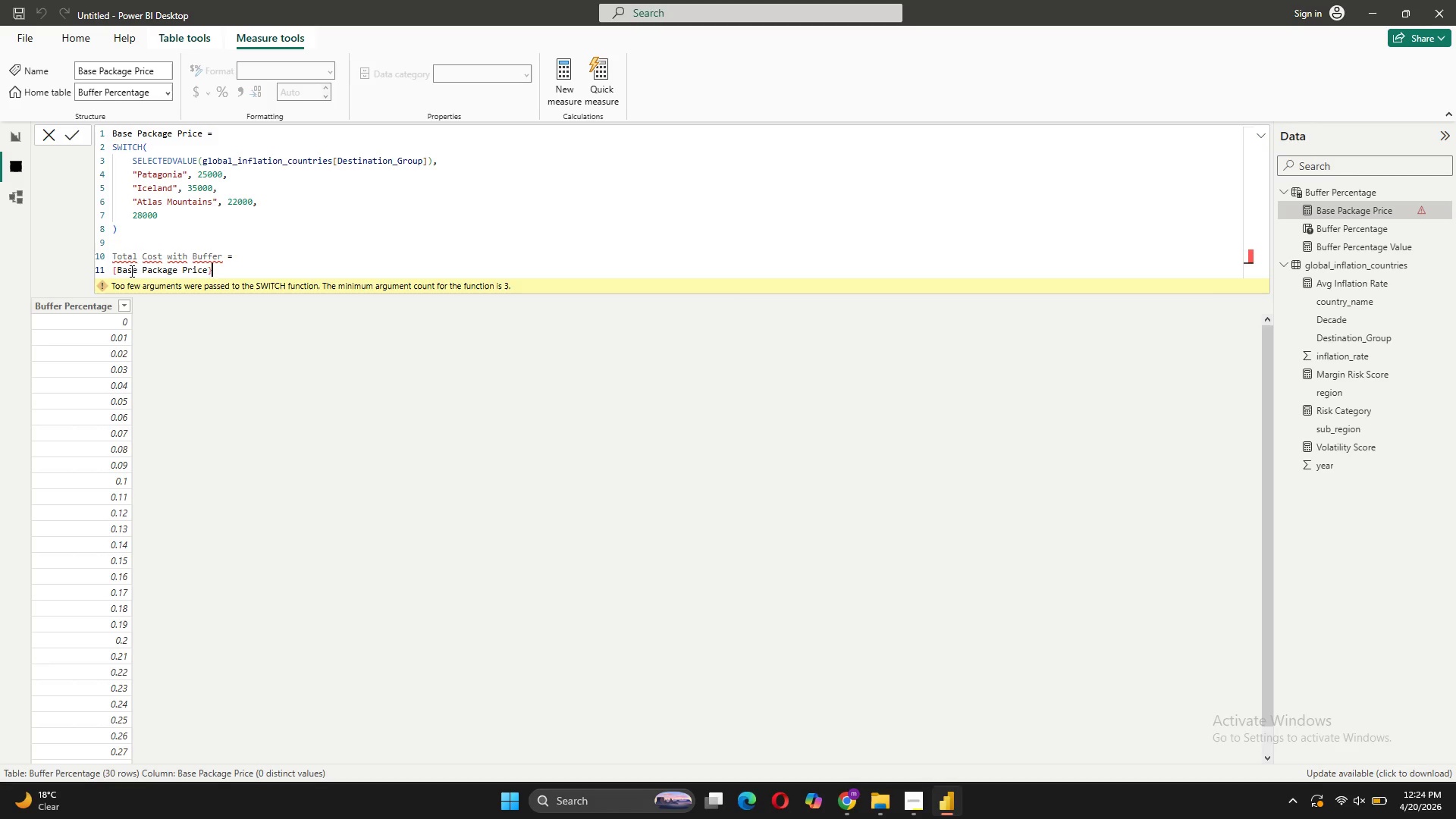 
key(Space)
 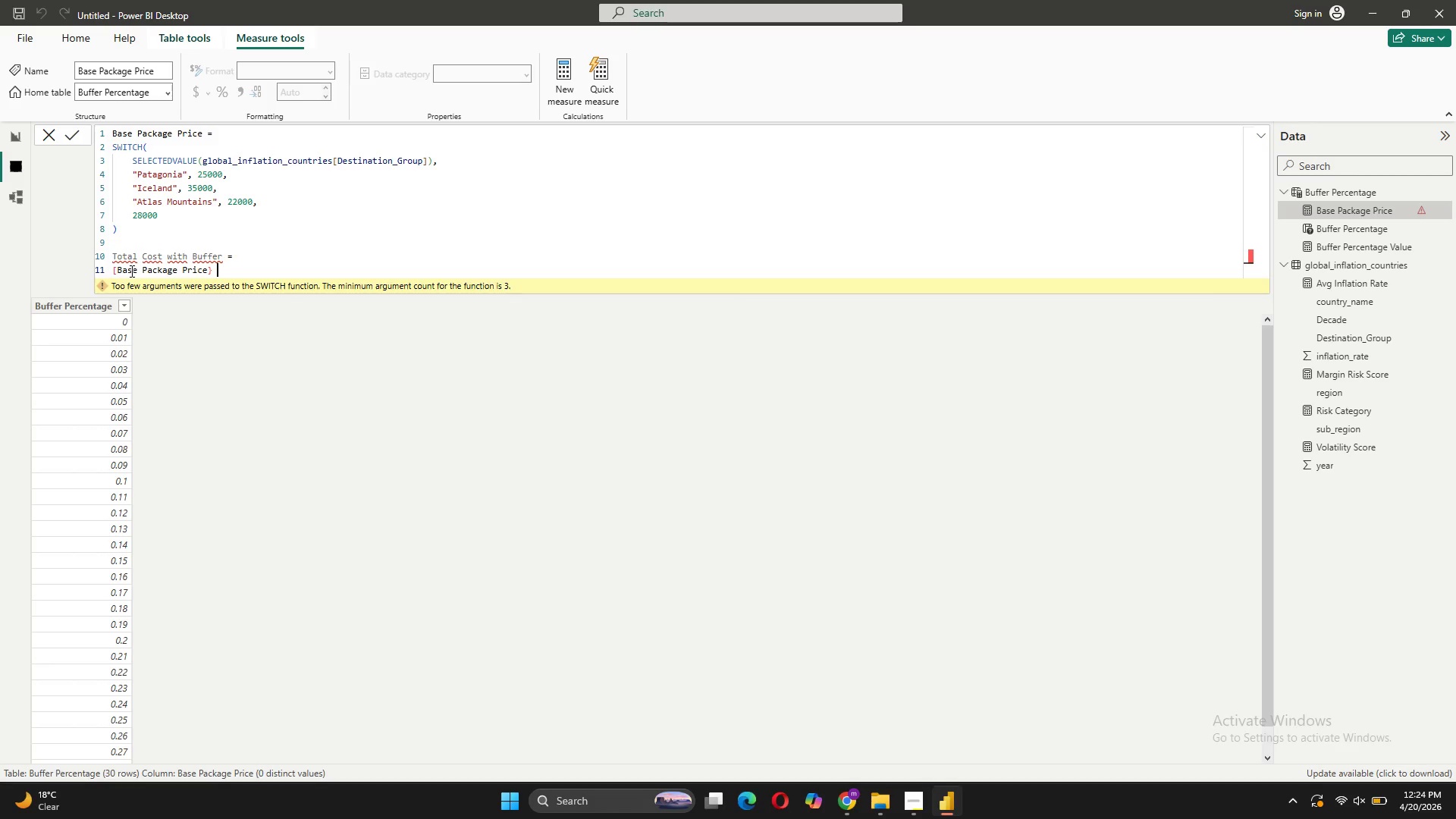 
type(* (1 + )
 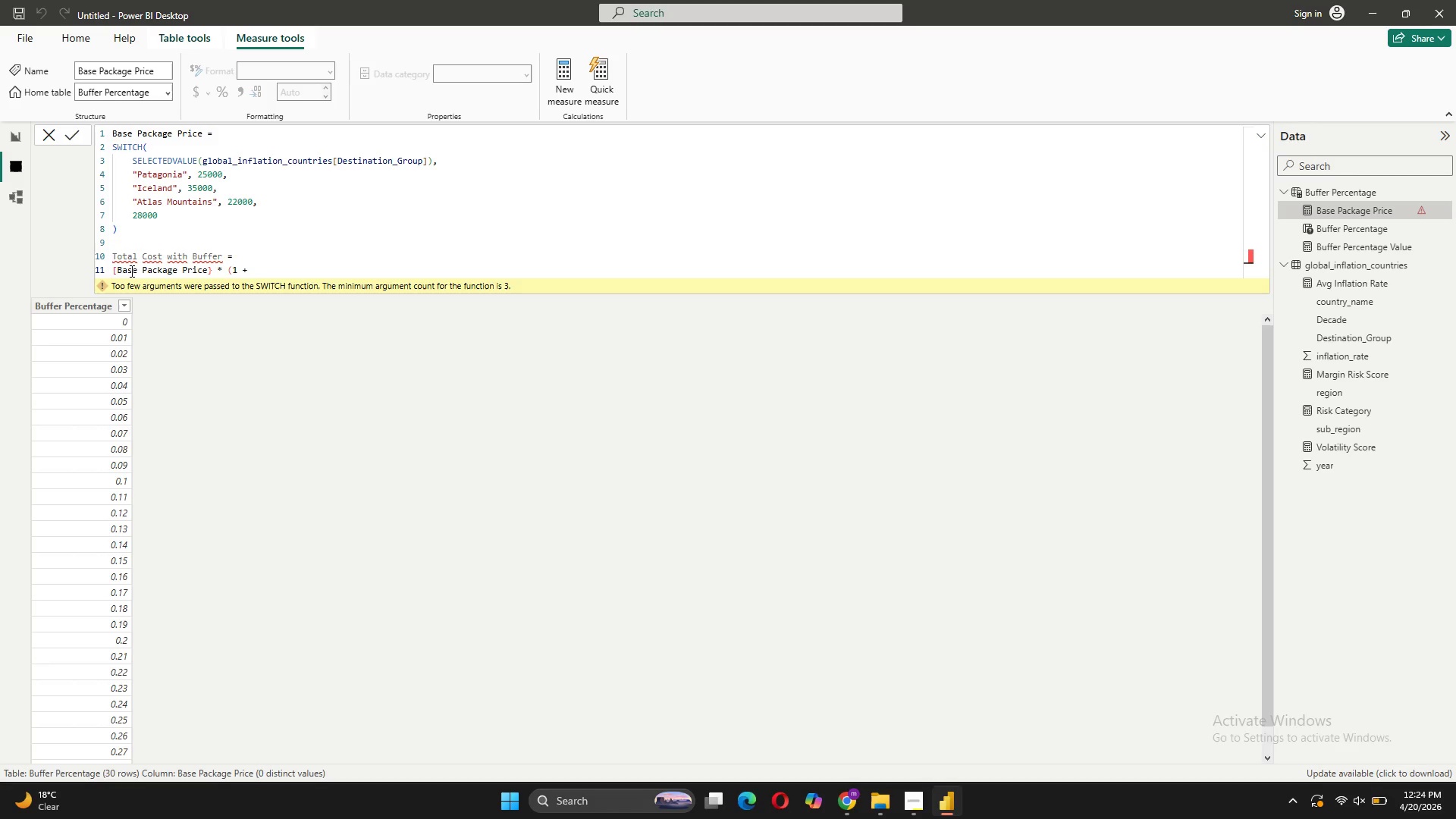 
type('Buffer Percentage)
 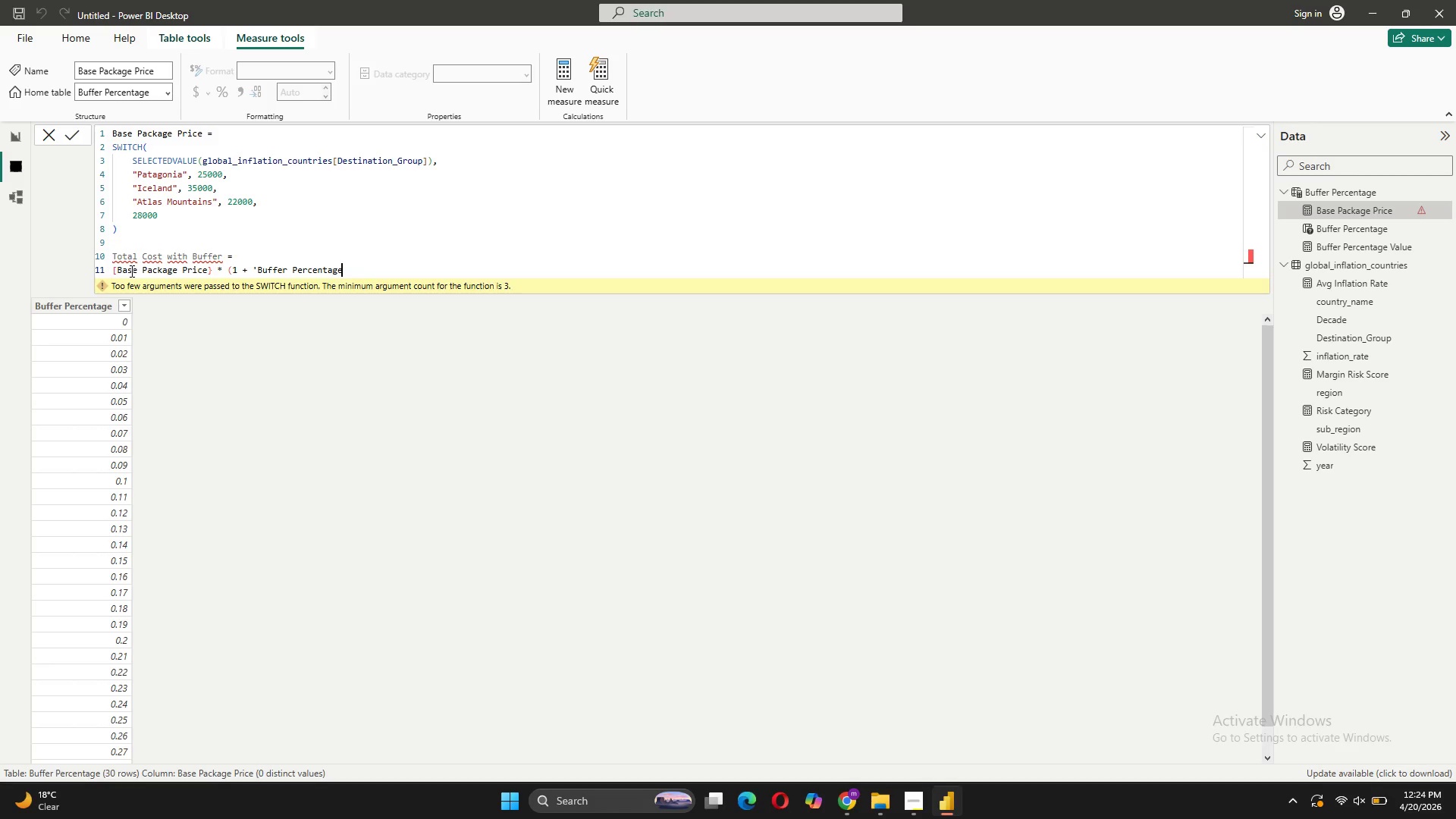 
hold_key(key=ShiftRight, duration=0.92)
 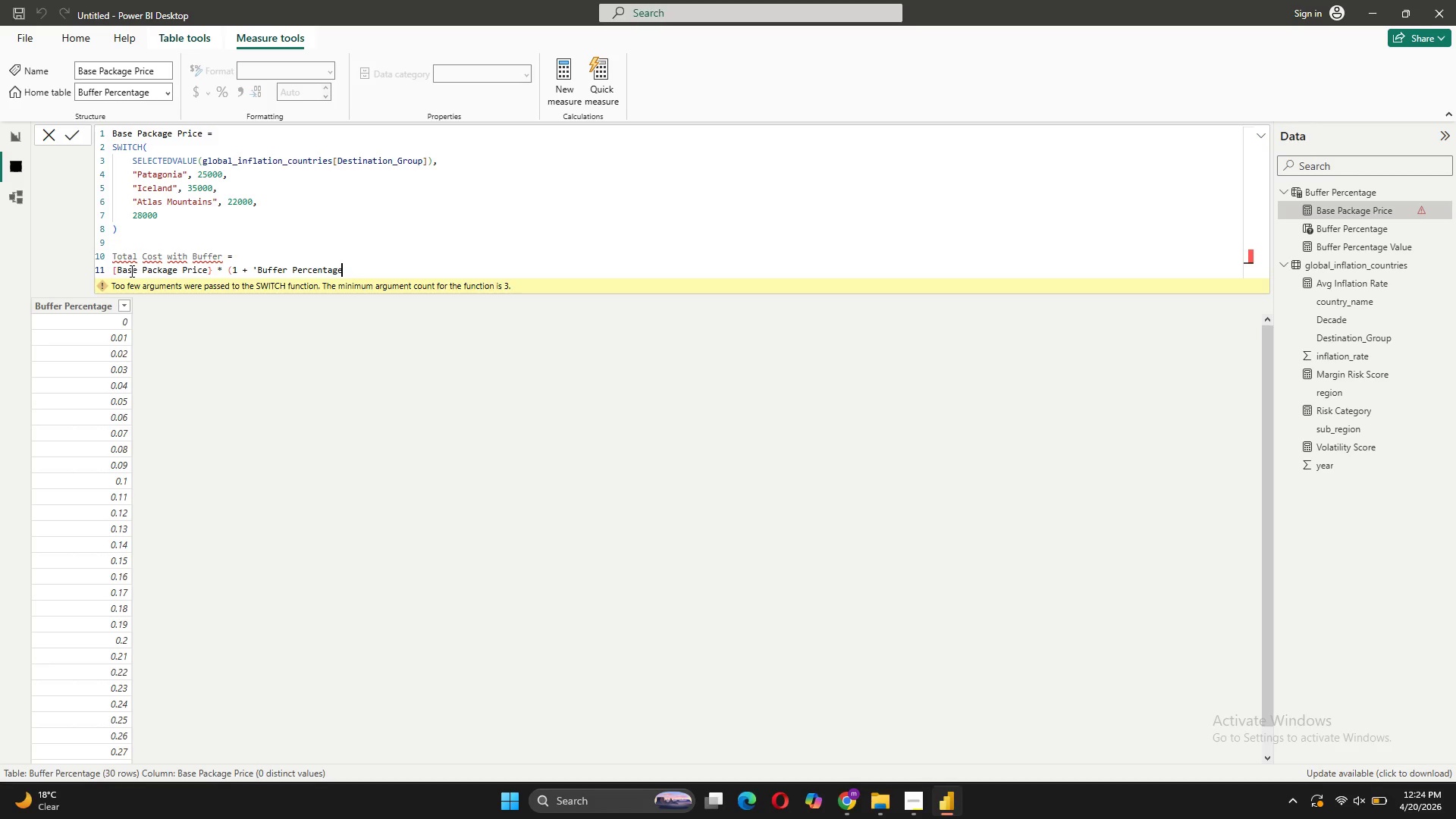 
key(Semicolon)
 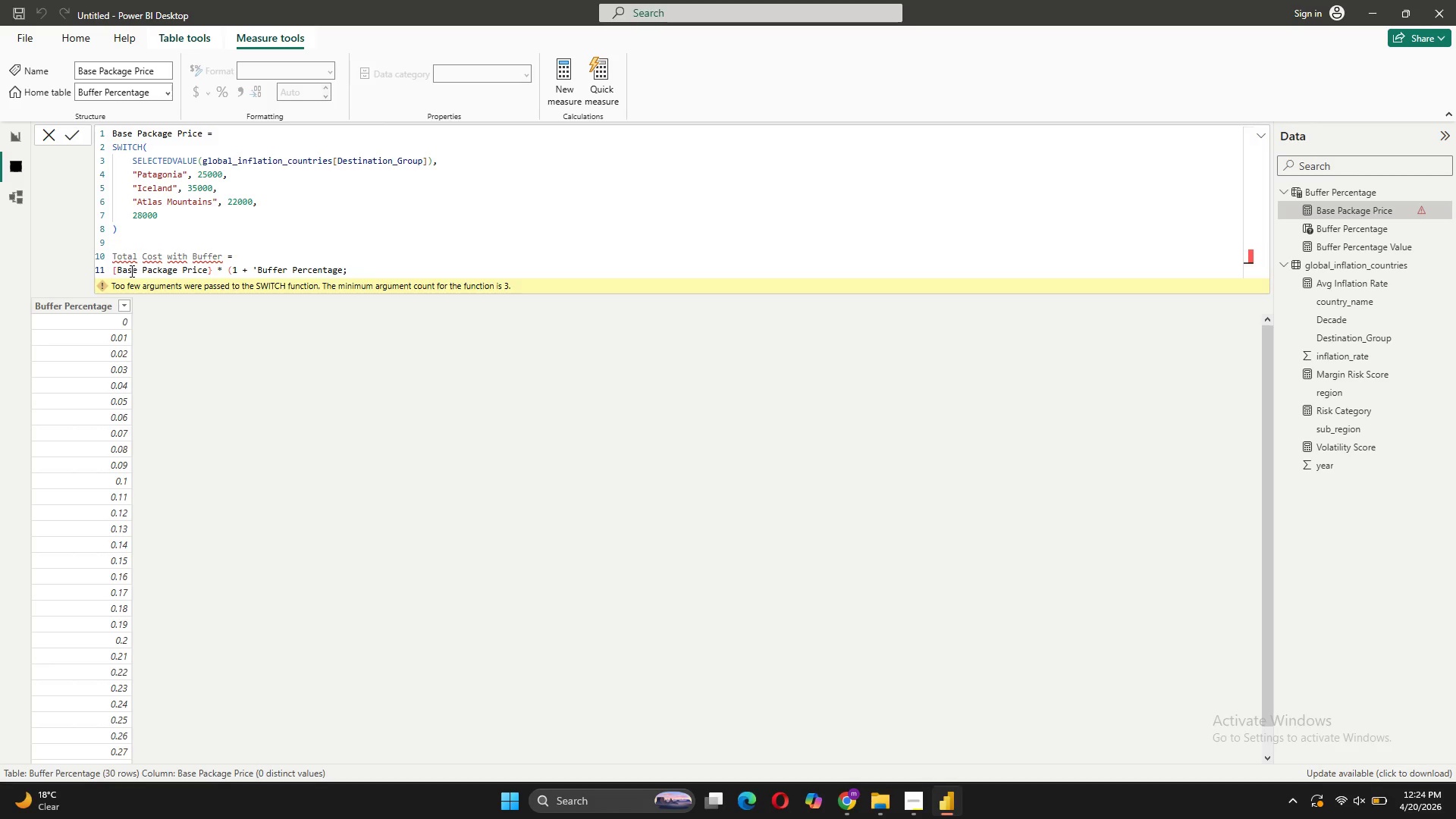 
key(Backspace)
 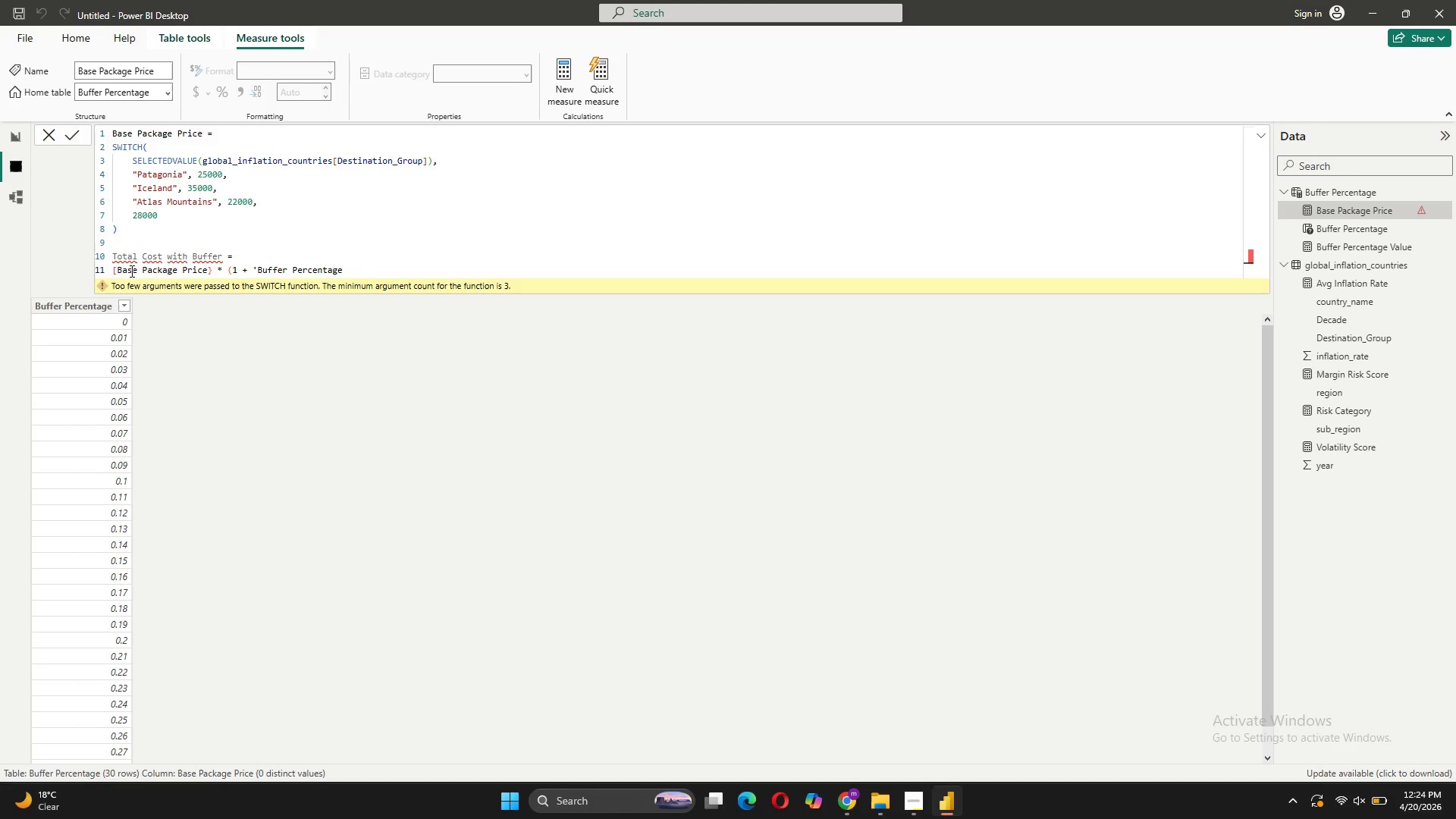 
key(Quote)
 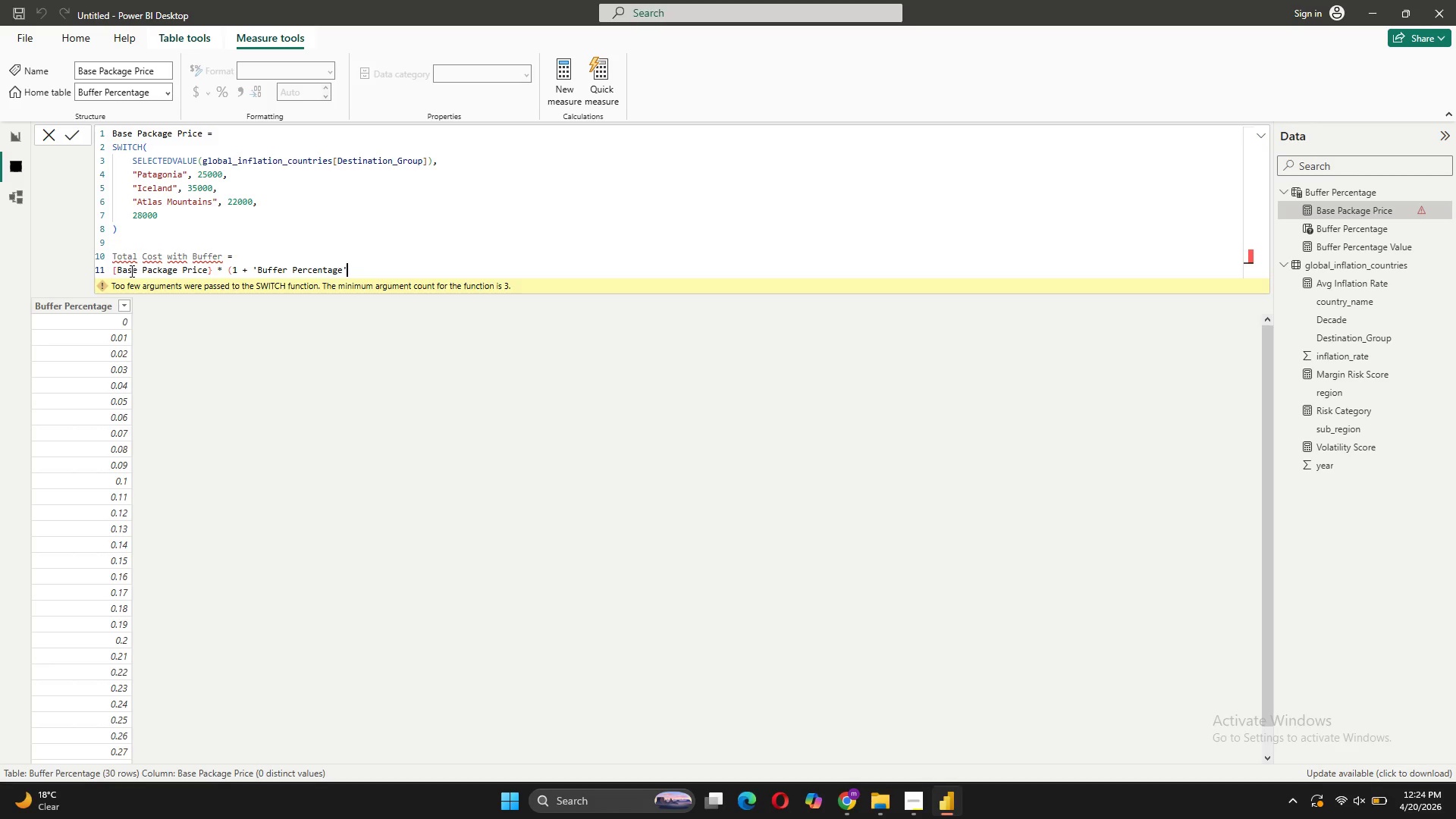 
key(Space)
 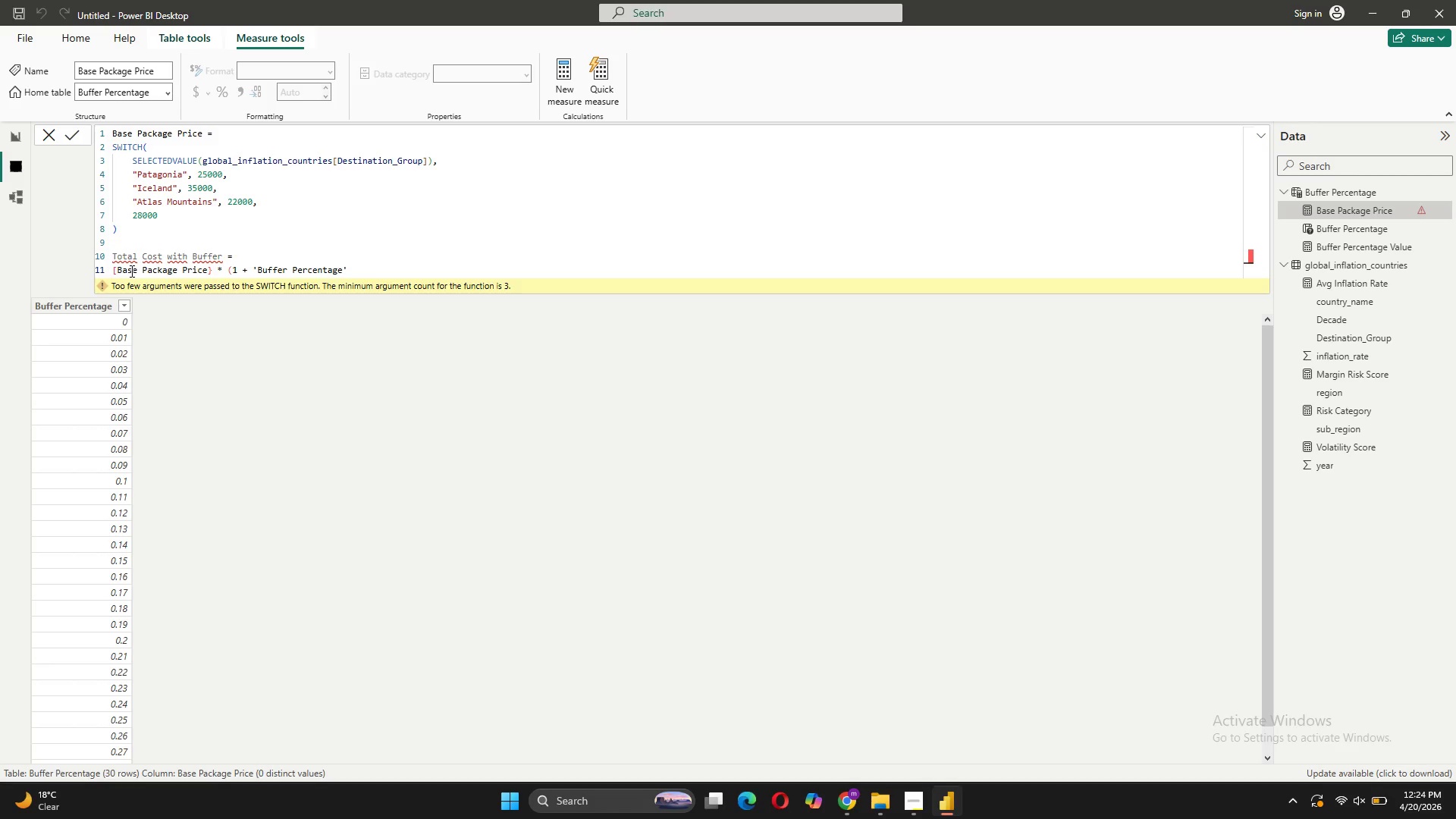 
key(BracketLeft)
 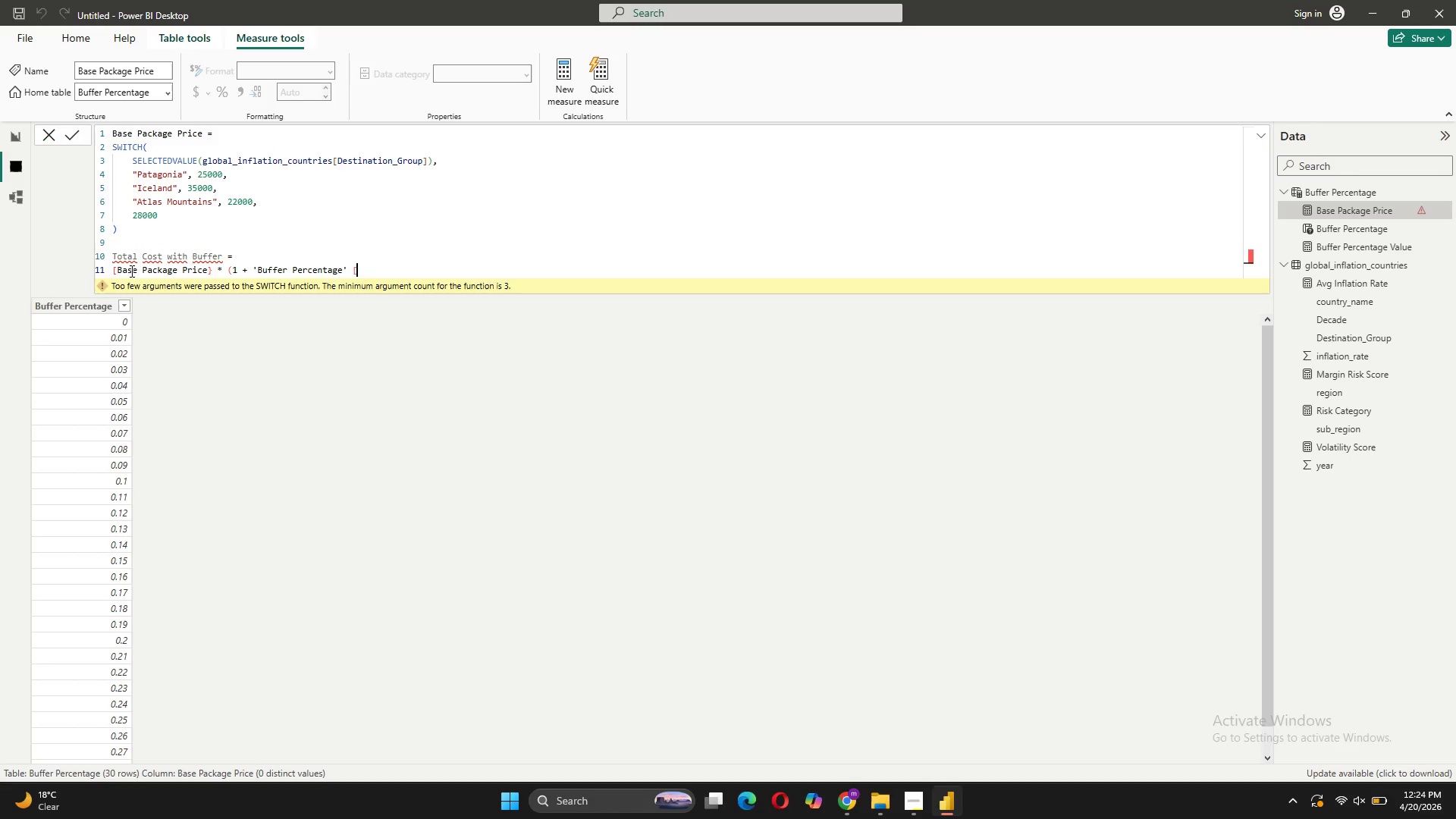 
type(Buffer Percenta)
 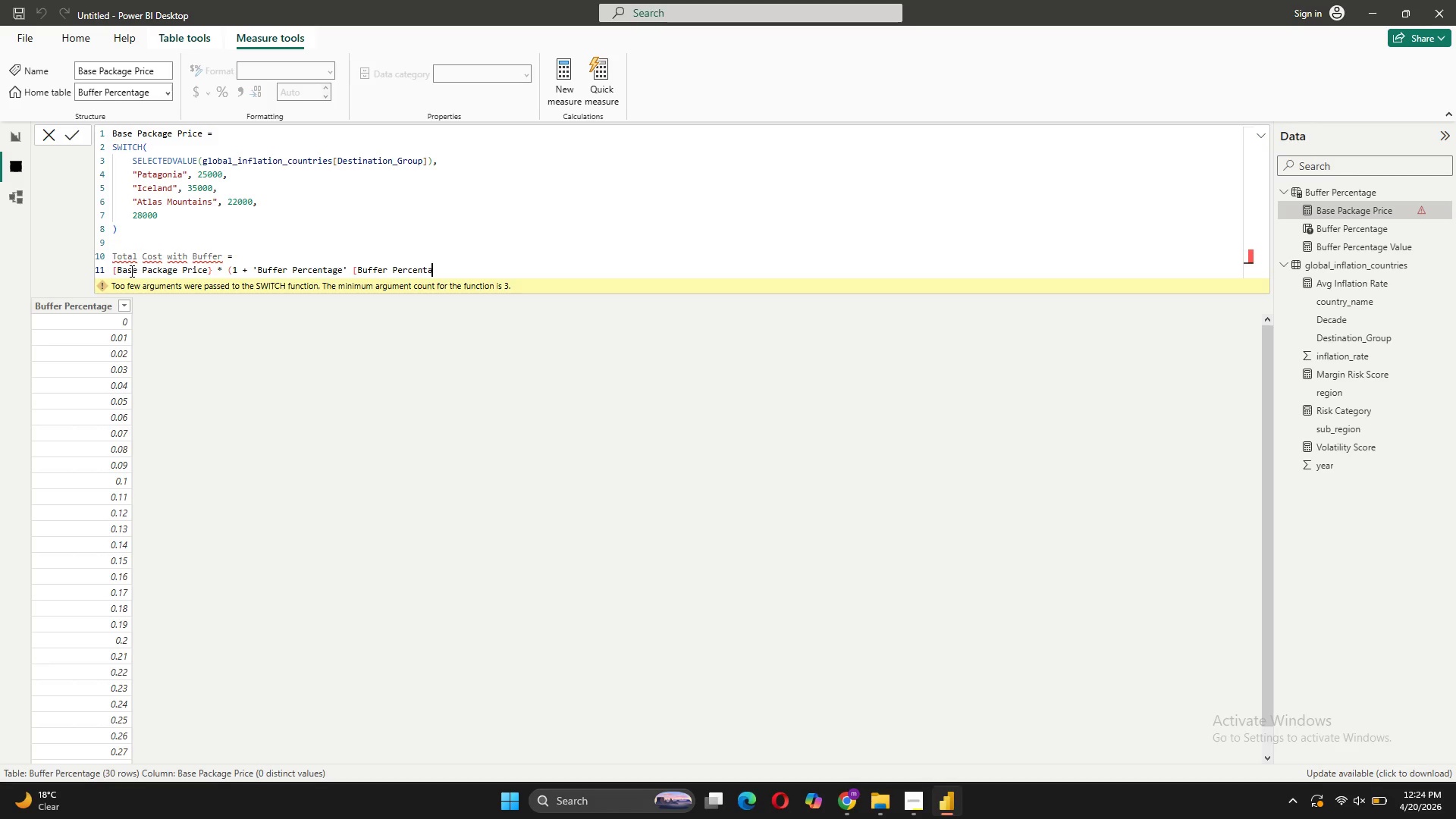 
type(ge)
 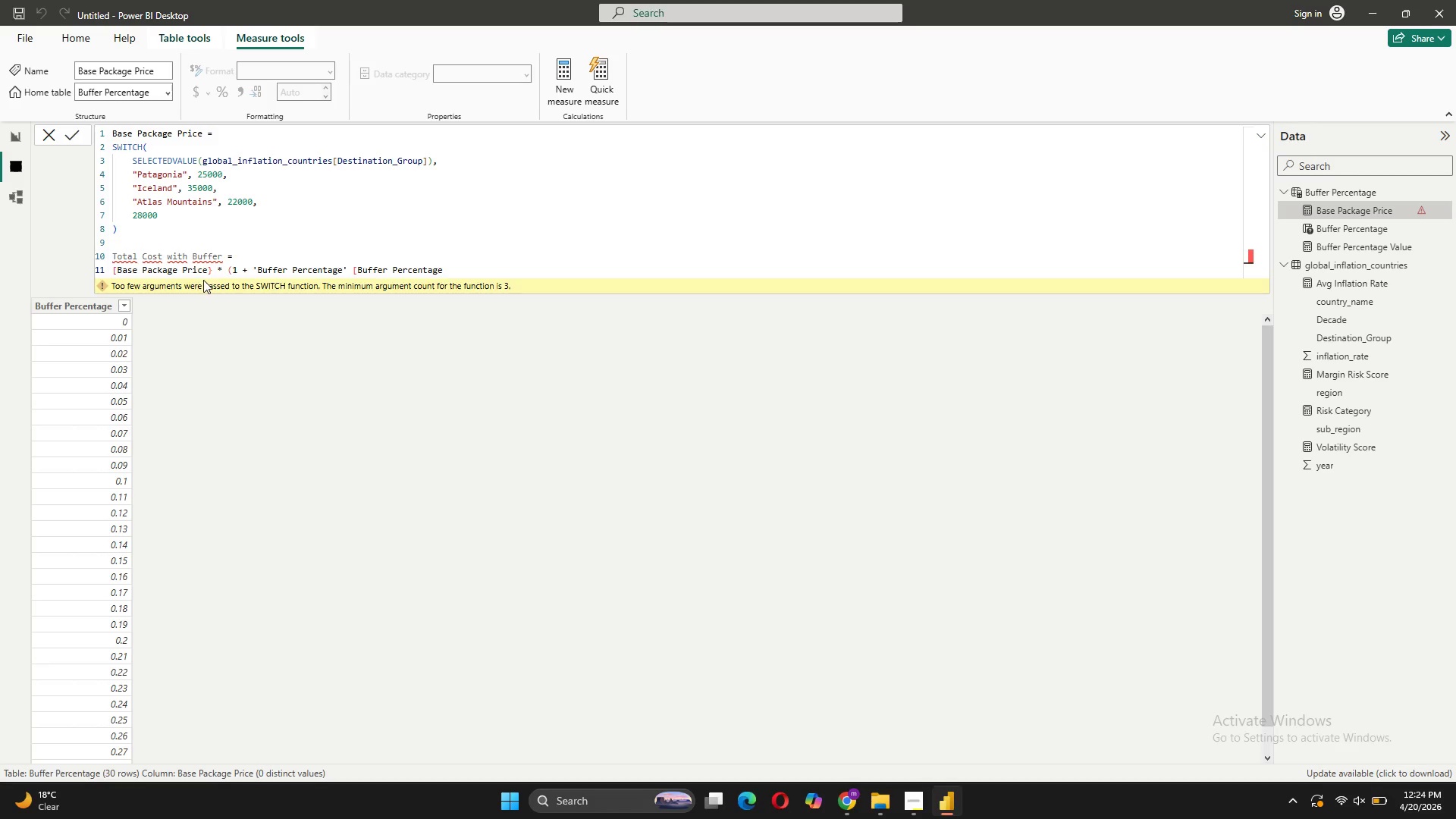 
left_click([214, 268])
 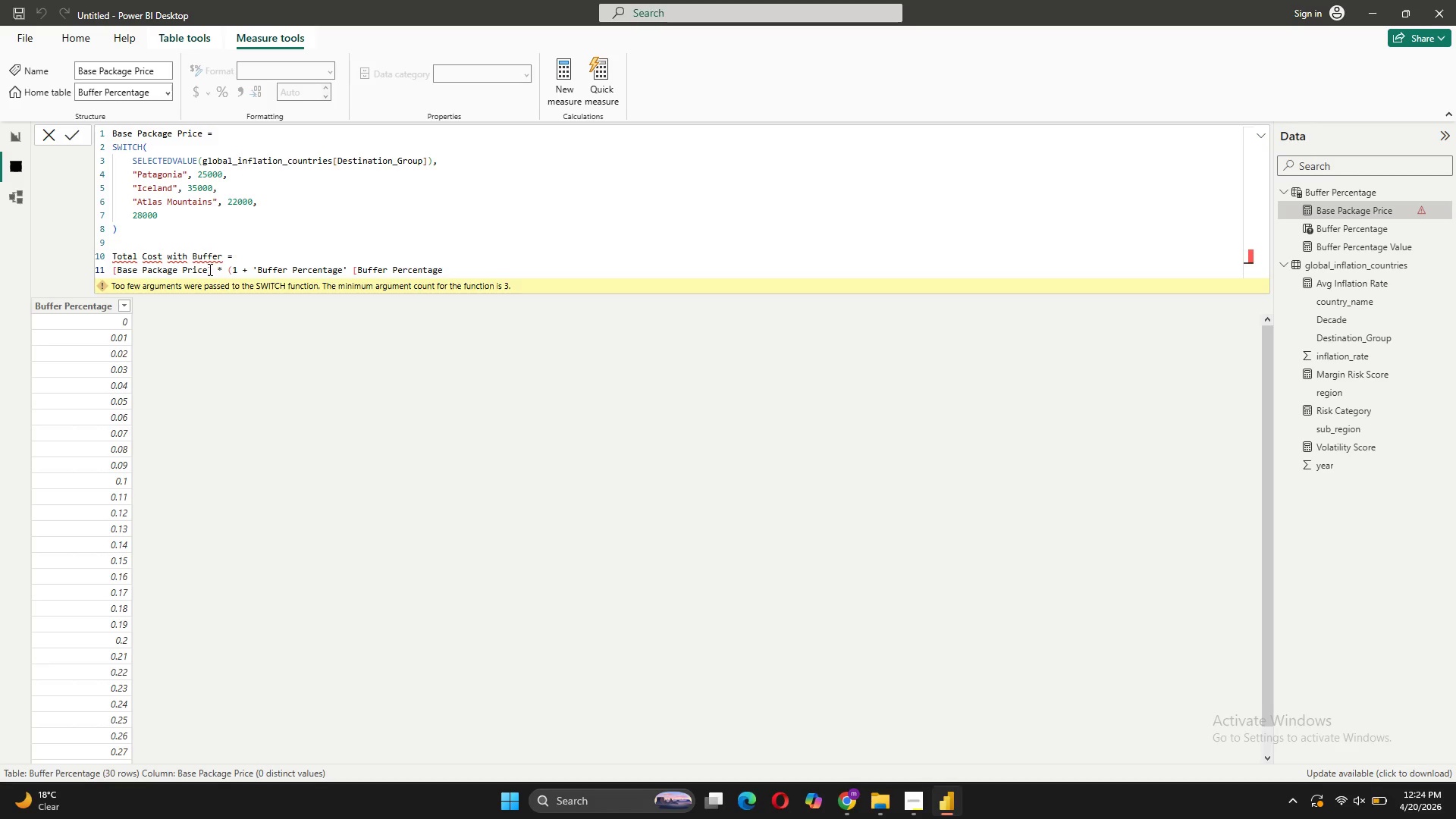 
key(Backspace)
 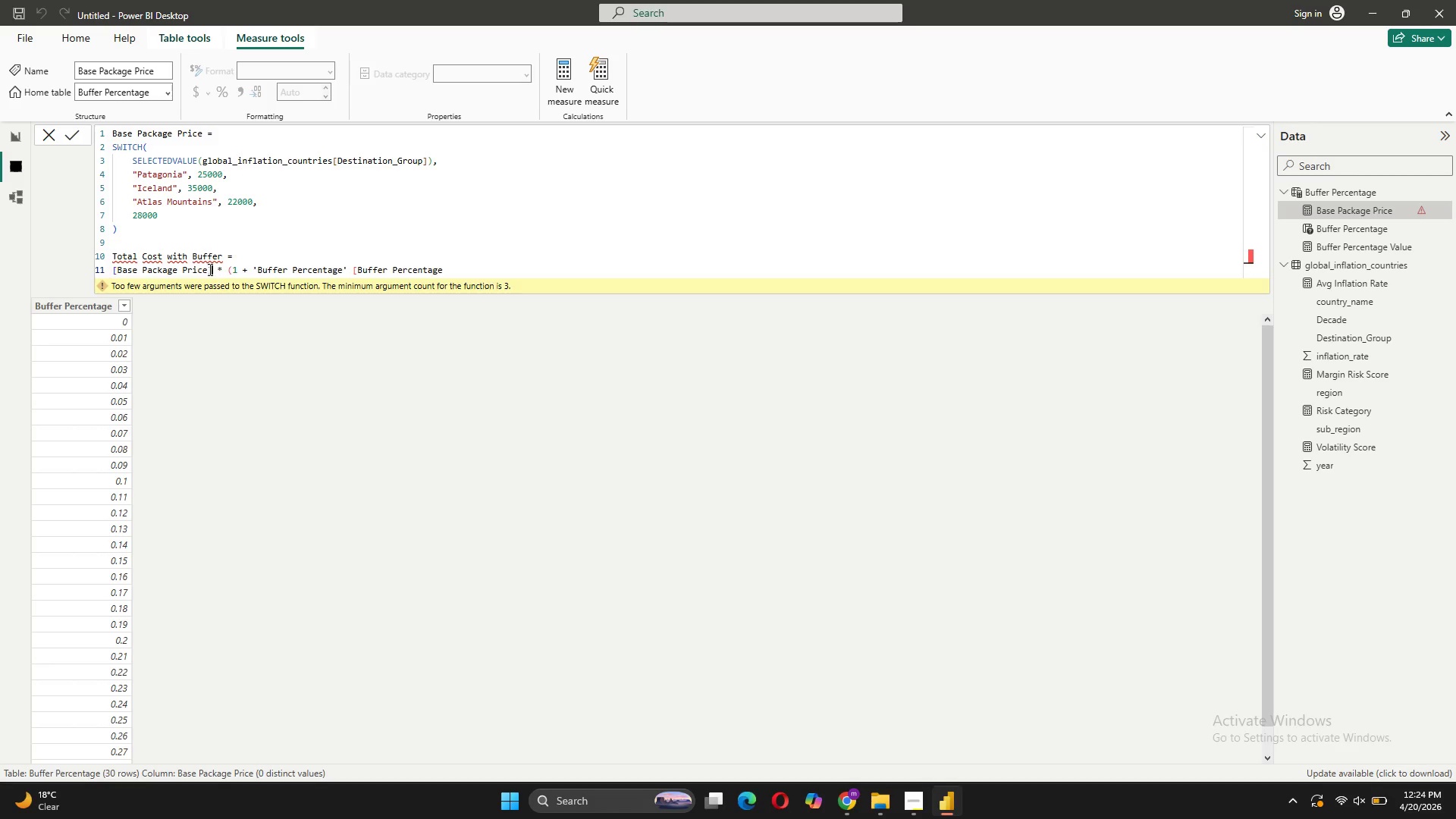 
key(BracketRight)
 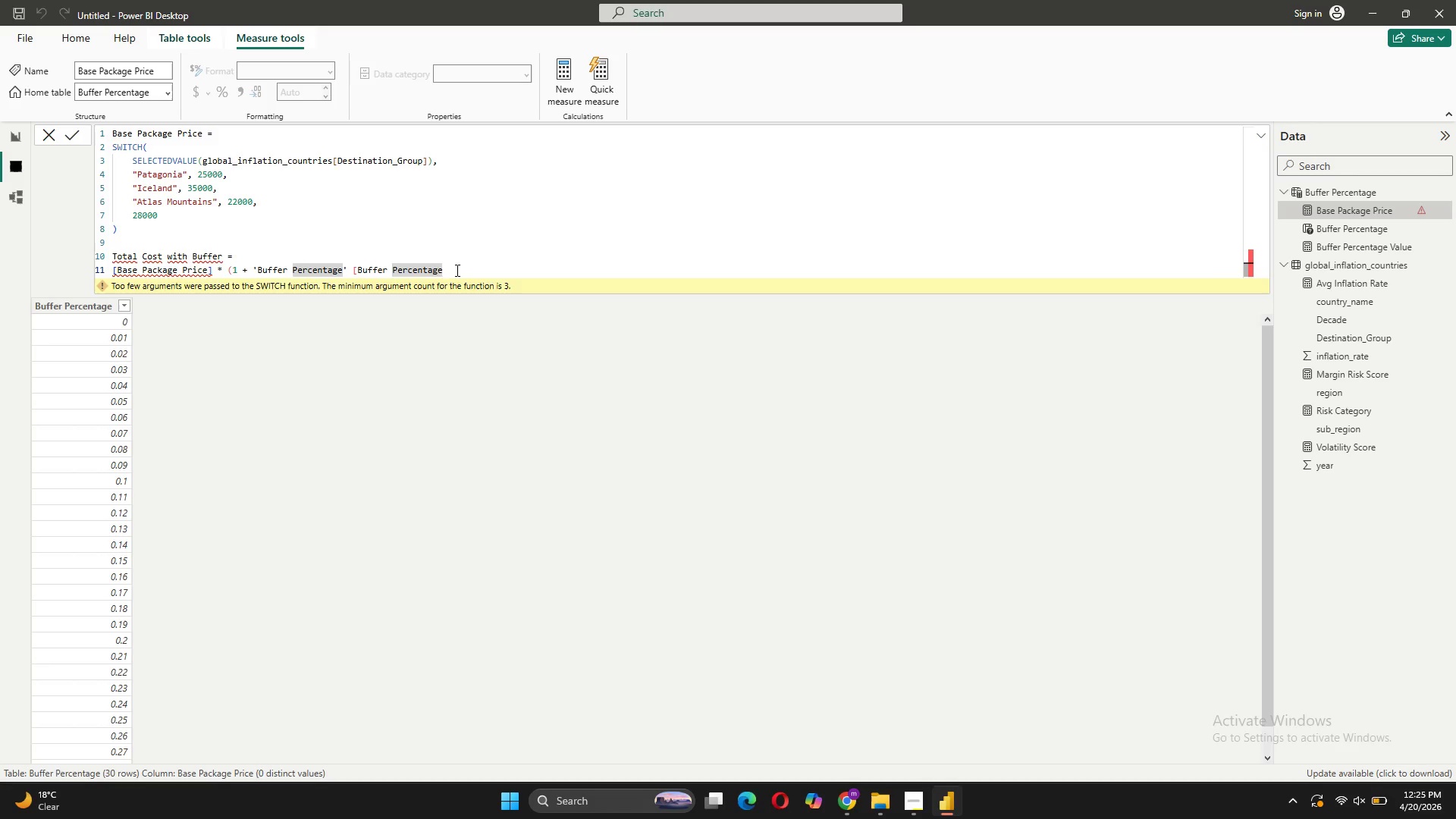 
key(Space)
 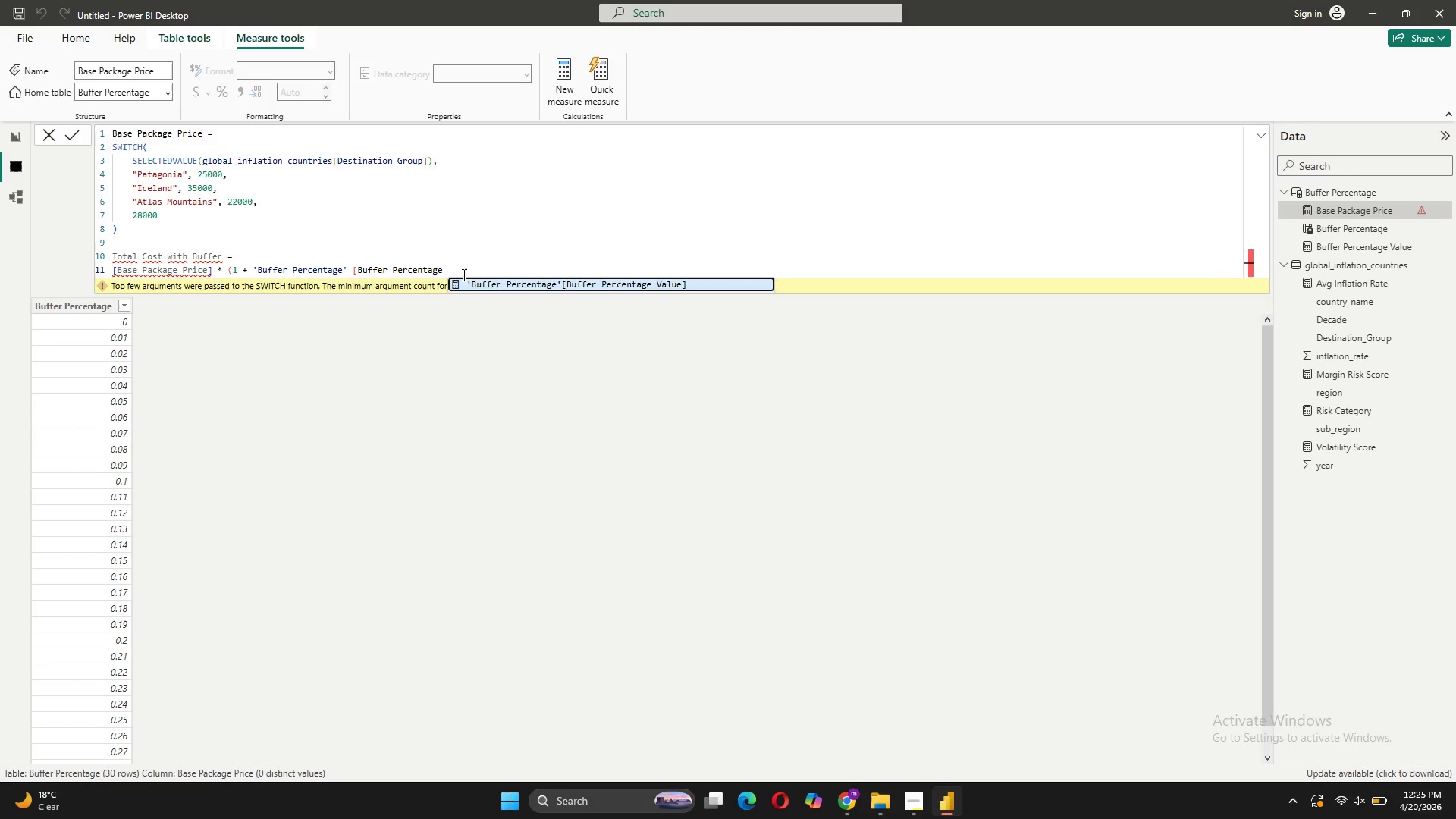 
left_click([485, 278])
 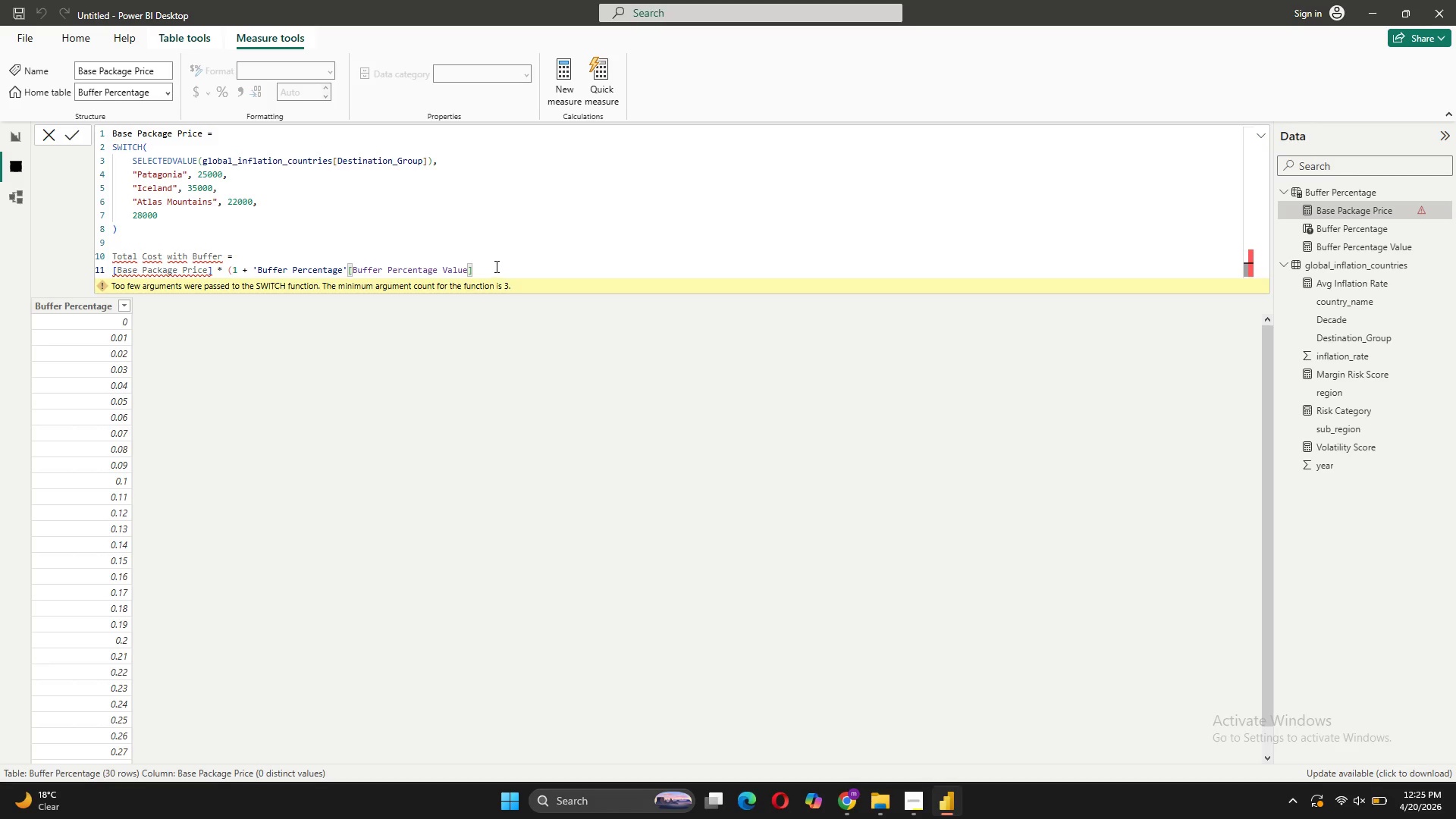 
left_click([495, 267])
 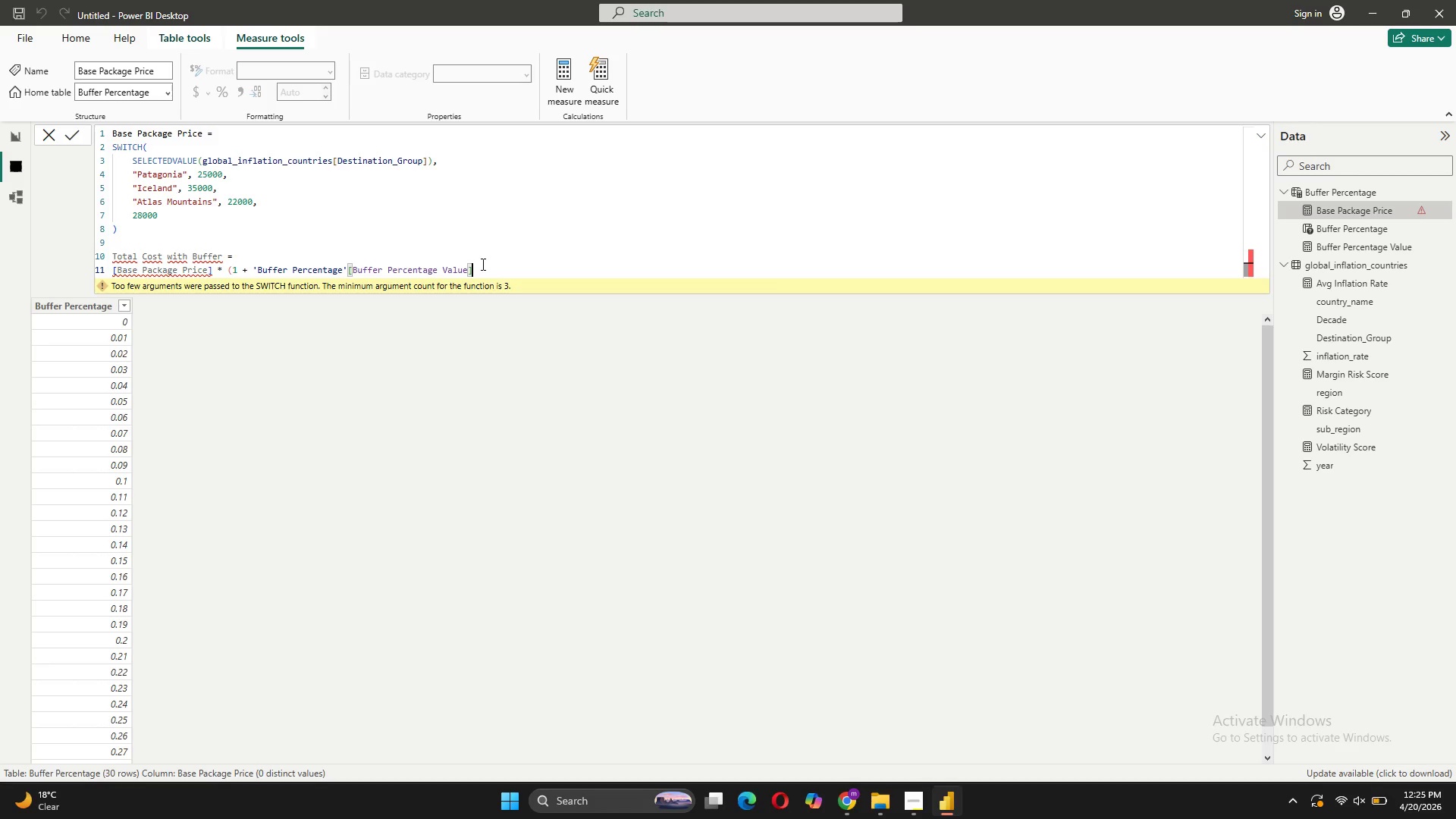 
key(Shift+0)
 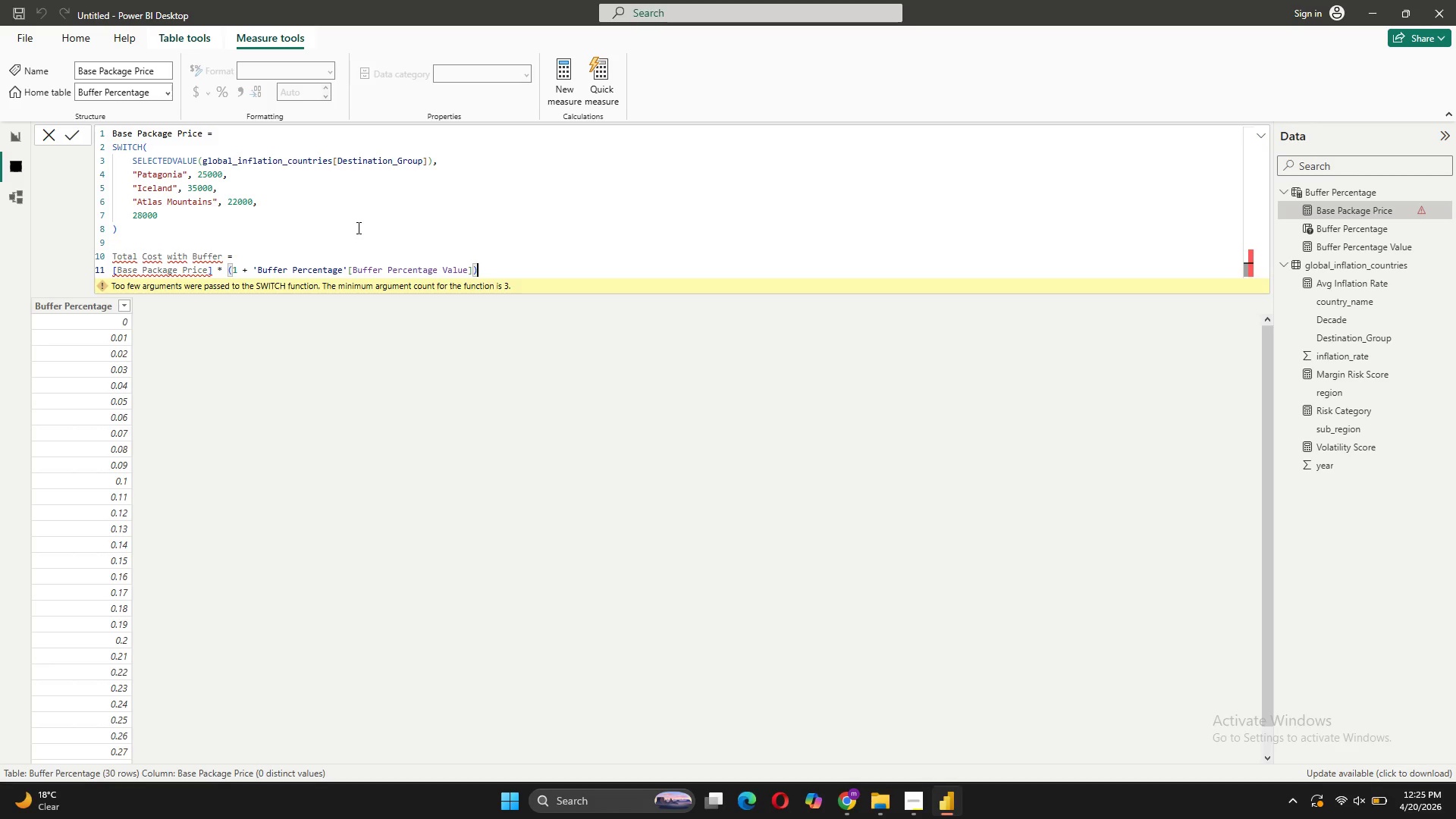 
wait(13.23)
 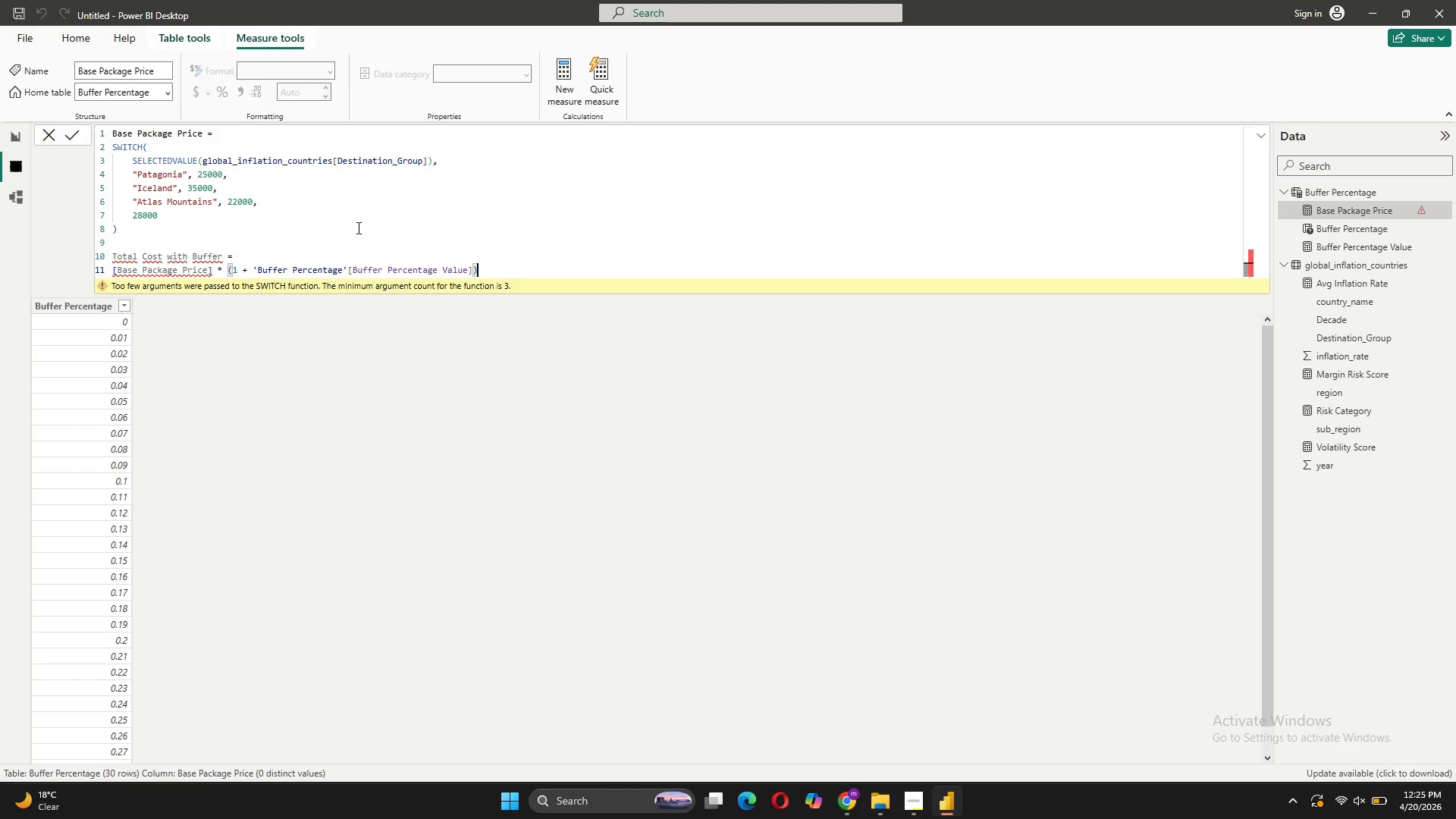 
left_click_drag(start_coordinate=[485, 269], to_coordinate=[116, 256])
 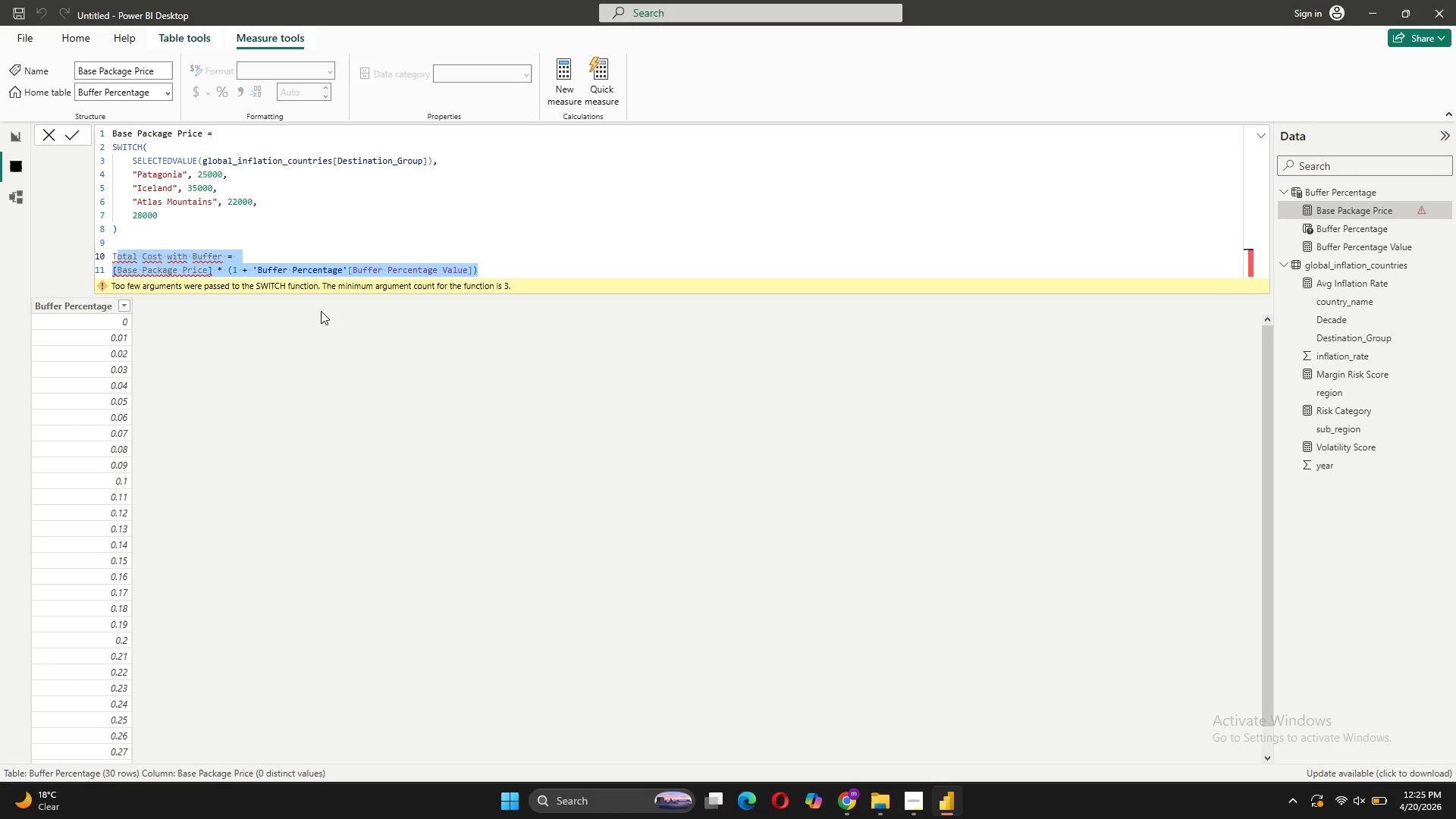 
left_click([412, 230])
 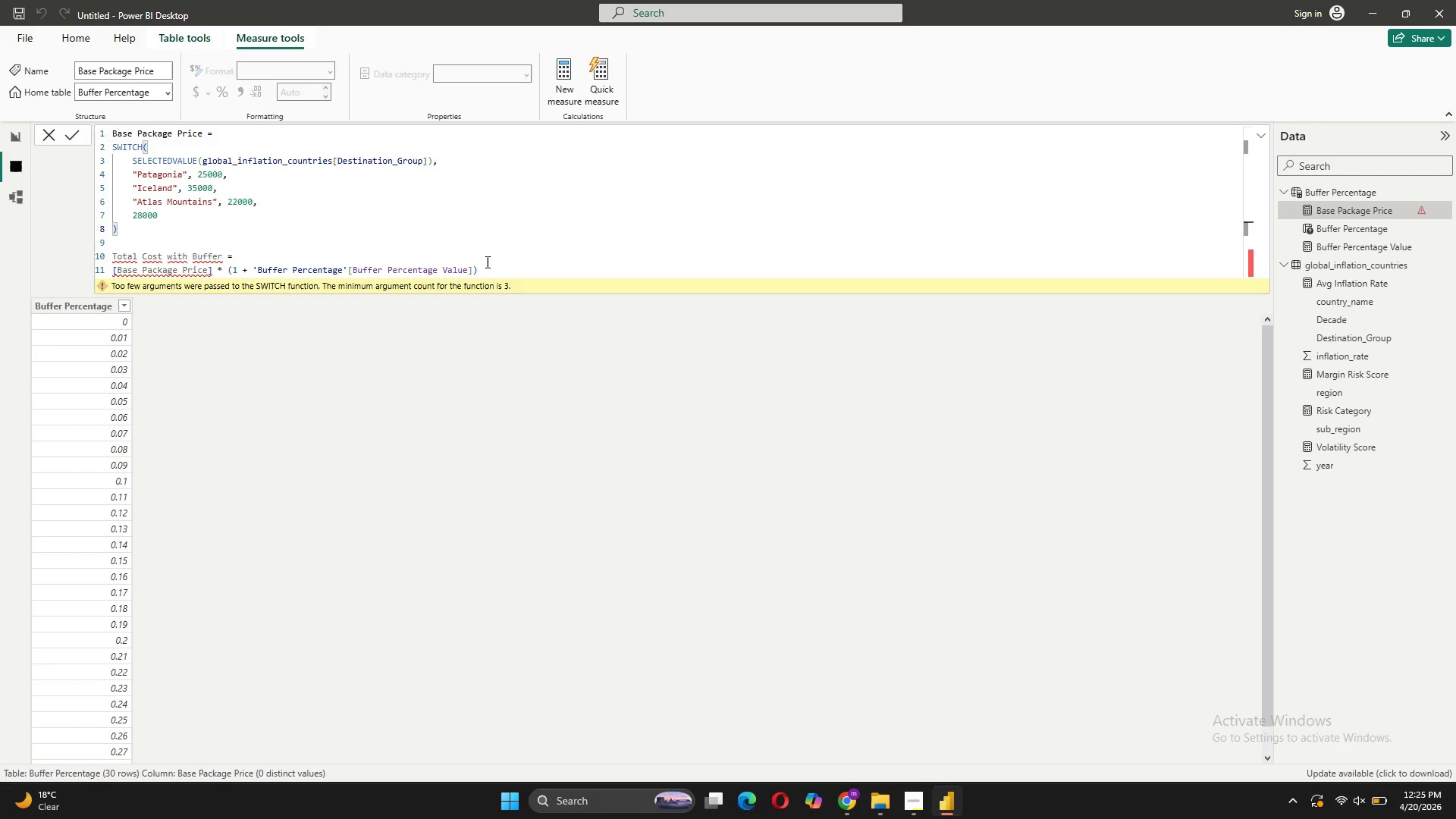 
left_click_drag(start_coordinate=[485, 265], to_coordinate=[113, 256])
 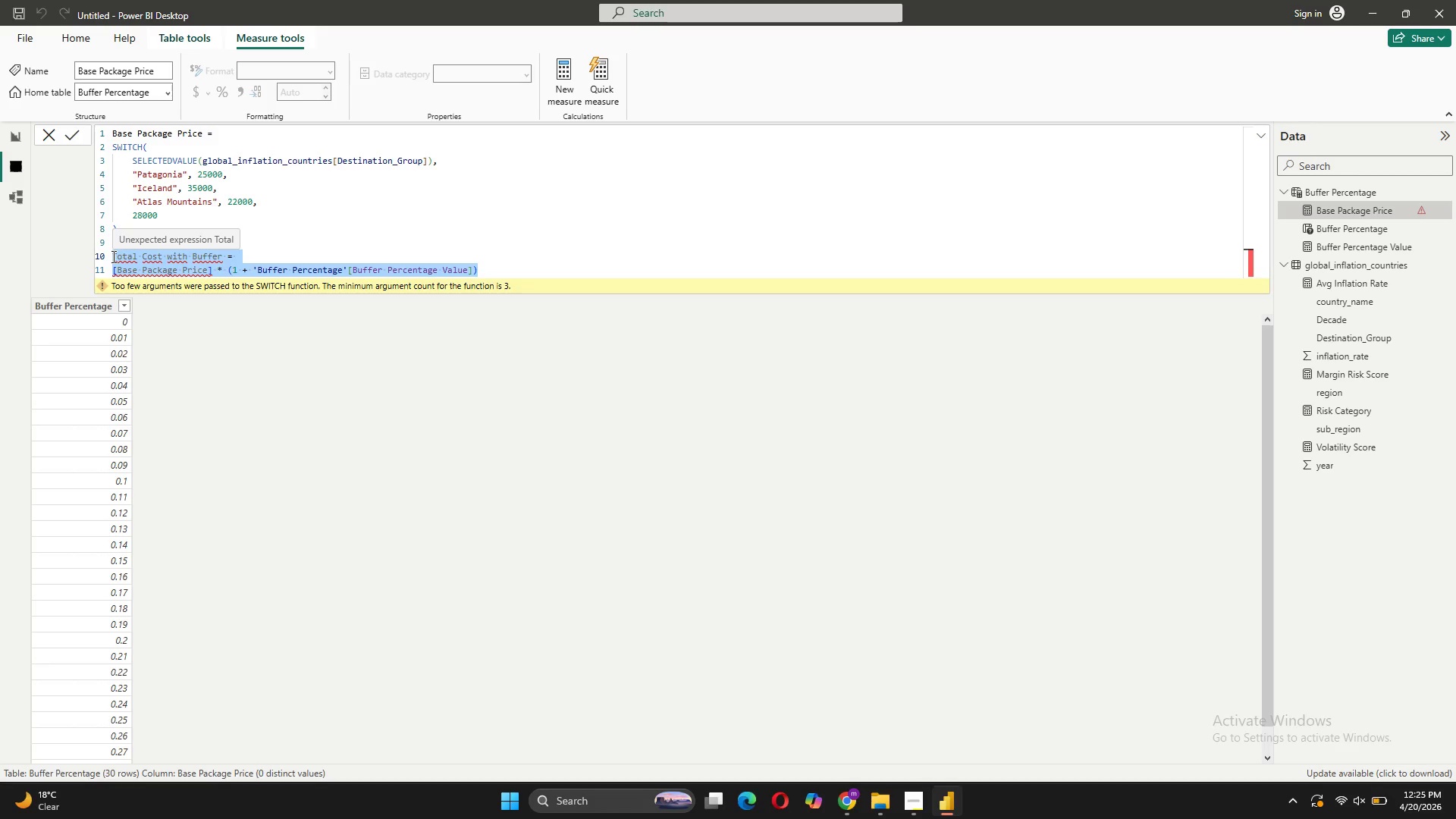 
key(Control+C)
 